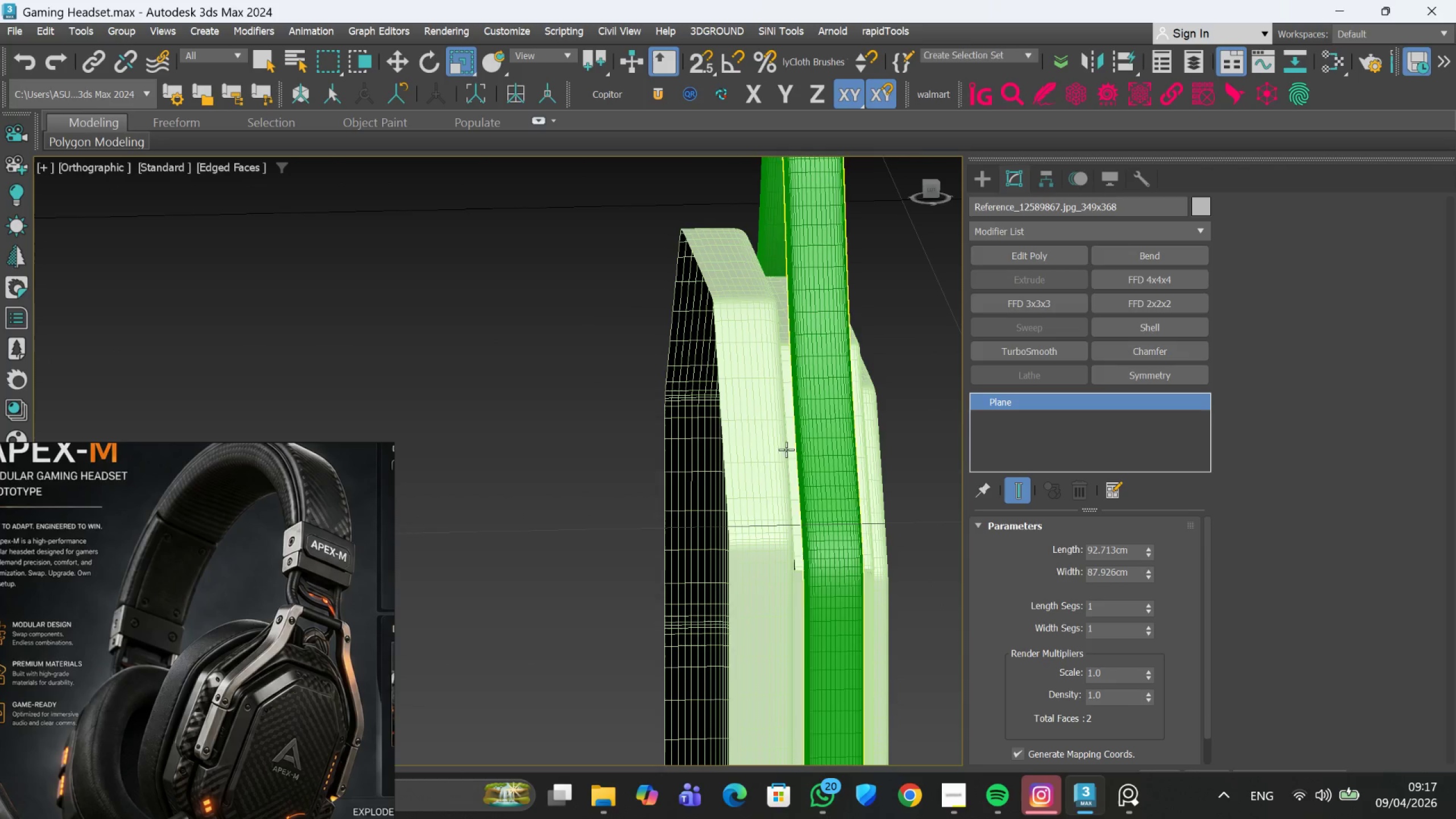 
left_click([758, 460])
 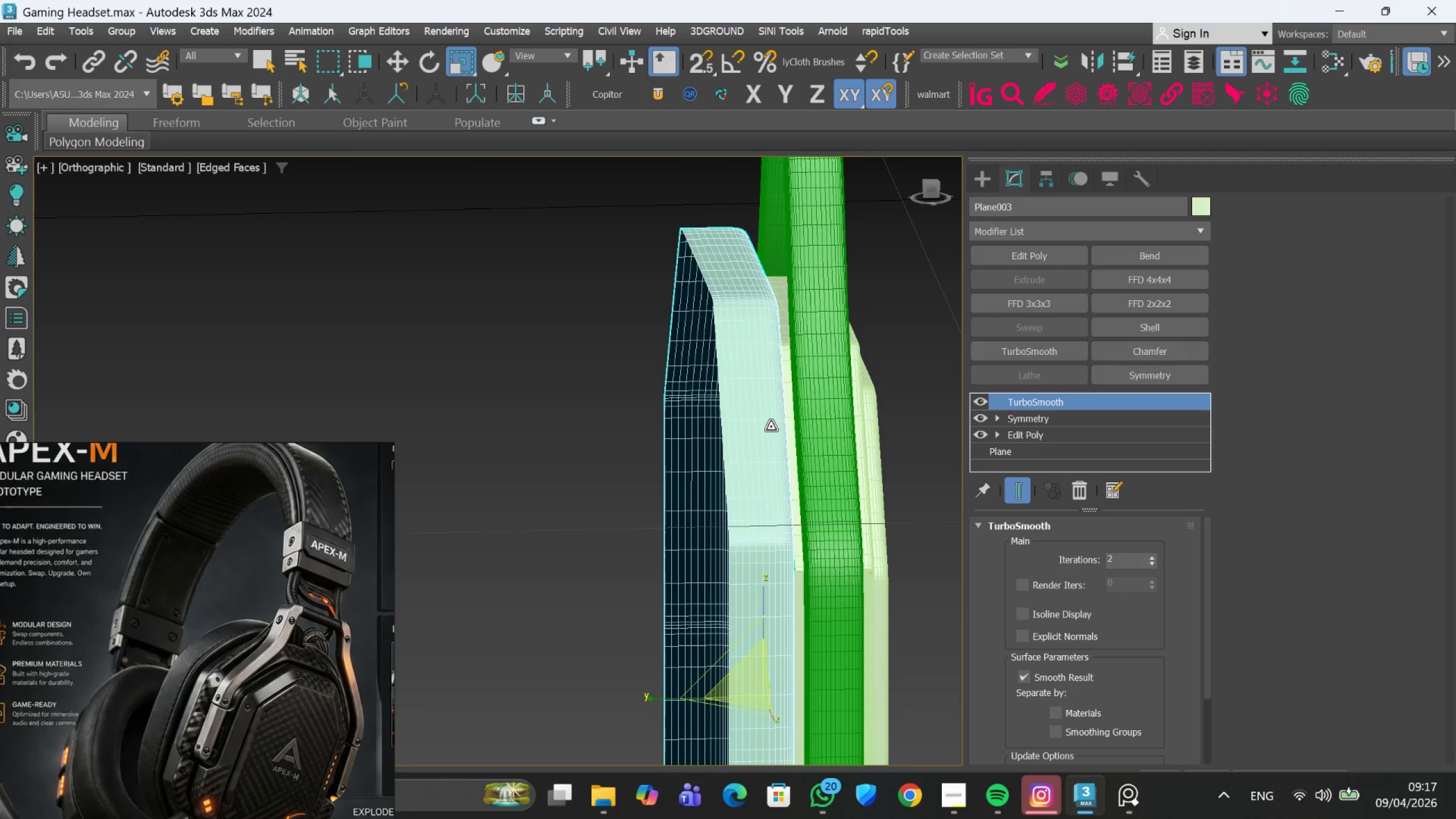 
wait(8.91)
 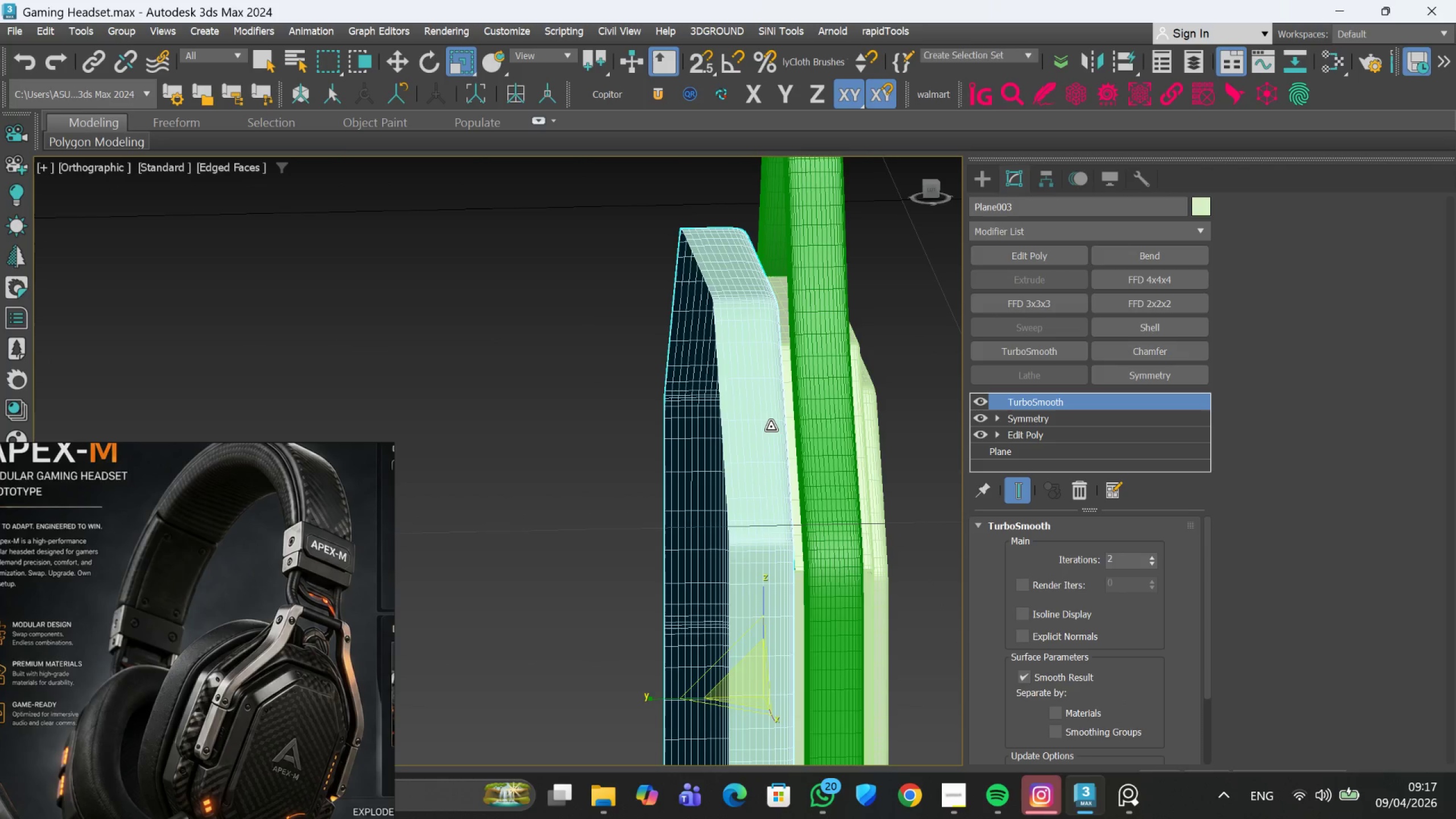 
left_click([1032, 264])
 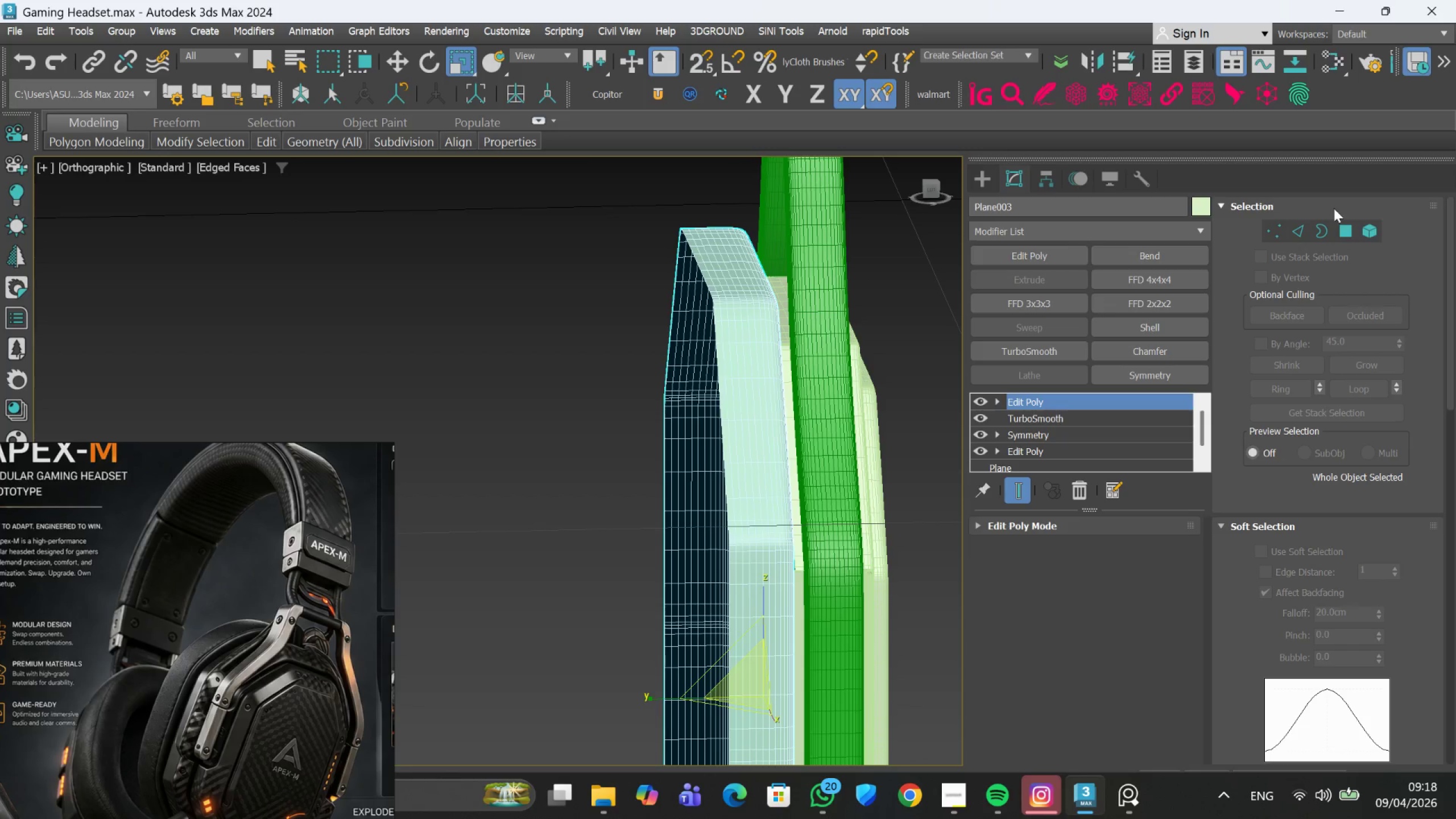 
mouse_move([1302, 225])
 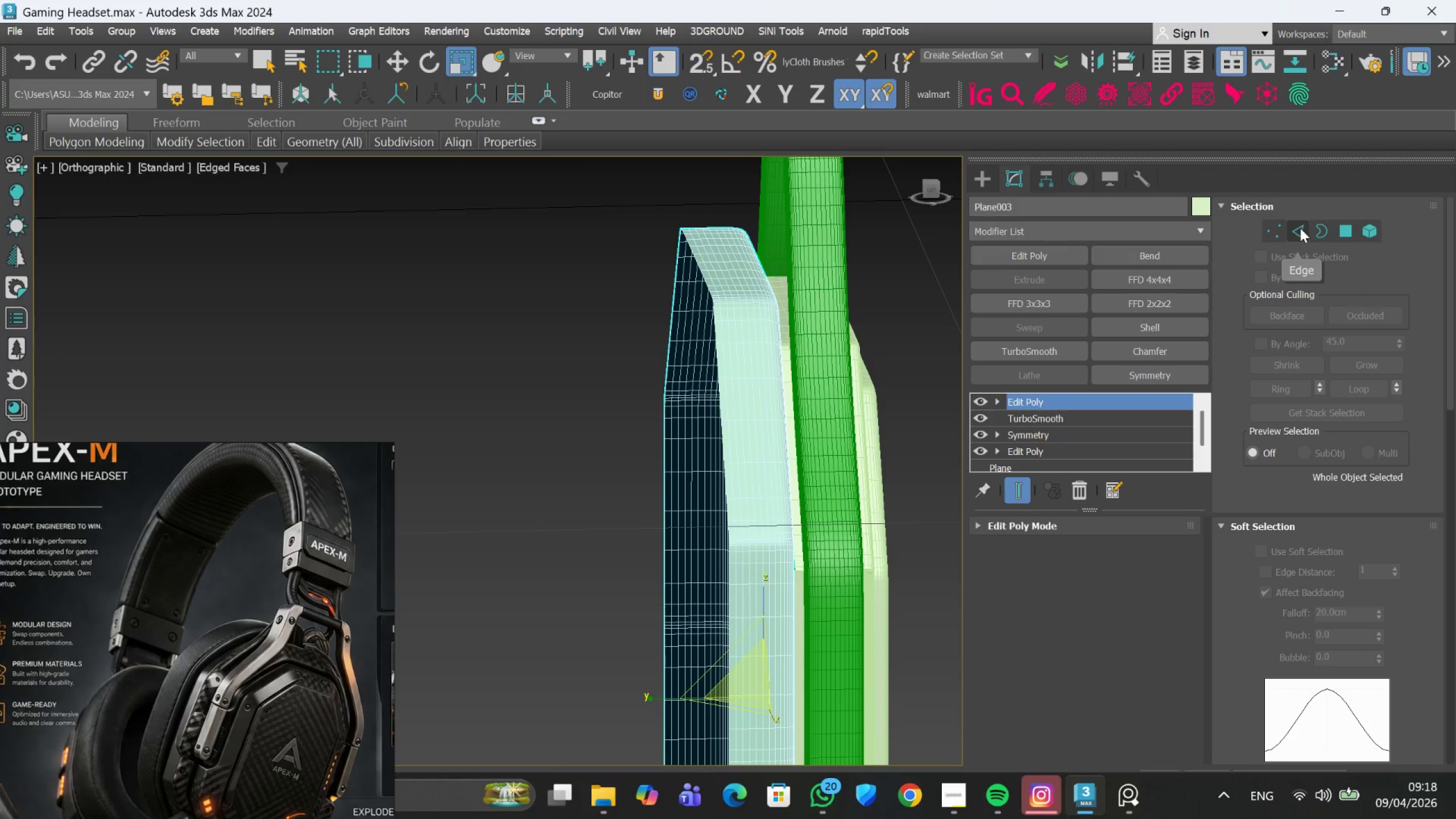 
left_click([1300, 228])
 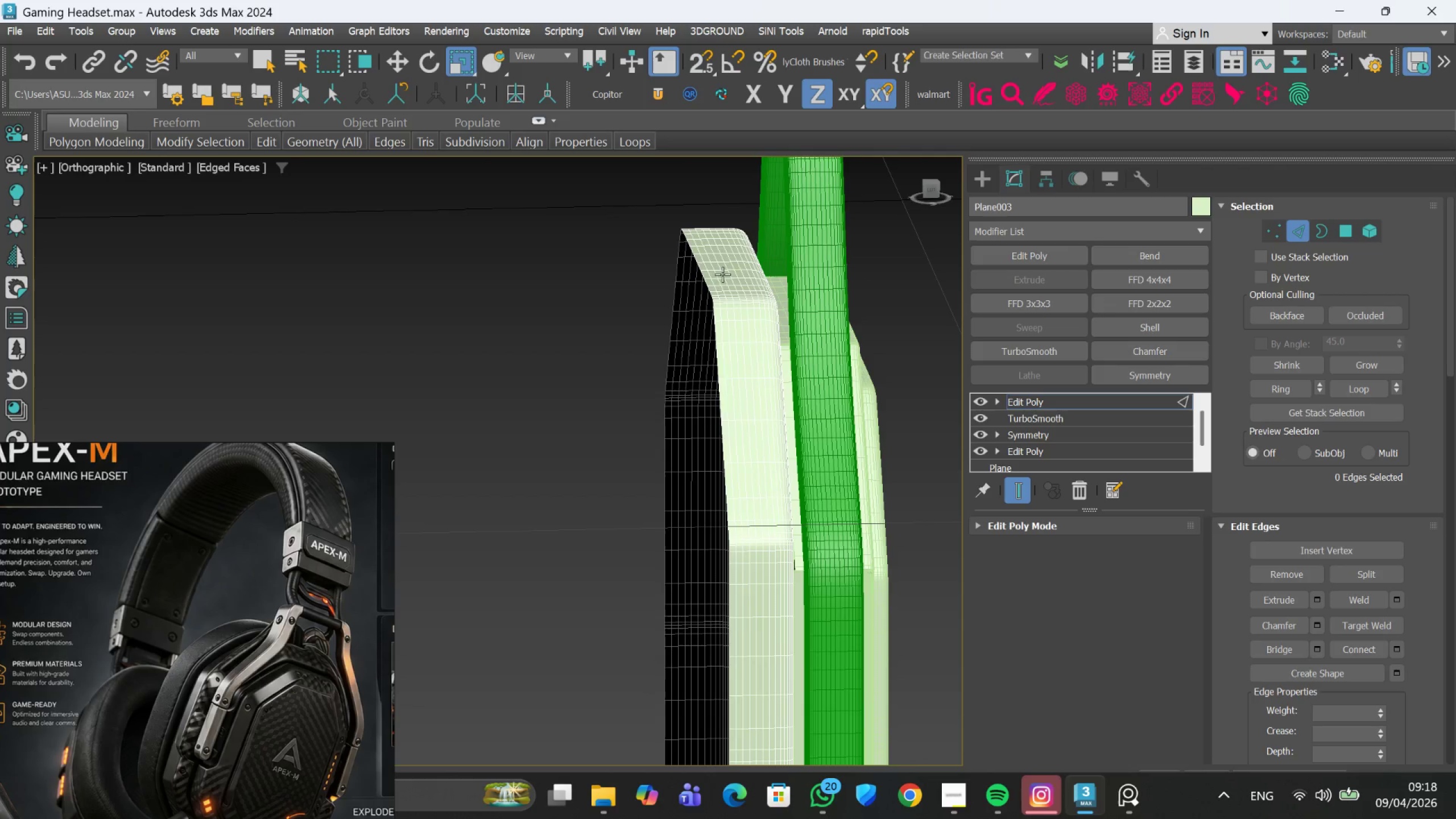 
scroll: coordinate [705, 273], scroll_direction: up, amount: 3.0
 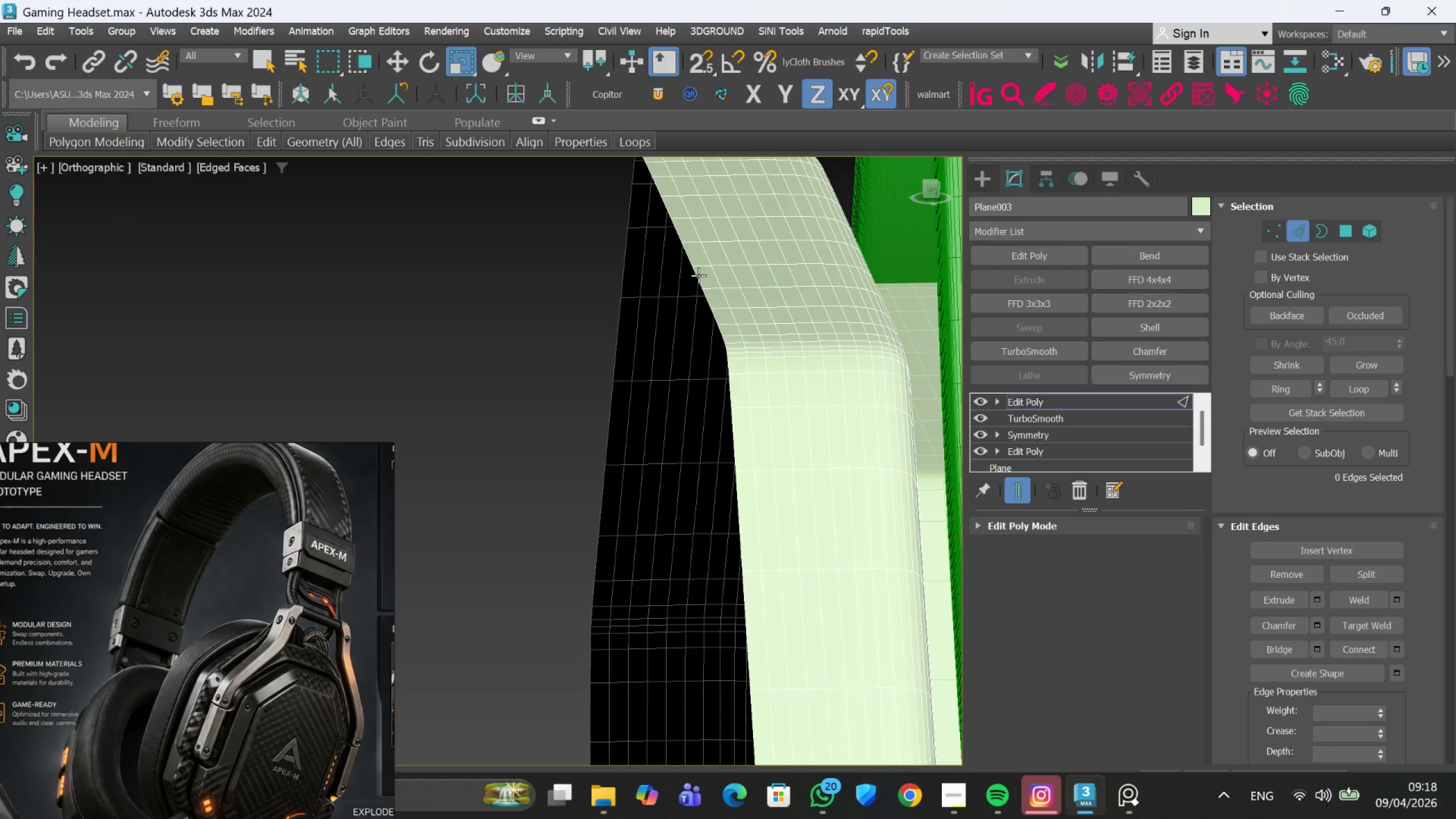 
double_click([698, 275])
 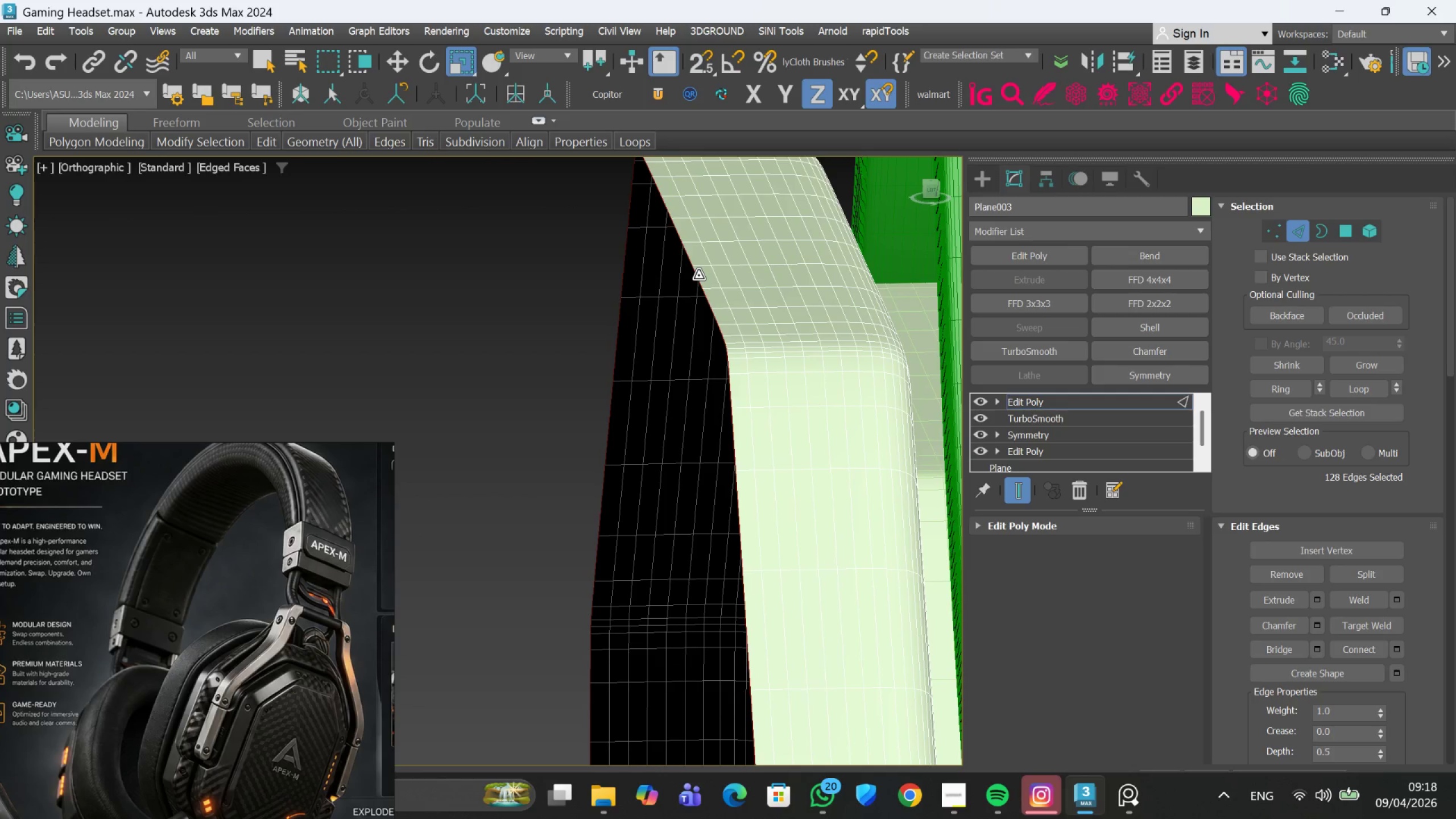 
scroll: coordinate [1347, 458], scroll_direction: down, amount: 12.0
 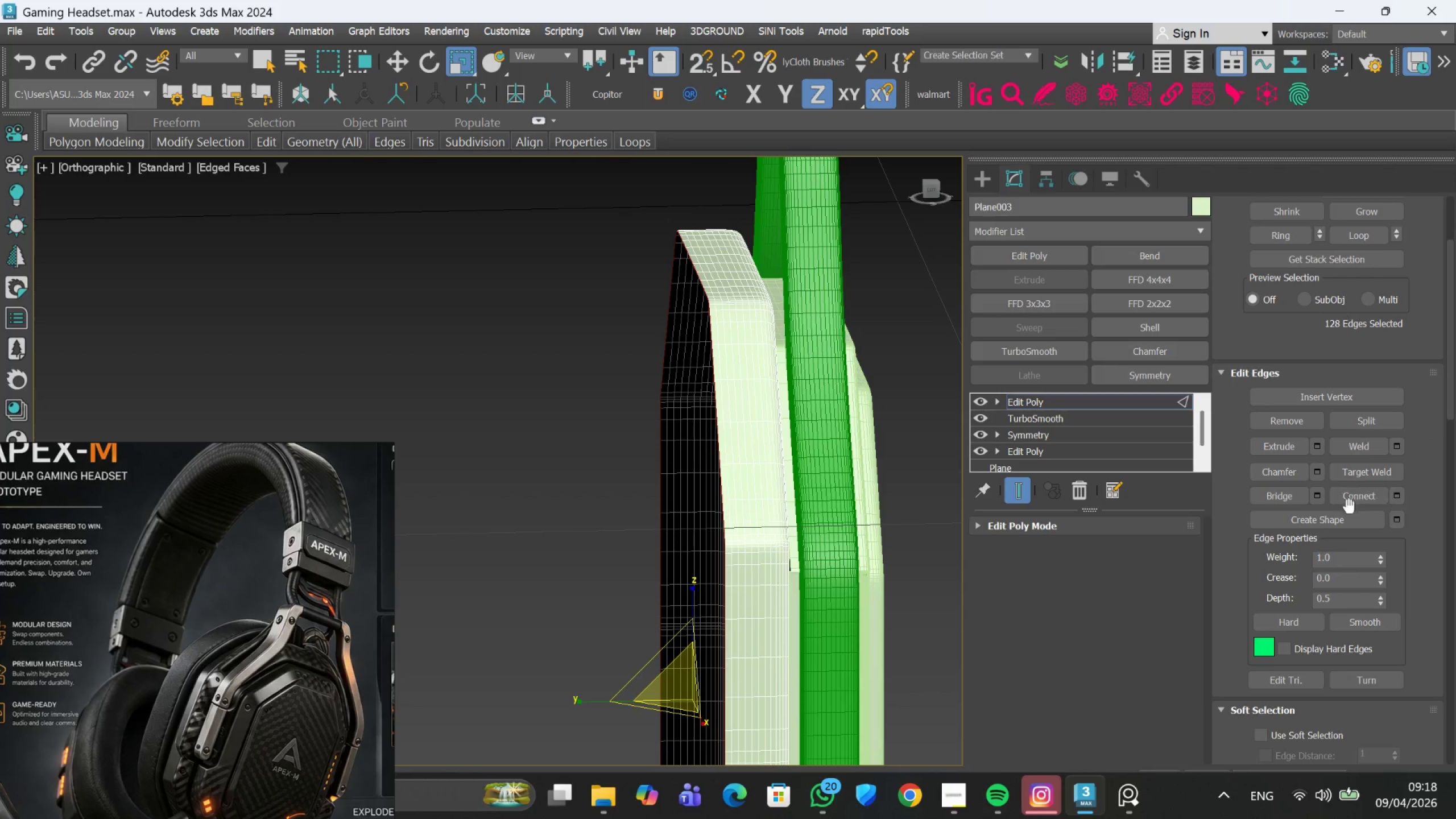 
left_click([1345, 516])
 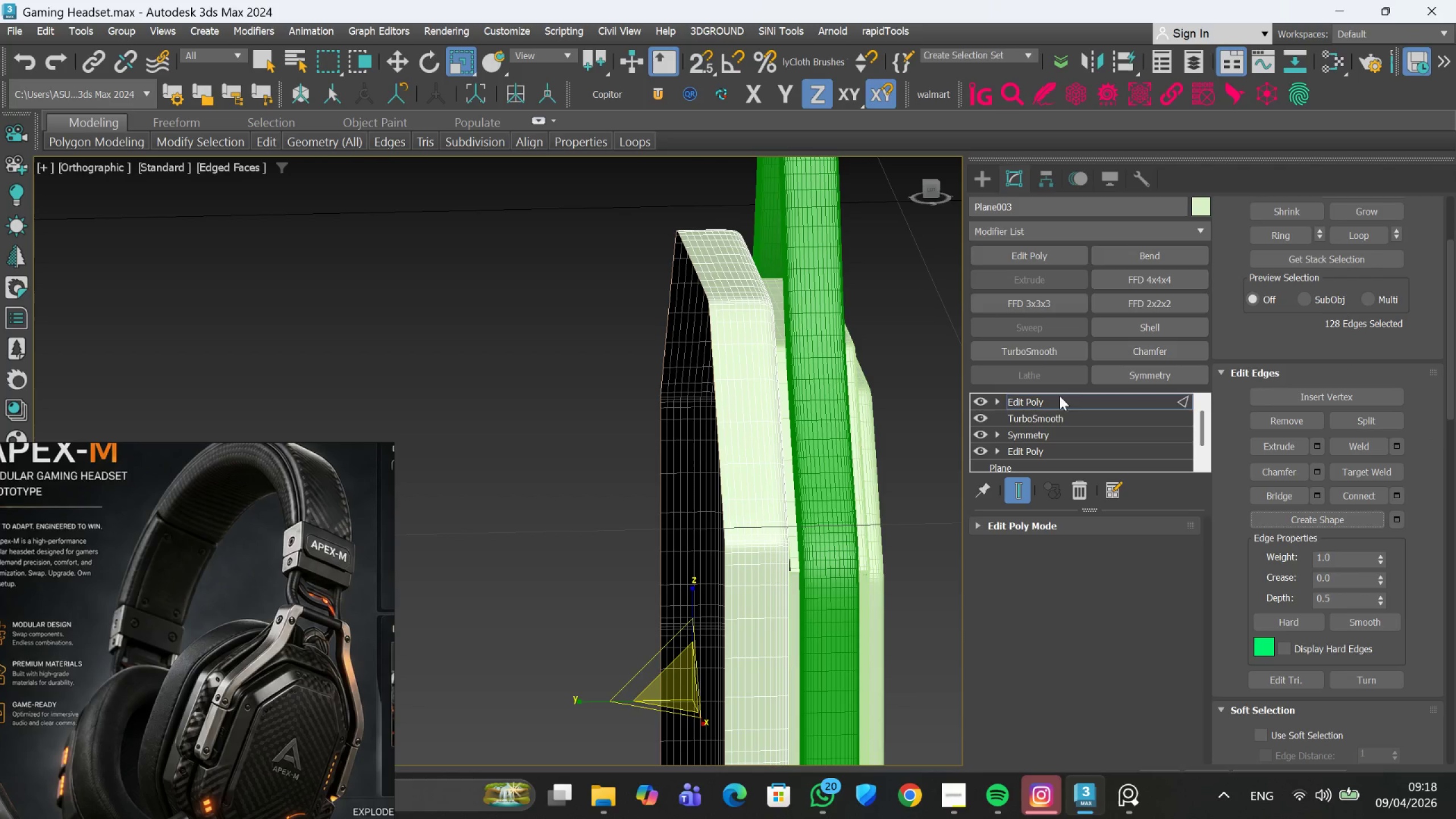 
left_click([989, 176])
 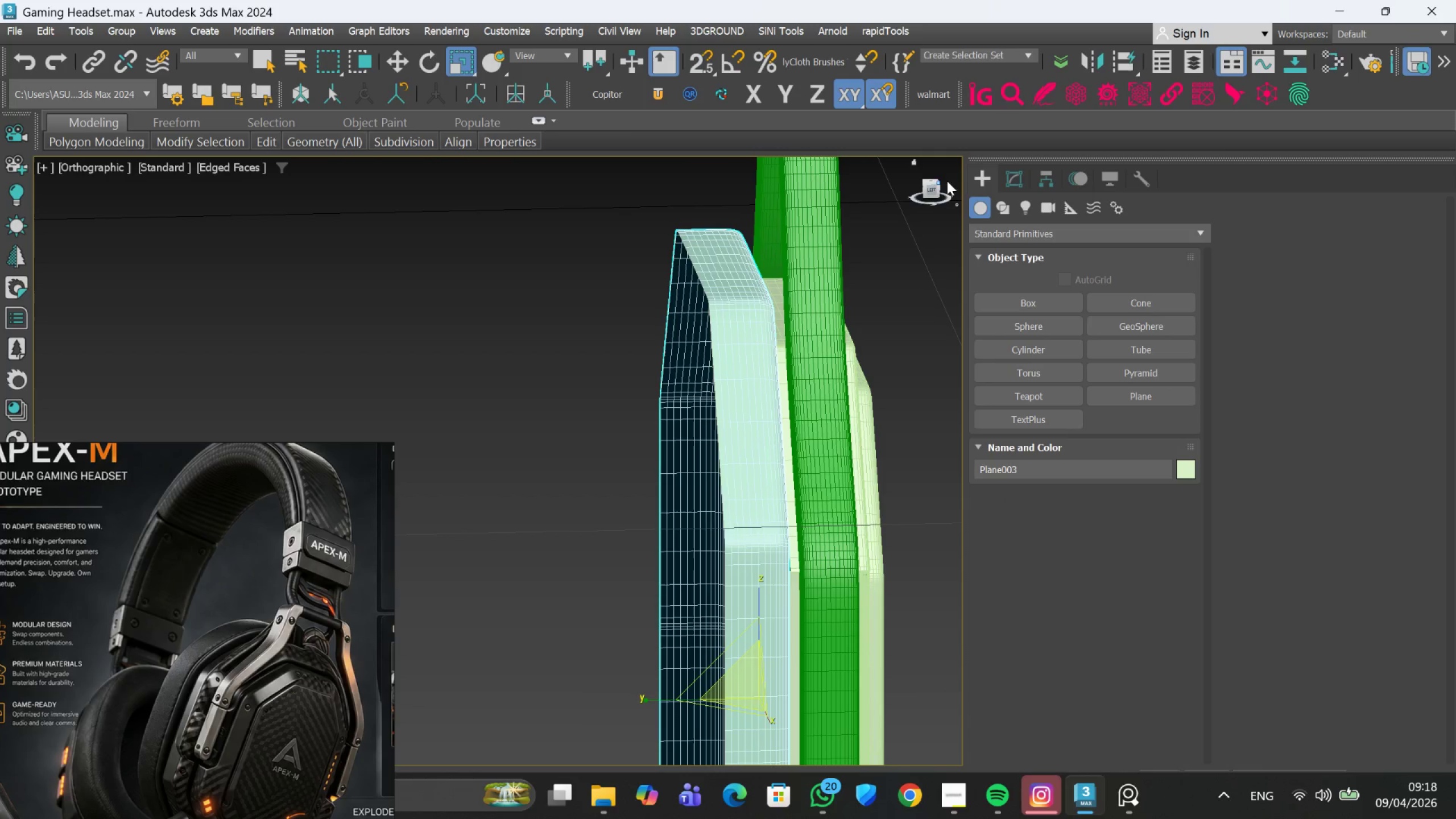 
left_click([560, 260])
 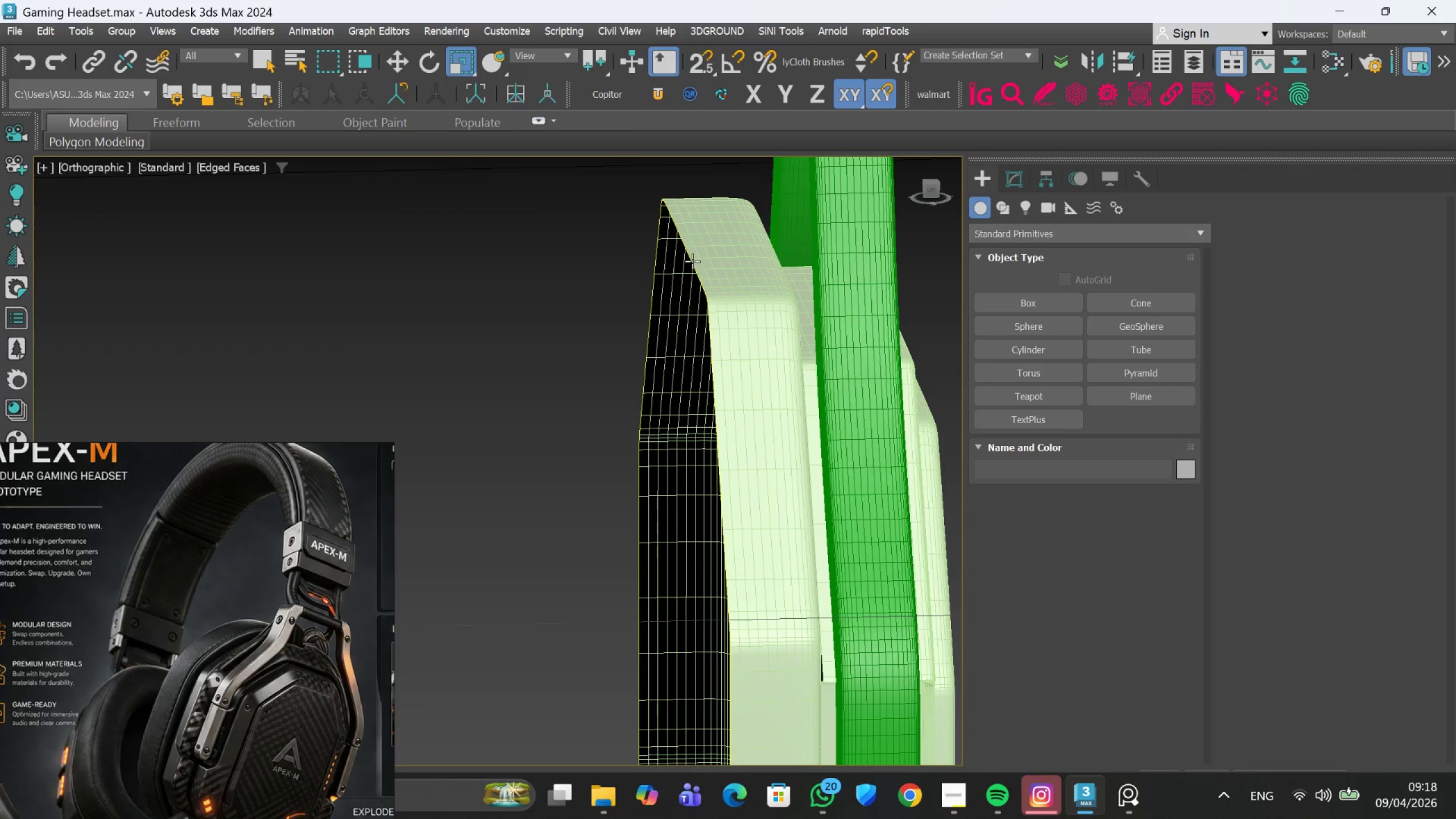 
scroll: coordinate [712, 306], scroll_direction: up, amount: 1.0
 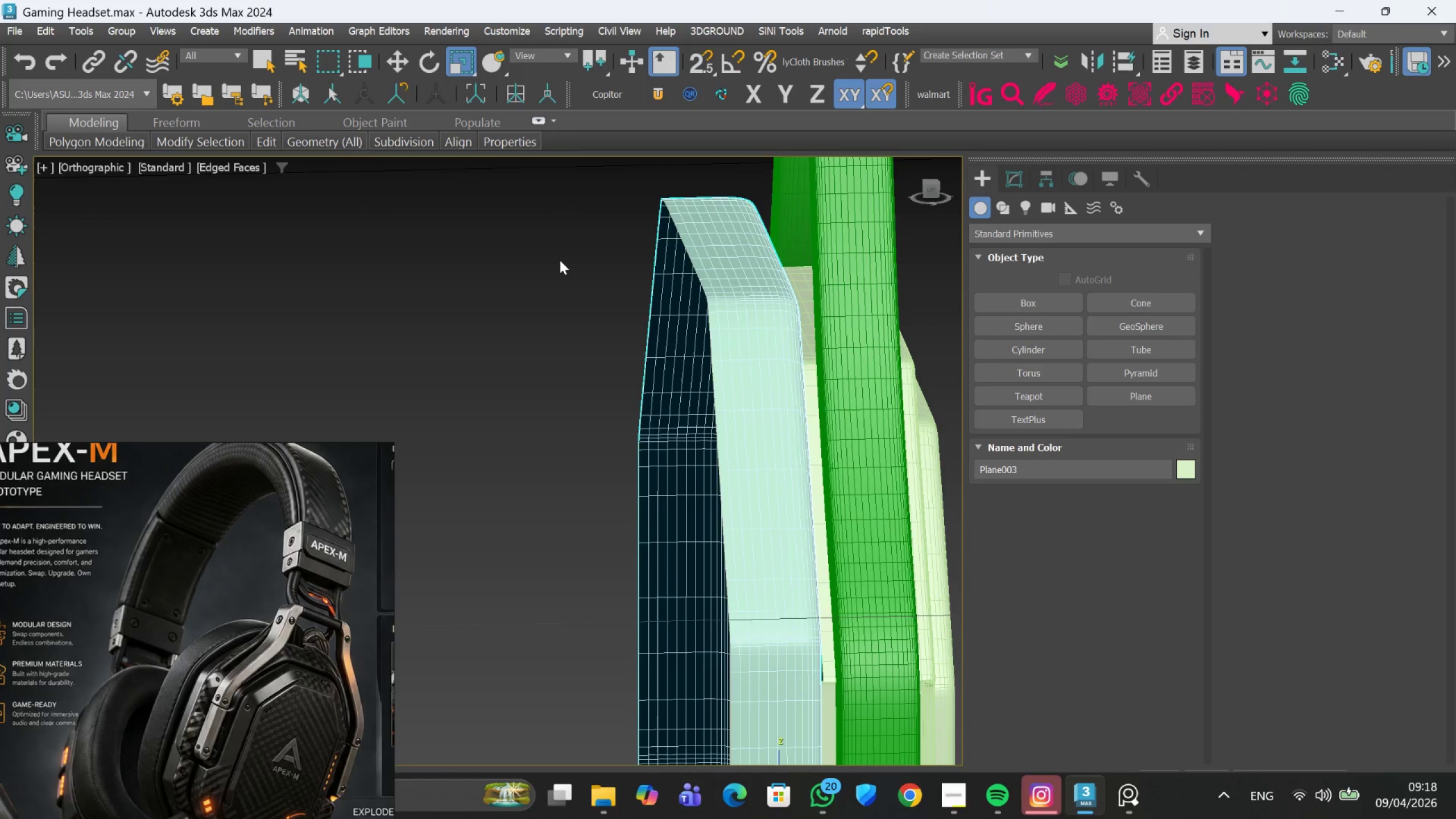 
left_click([692, 261])
 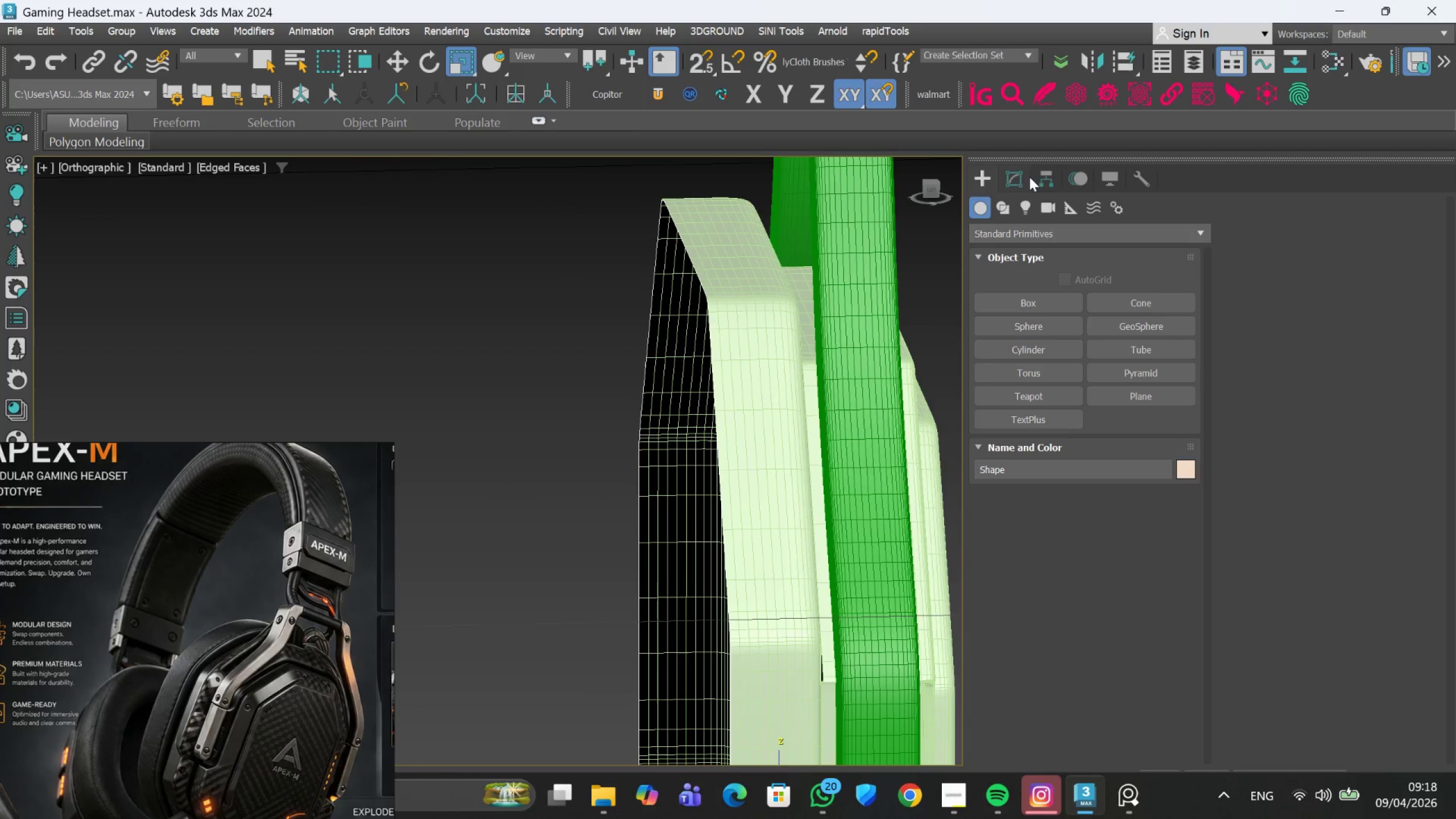 
left_click([1022, 176])
 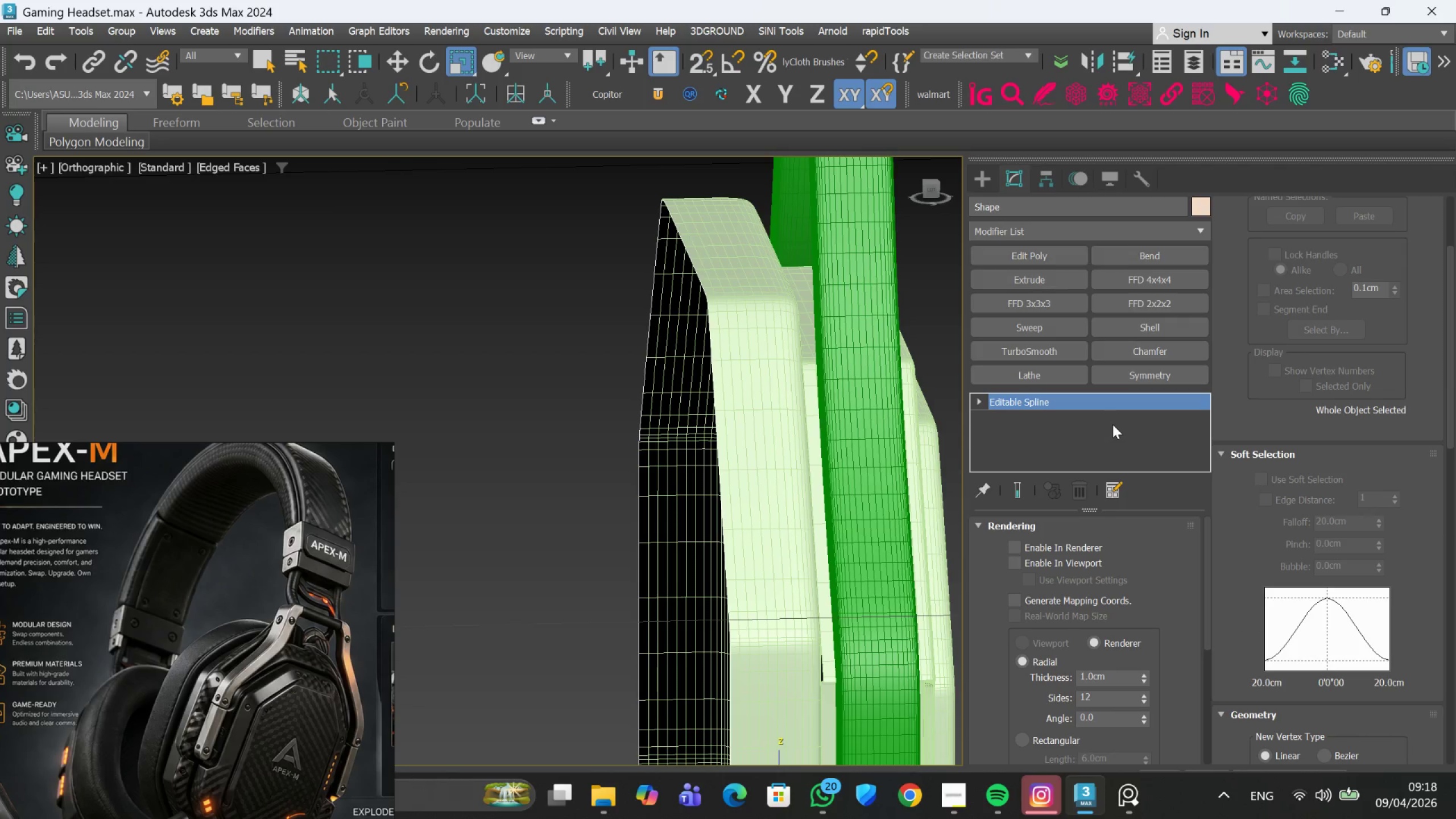 
scroll: coordinate [730, 347], scroll_direction: down, amount: 6.0
 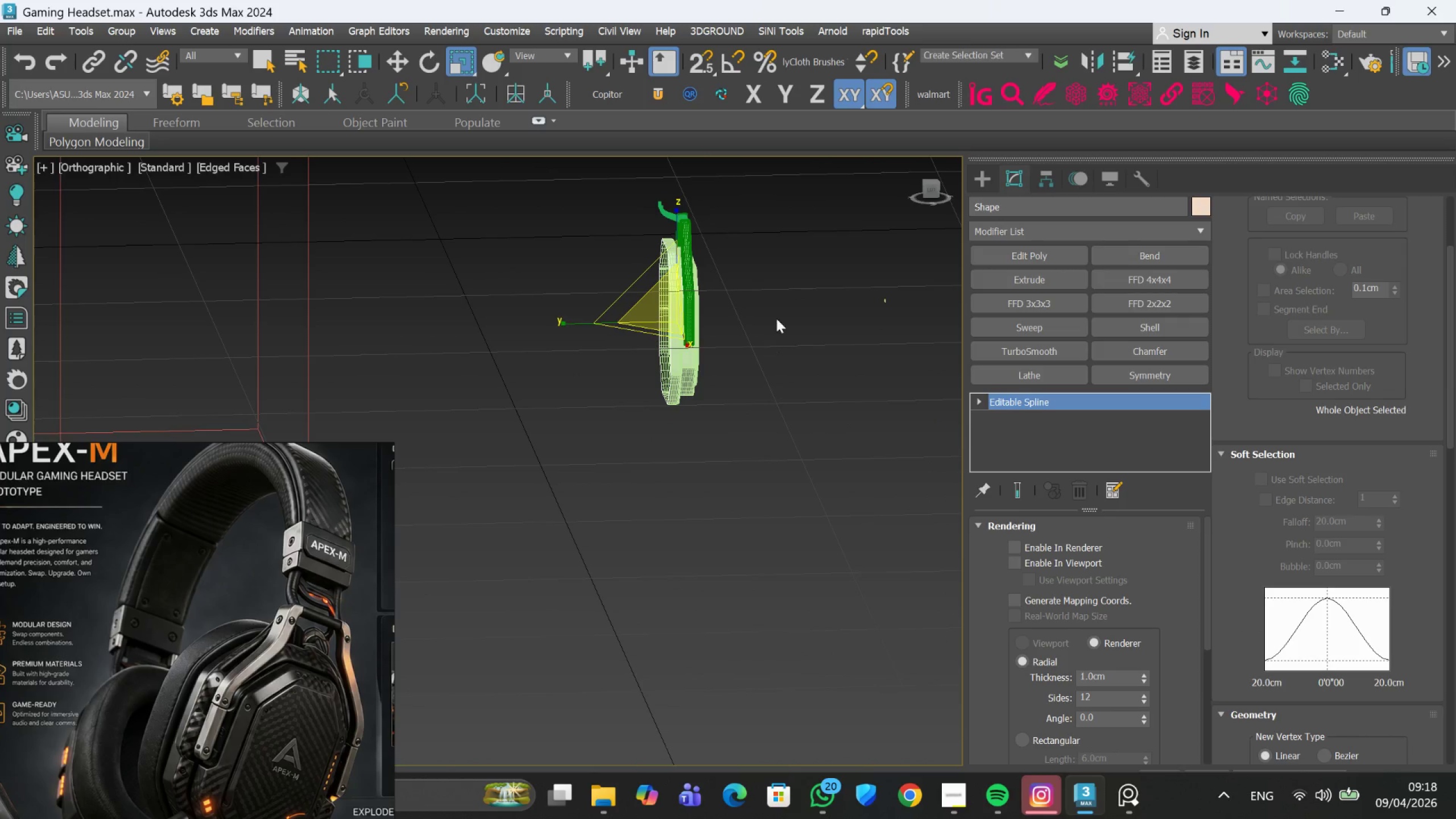 
scroll: coordinate [776, 317], scroll_direction: up, amount: 2.0
 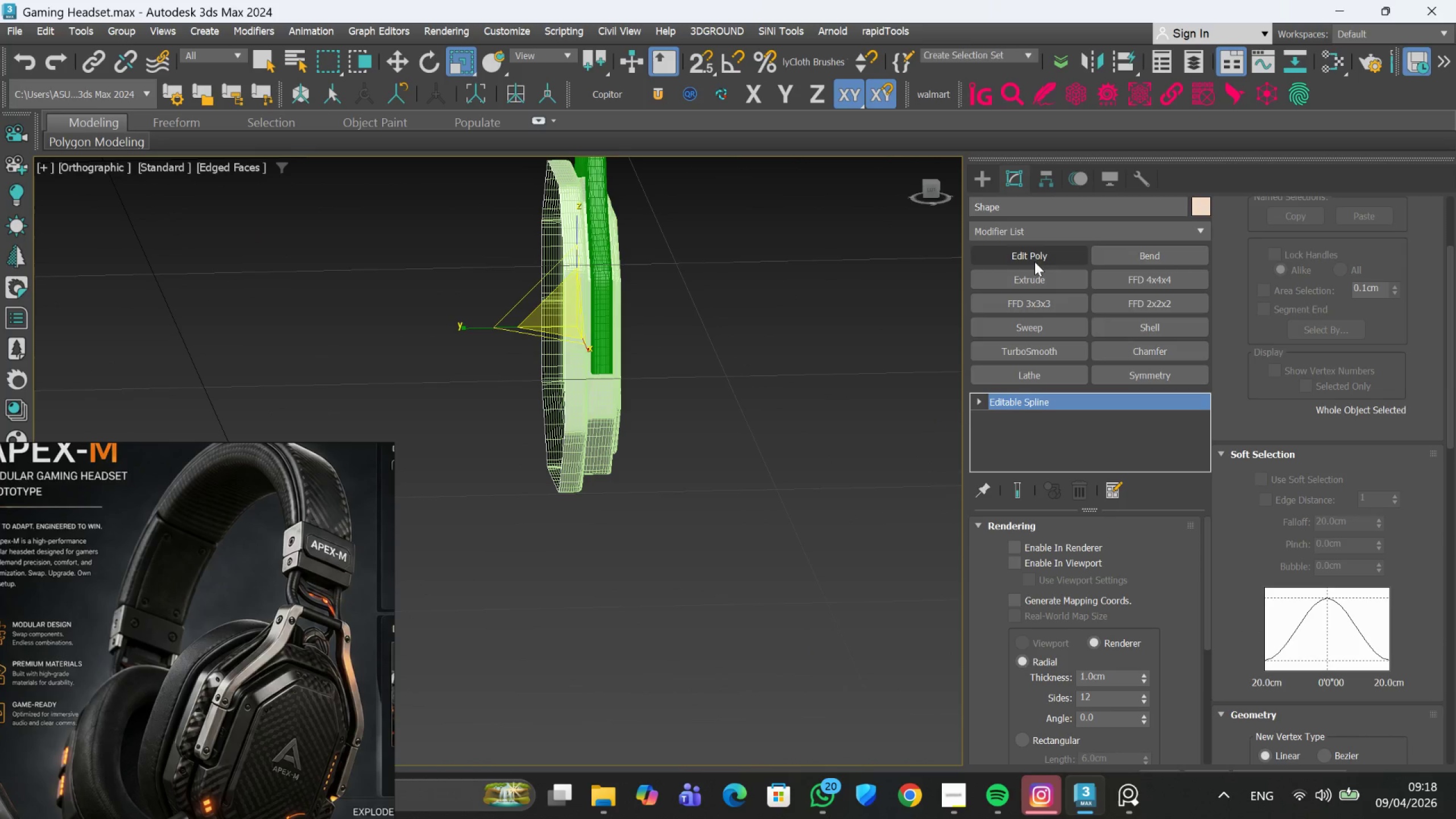 
left_click([1027, 233])
 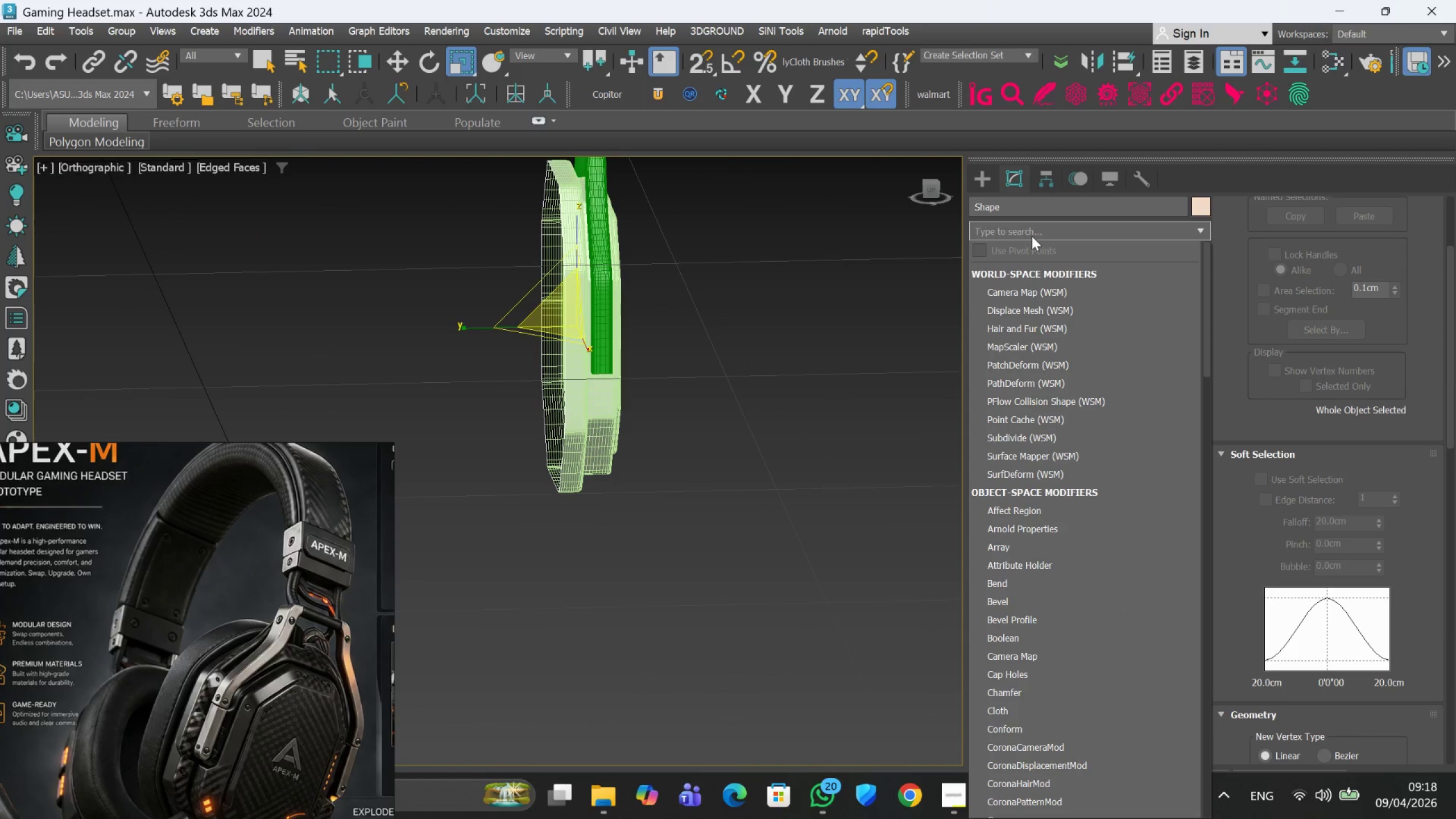 
type(sw)
 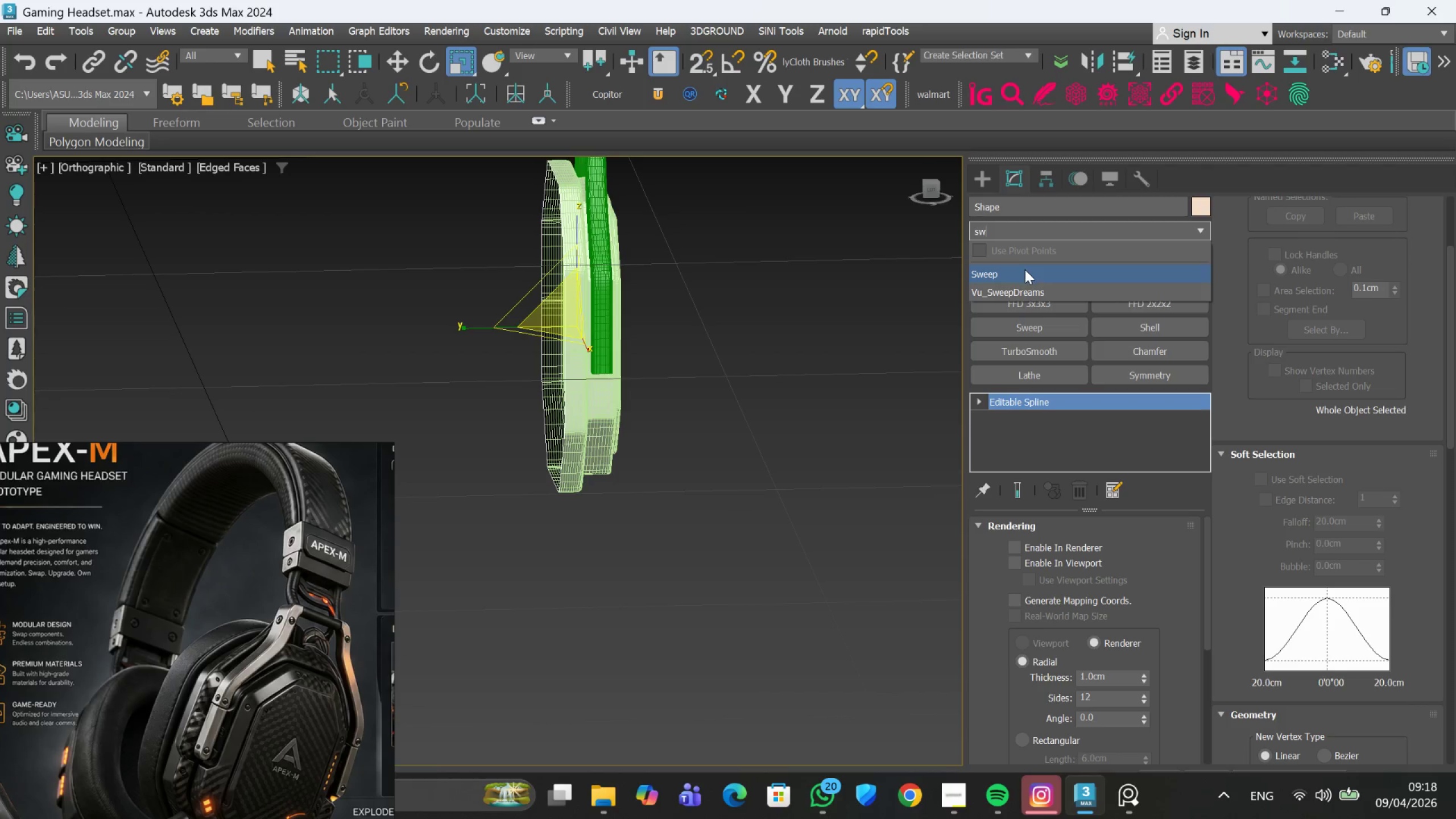 
left_click([1025, 270])
 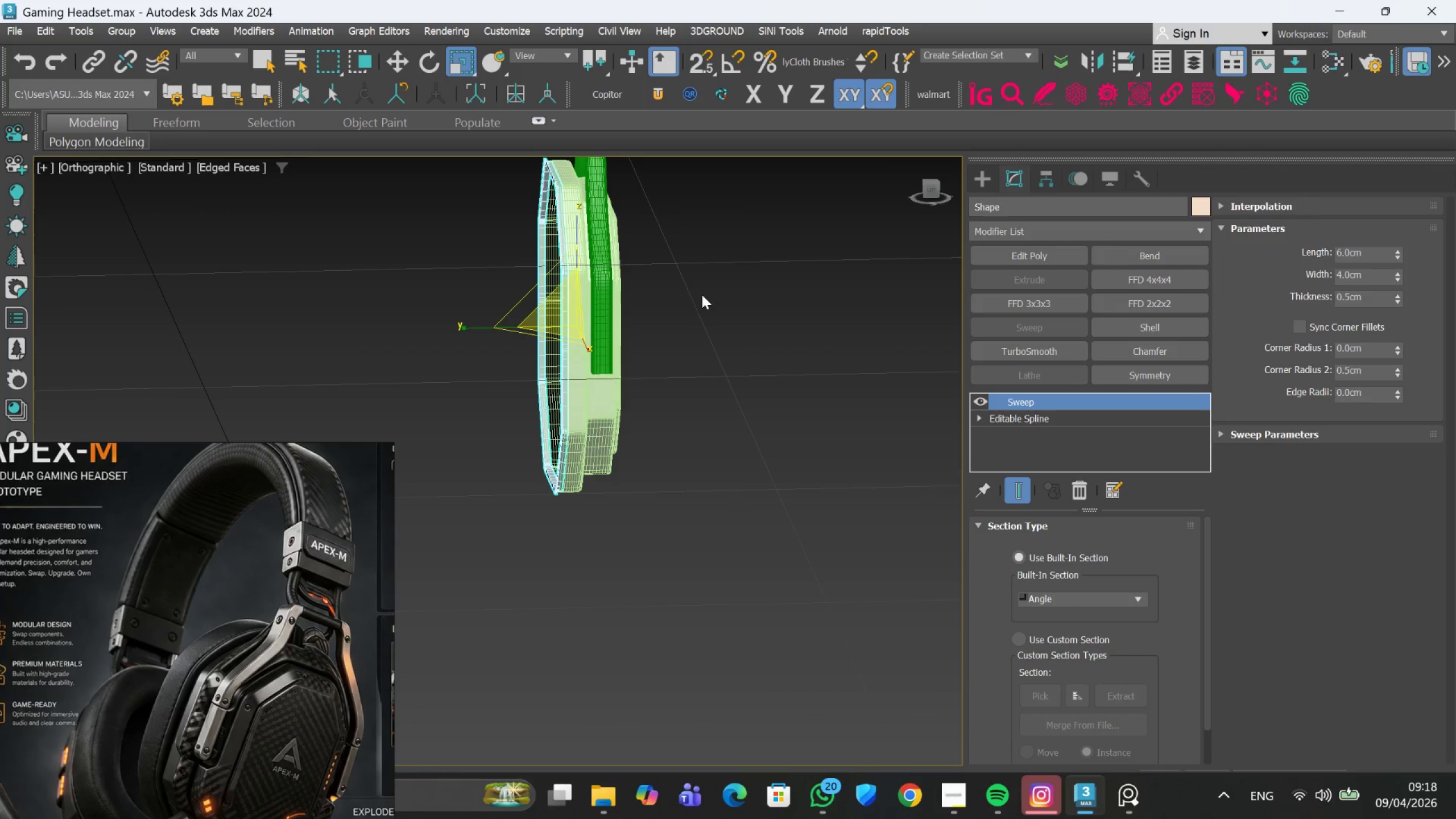 
scroll: coordinate [667, 279], scroll_direction: up, amount: 2.0
 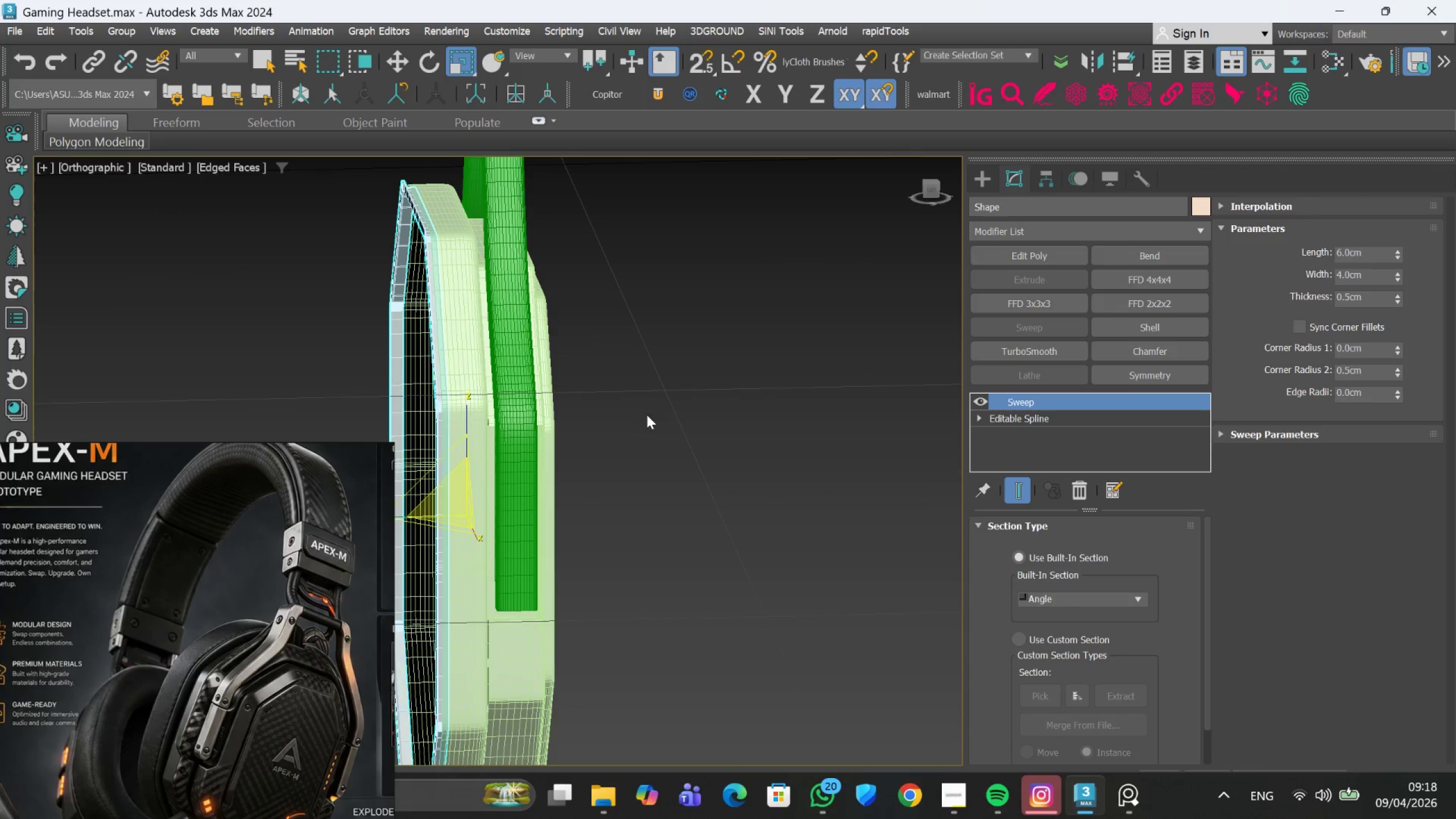 
scroll: coordinate [652, 403], scroll_direction: down, amount: 3.0
 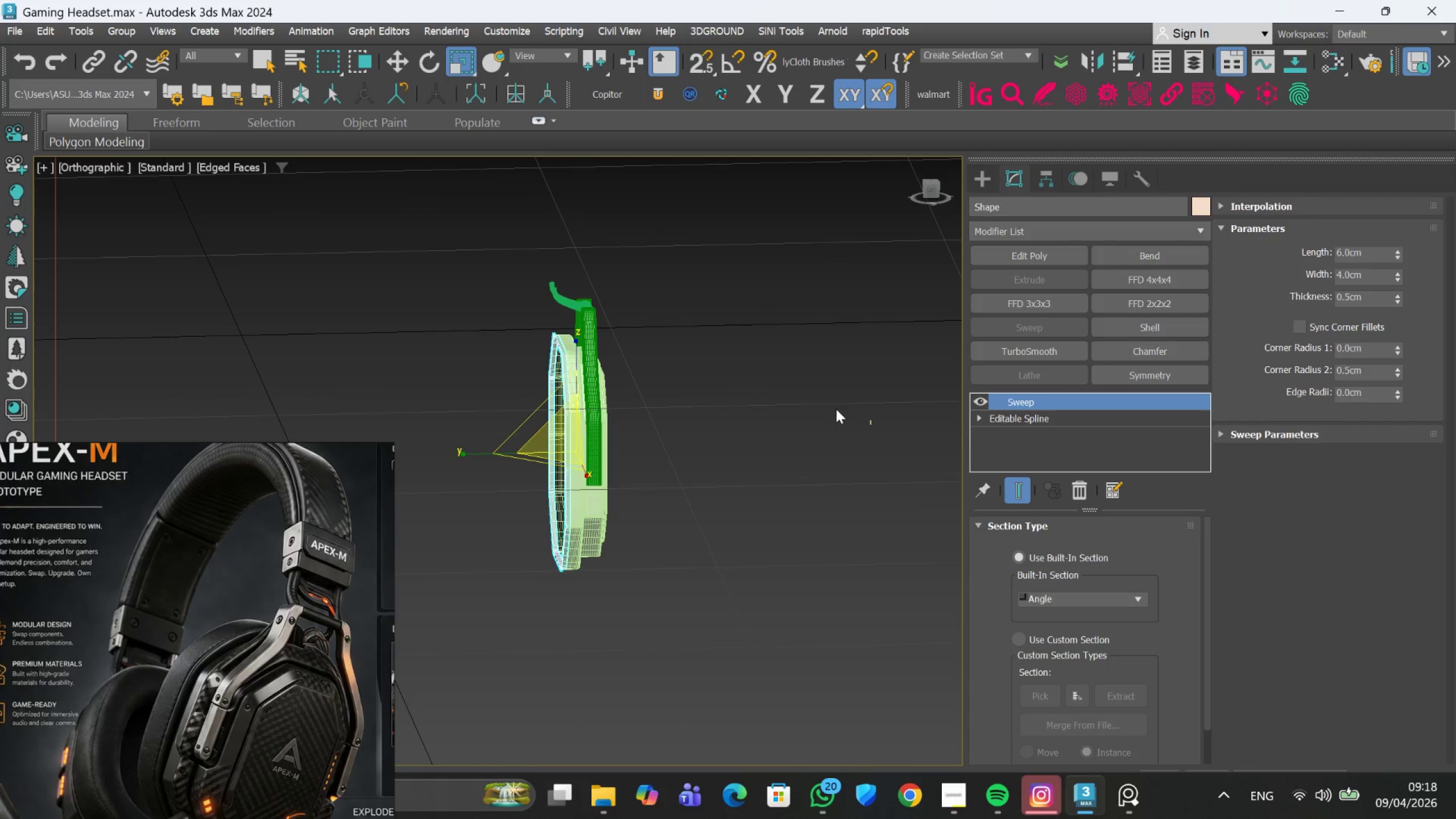 
scroll: coordinate [836, 409], scroll_direction: up, amount: 1.0
 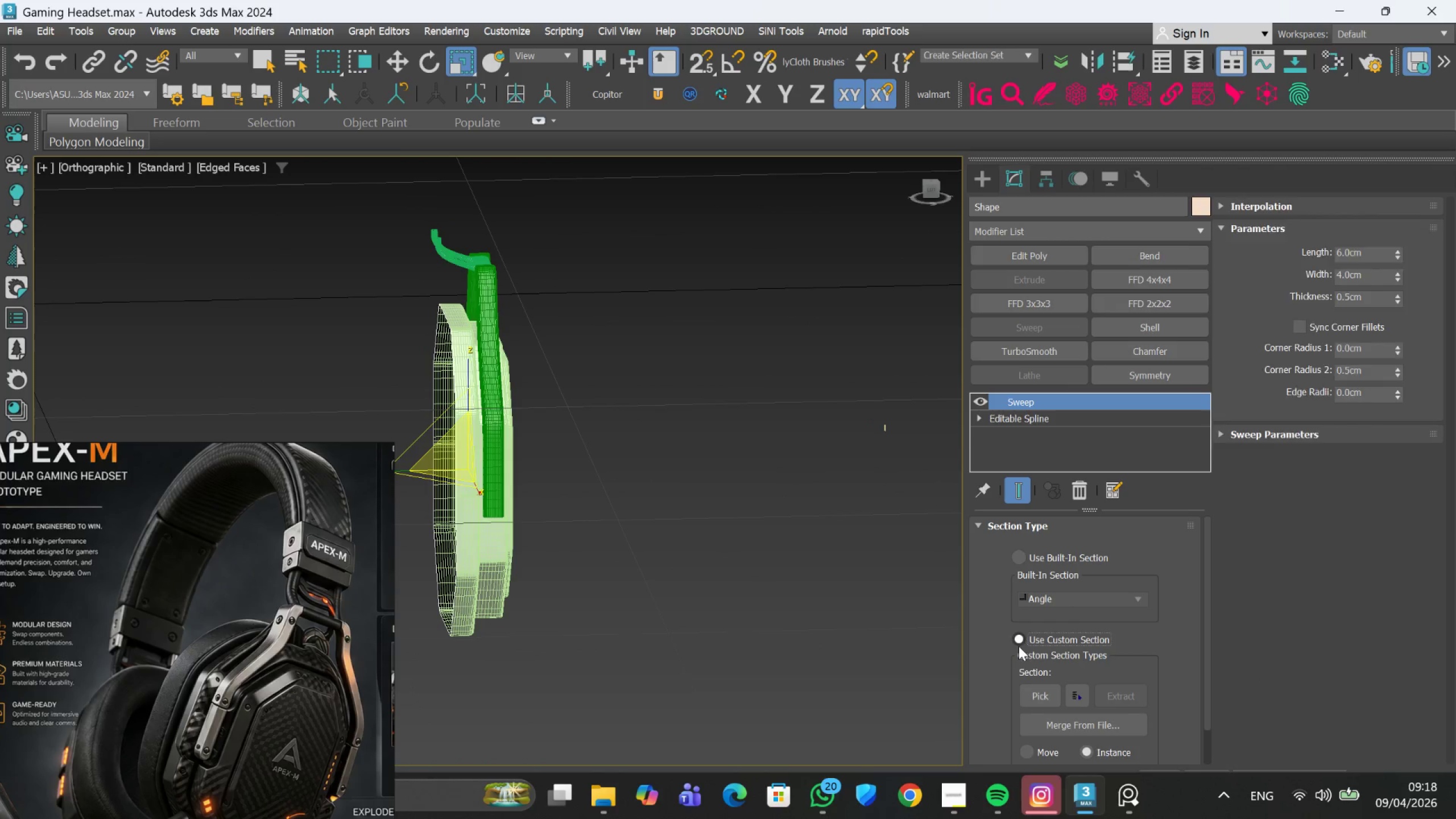 
left_click([1035, 695])
 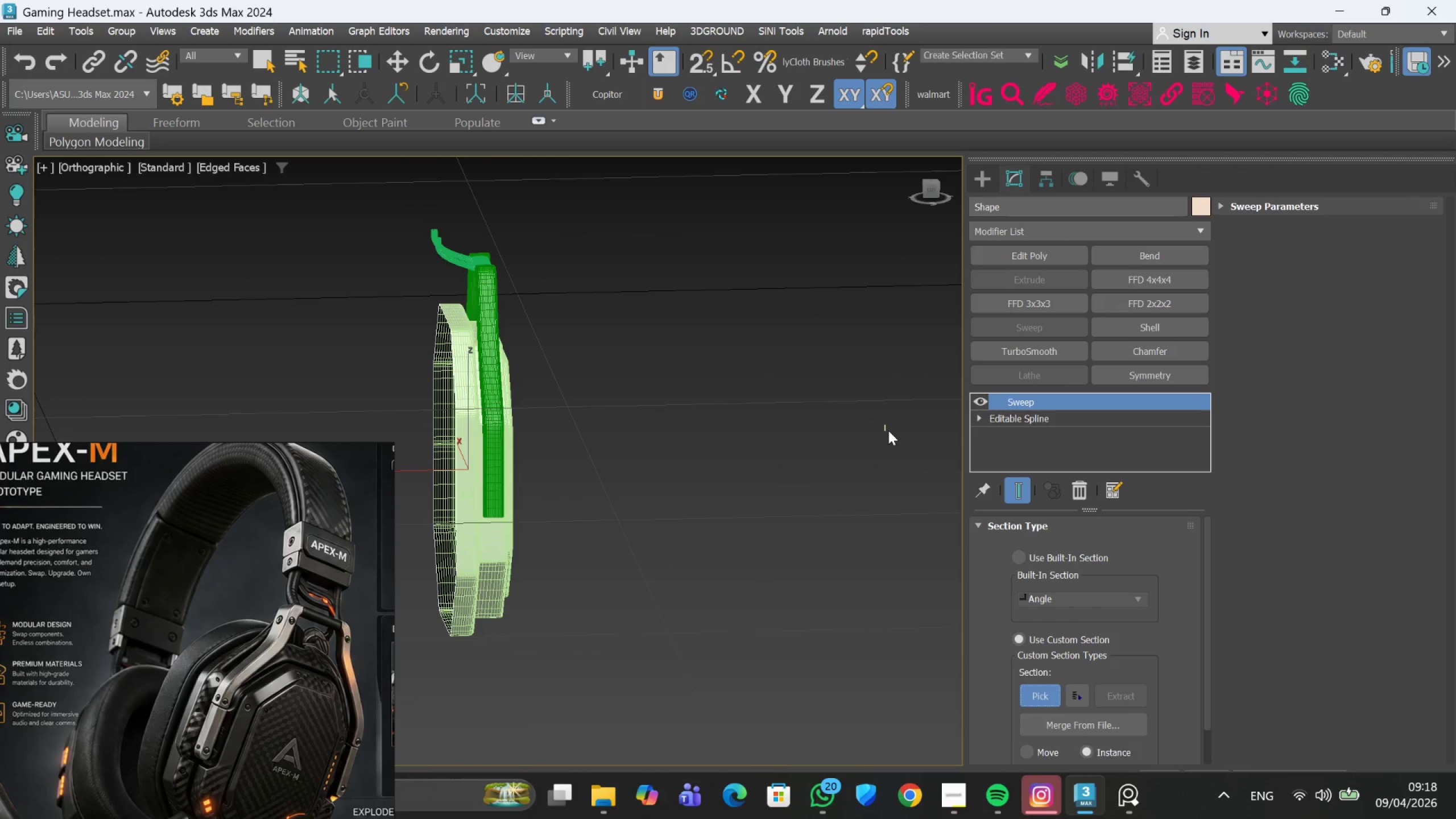 
left_click([886, 428])
 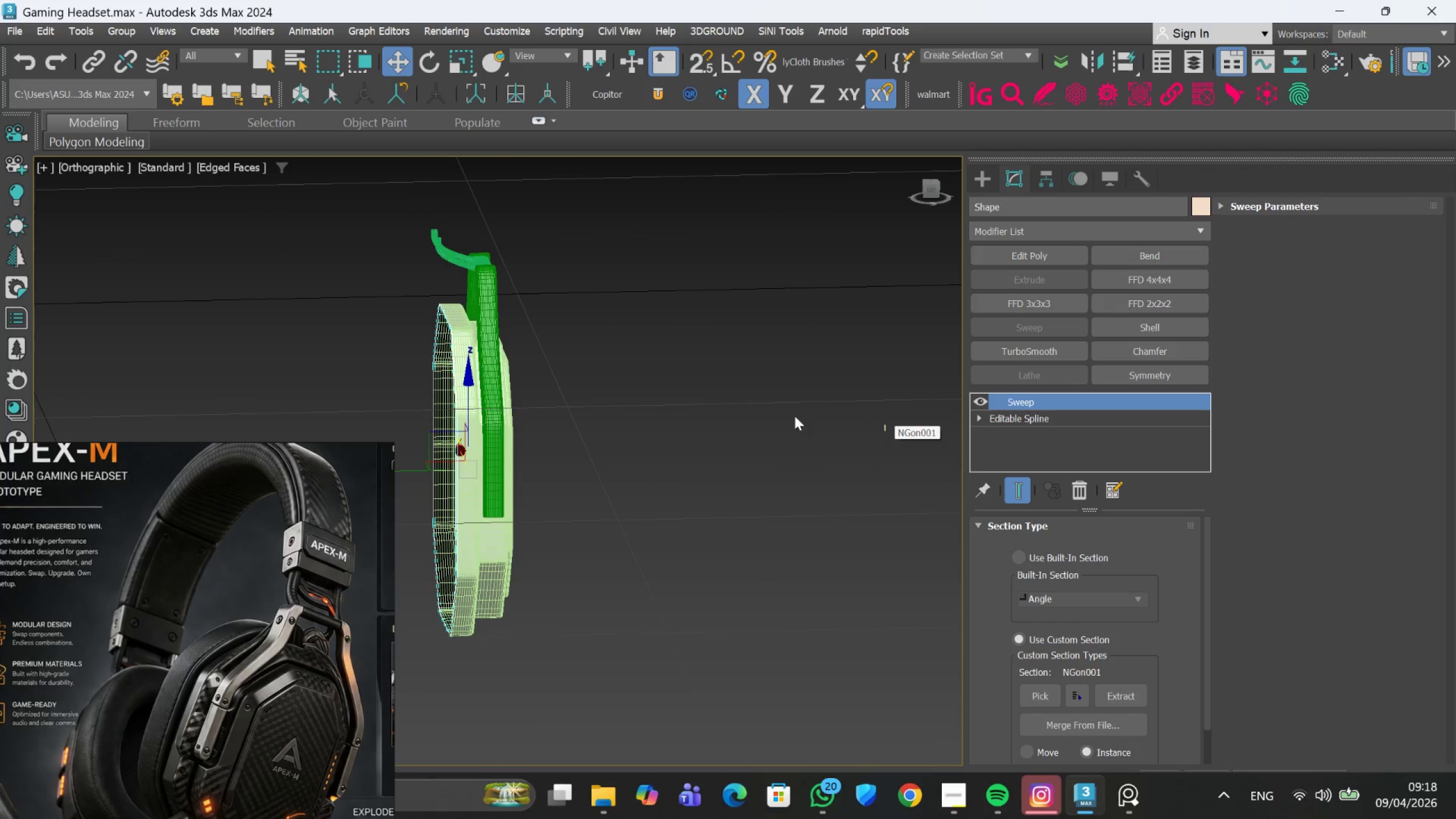 
scroll: coordinate [544, 351], scroll_direction: up, amount: 3.0
 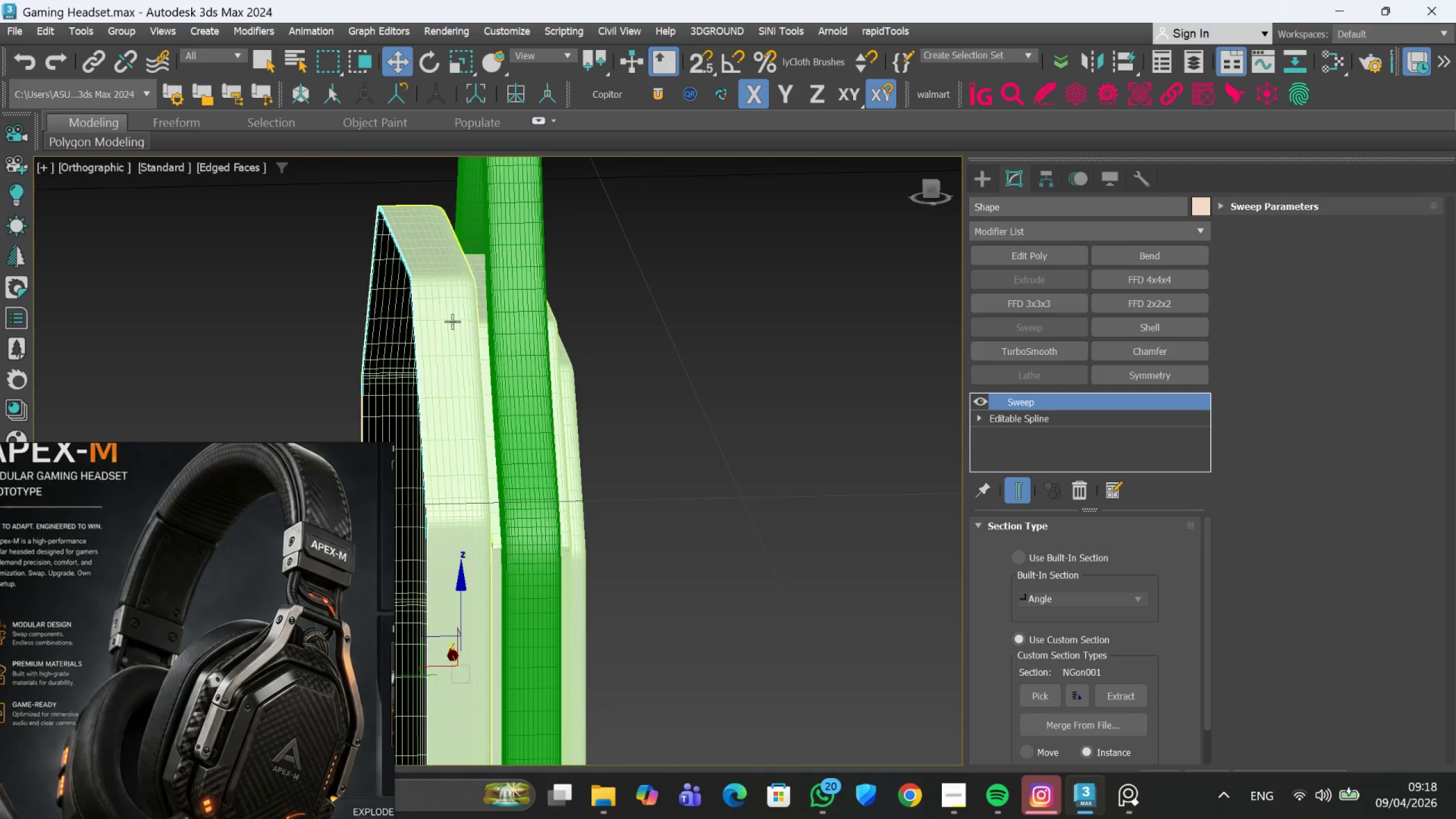 
hold_key(key=AltLeft, duration=0.64)
 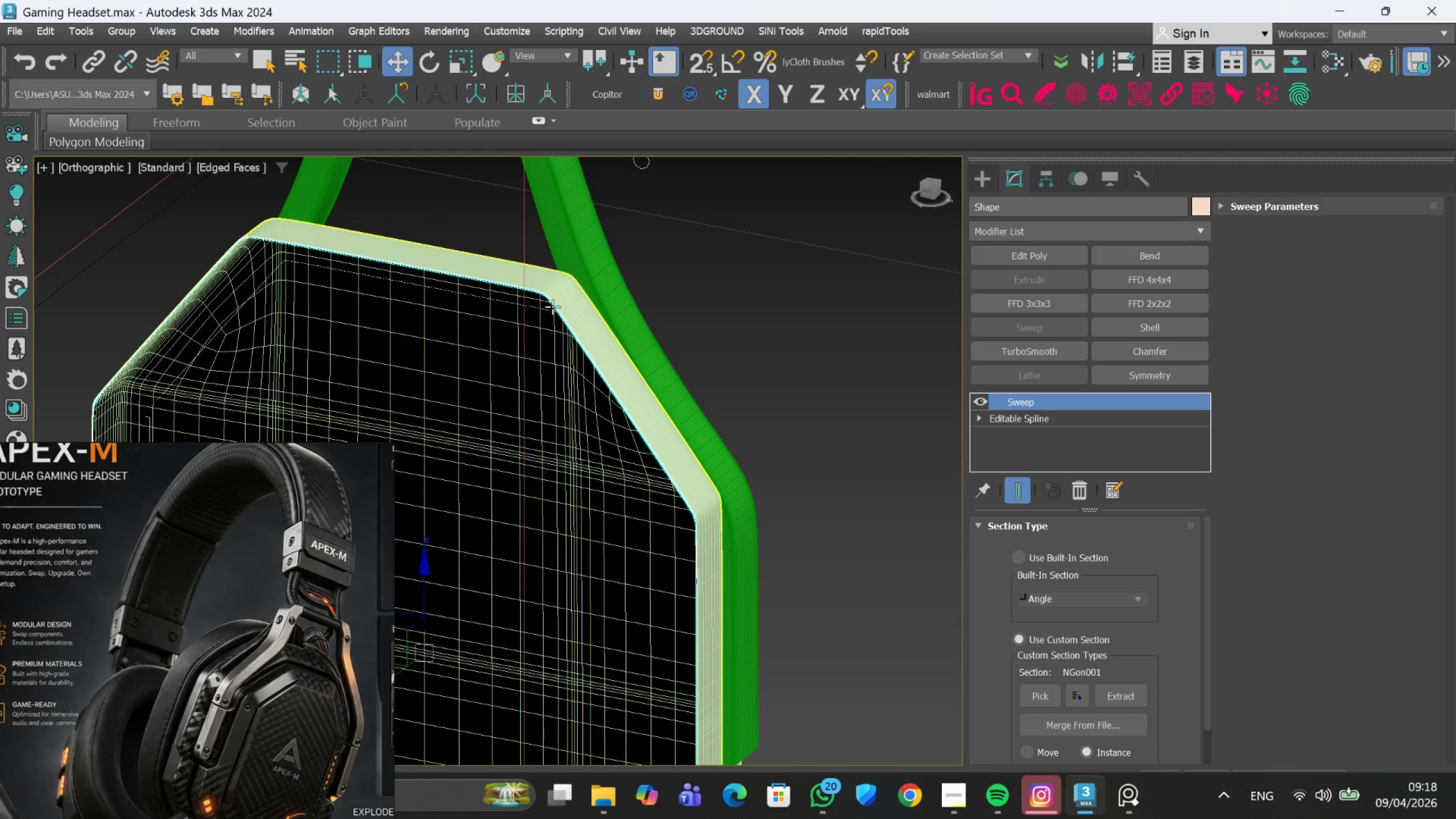 
hold_key(key=AltLeft, duration=0.67)
 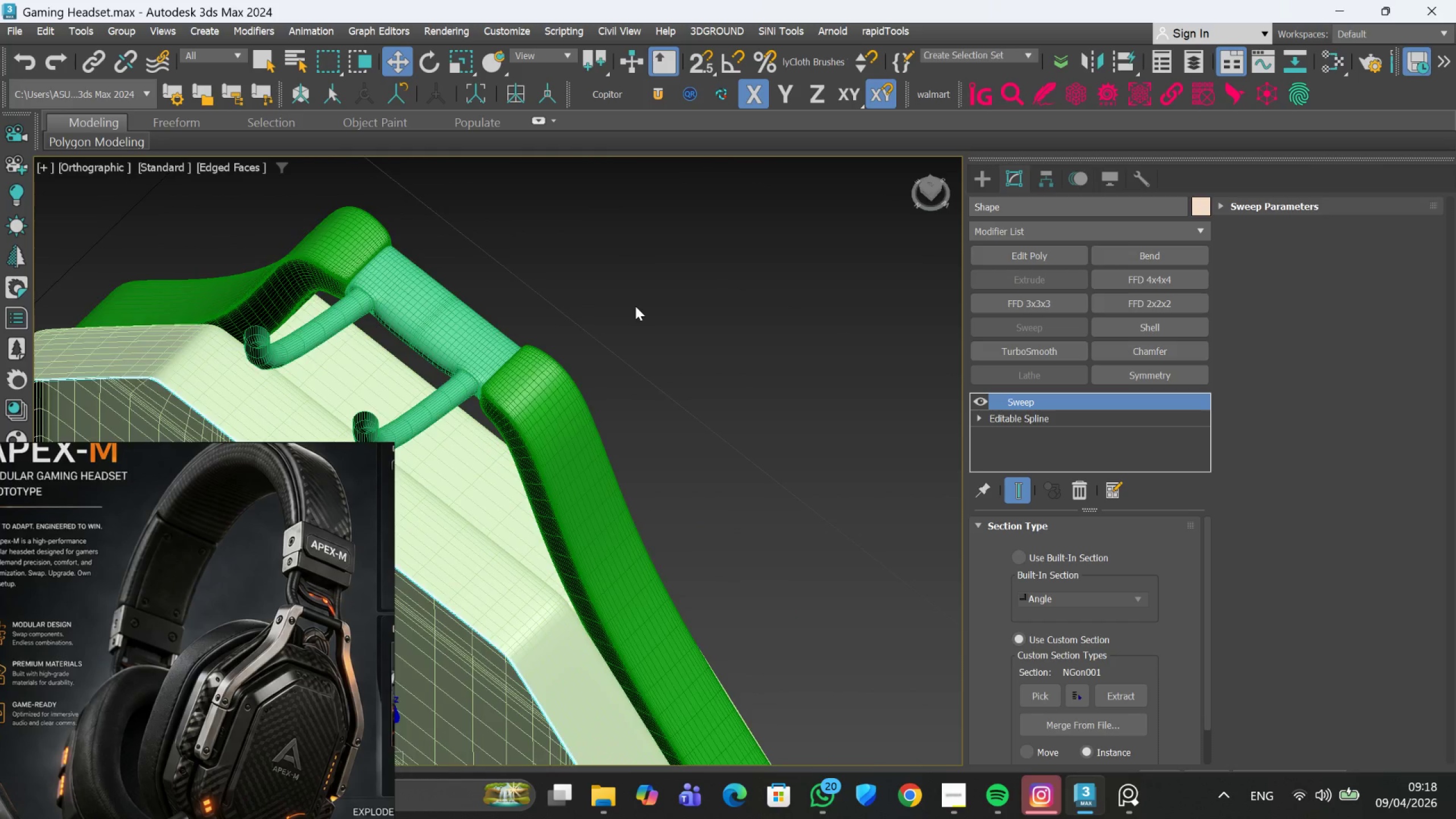 
scroll: coordinate [556, 295], scroll_direction: up, amount: 2.0
 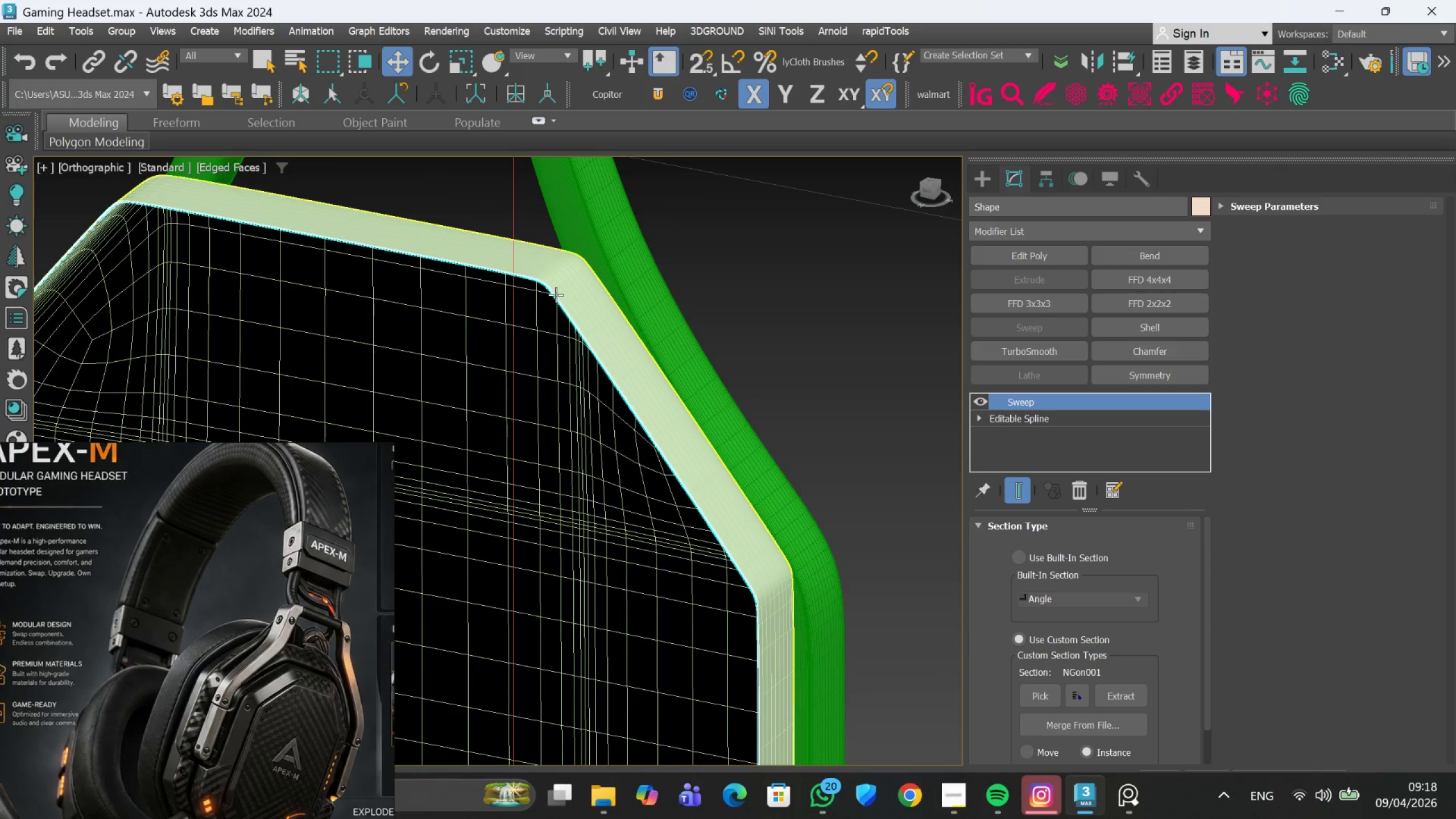 
scroll: coordinate [635, 306], scroll_direction: down, amount: 1.0
 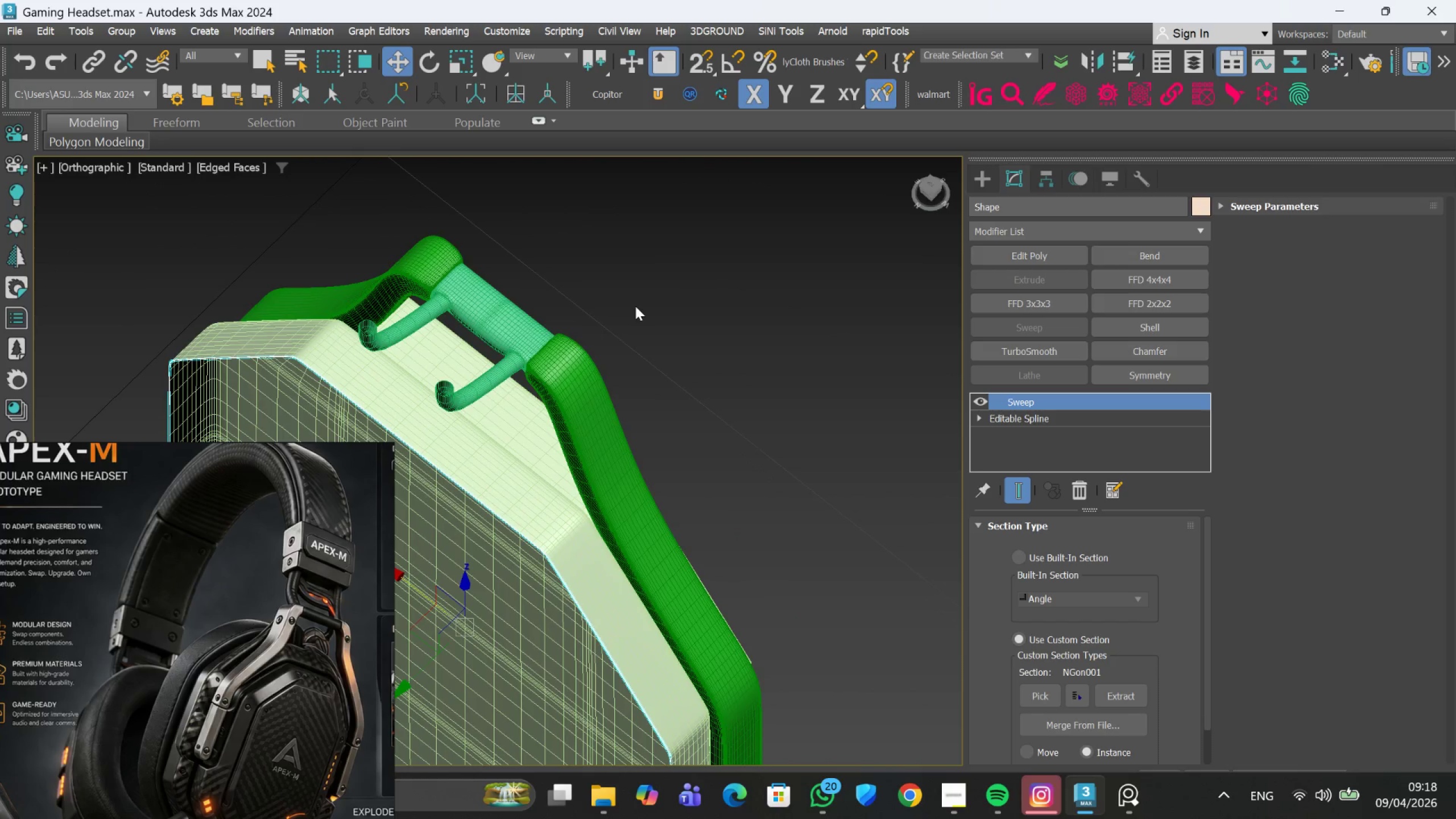 
key(Control+Z)
 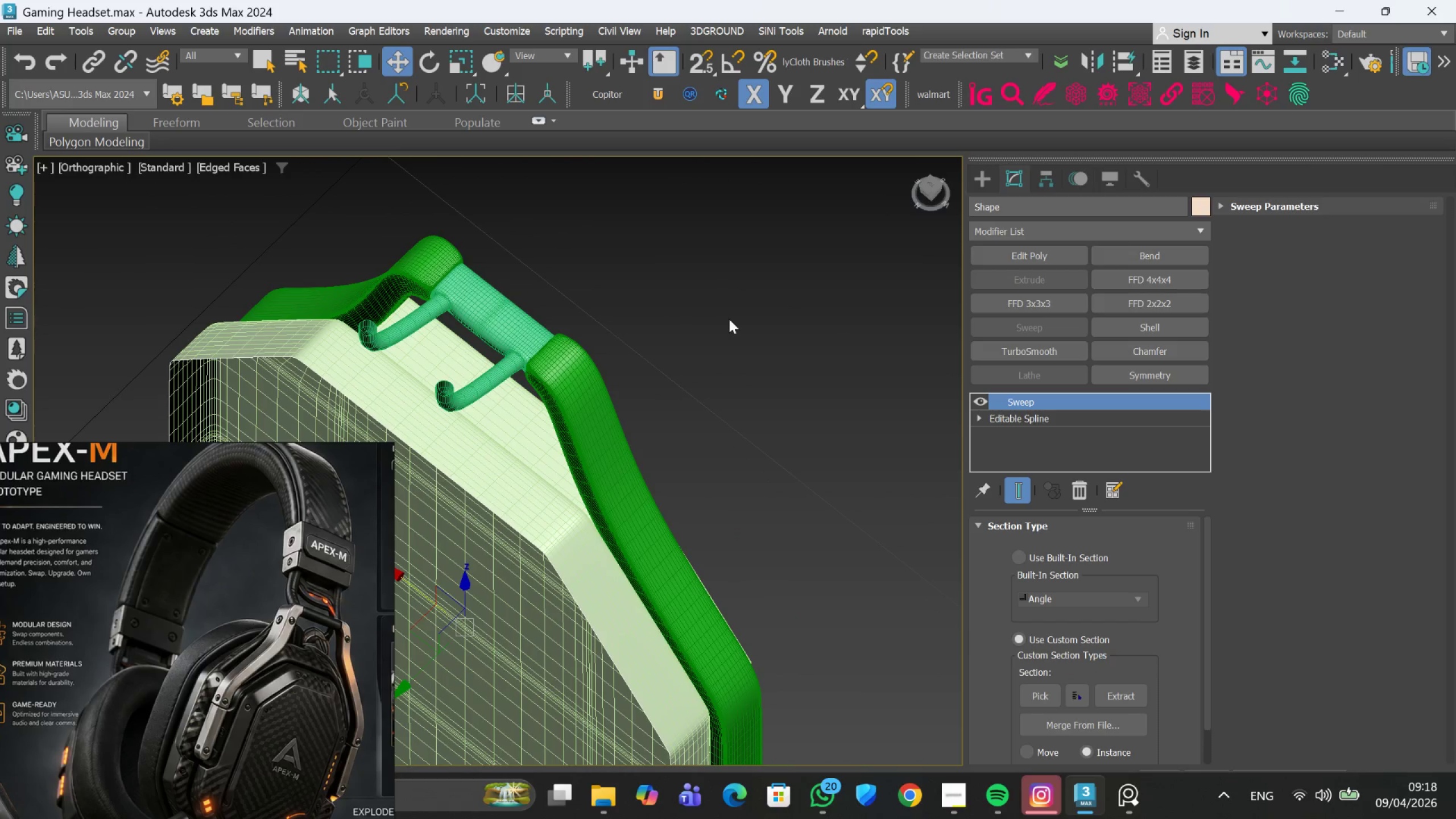 
scroll: coordinate [726, 341], scroll_direction: down, amount: 4.0
 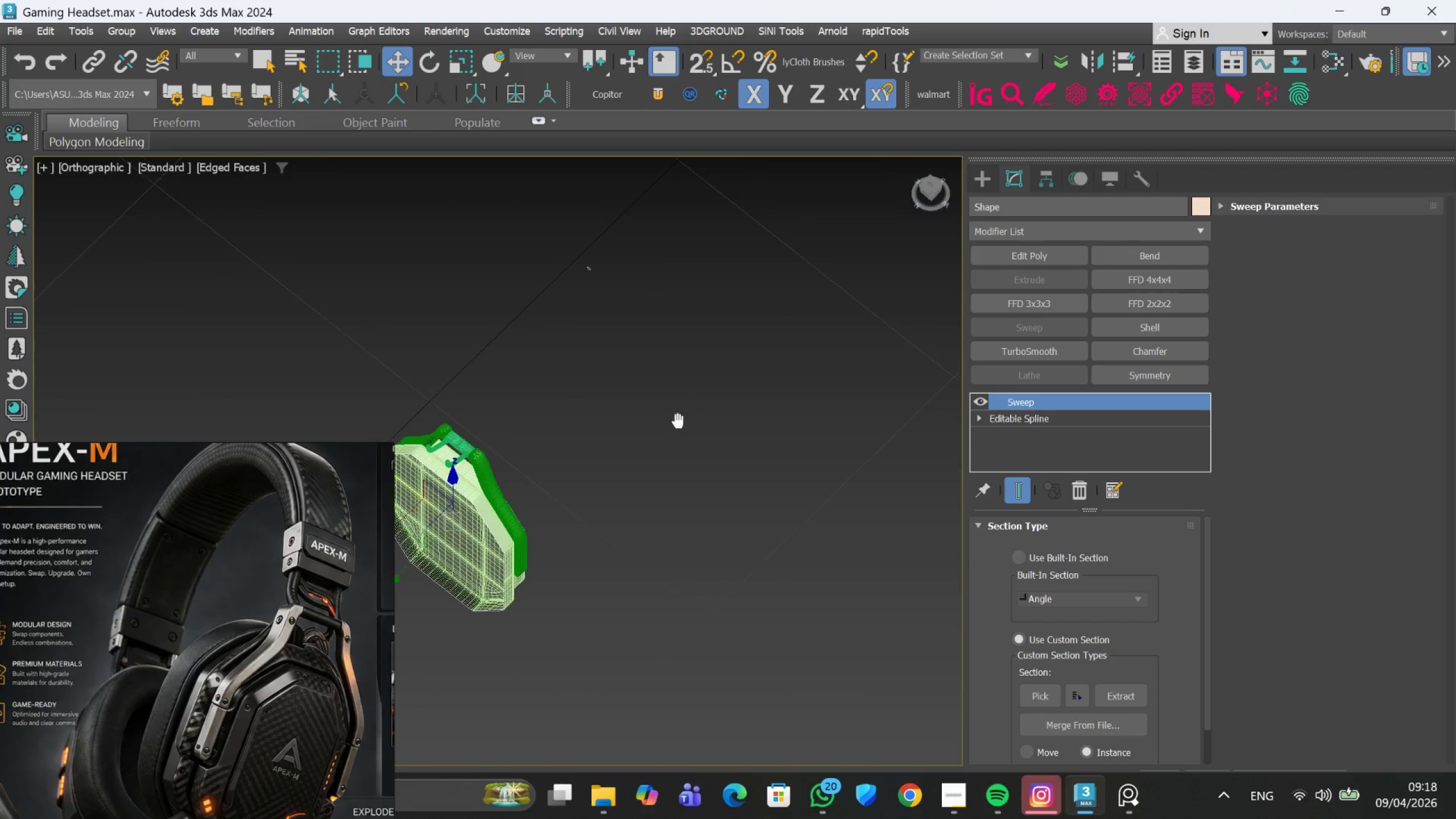 
scroll: coordinate [543, 239], scroll_direction: up, amount: 5.0
 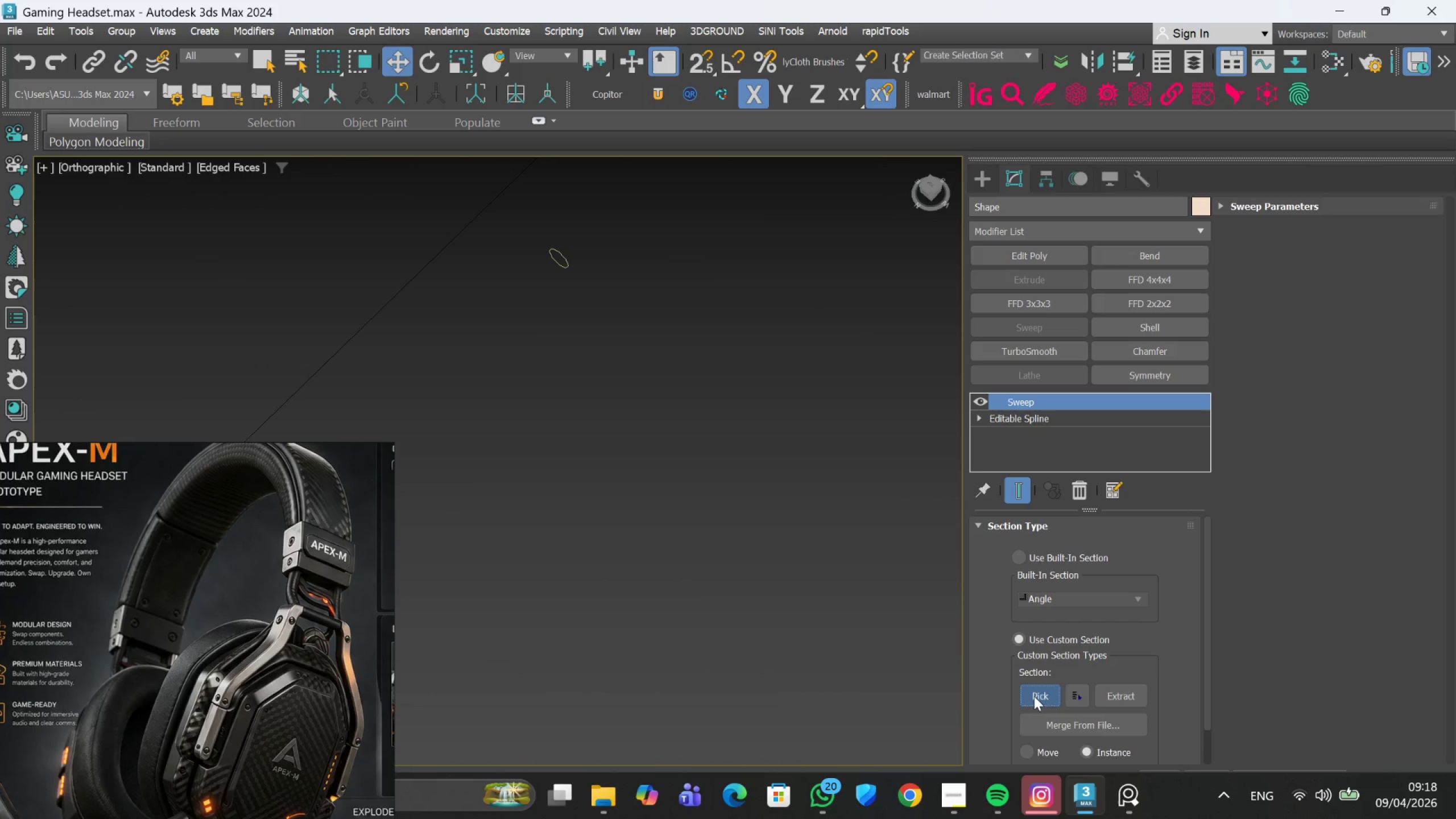 
left_click([567, 261])
 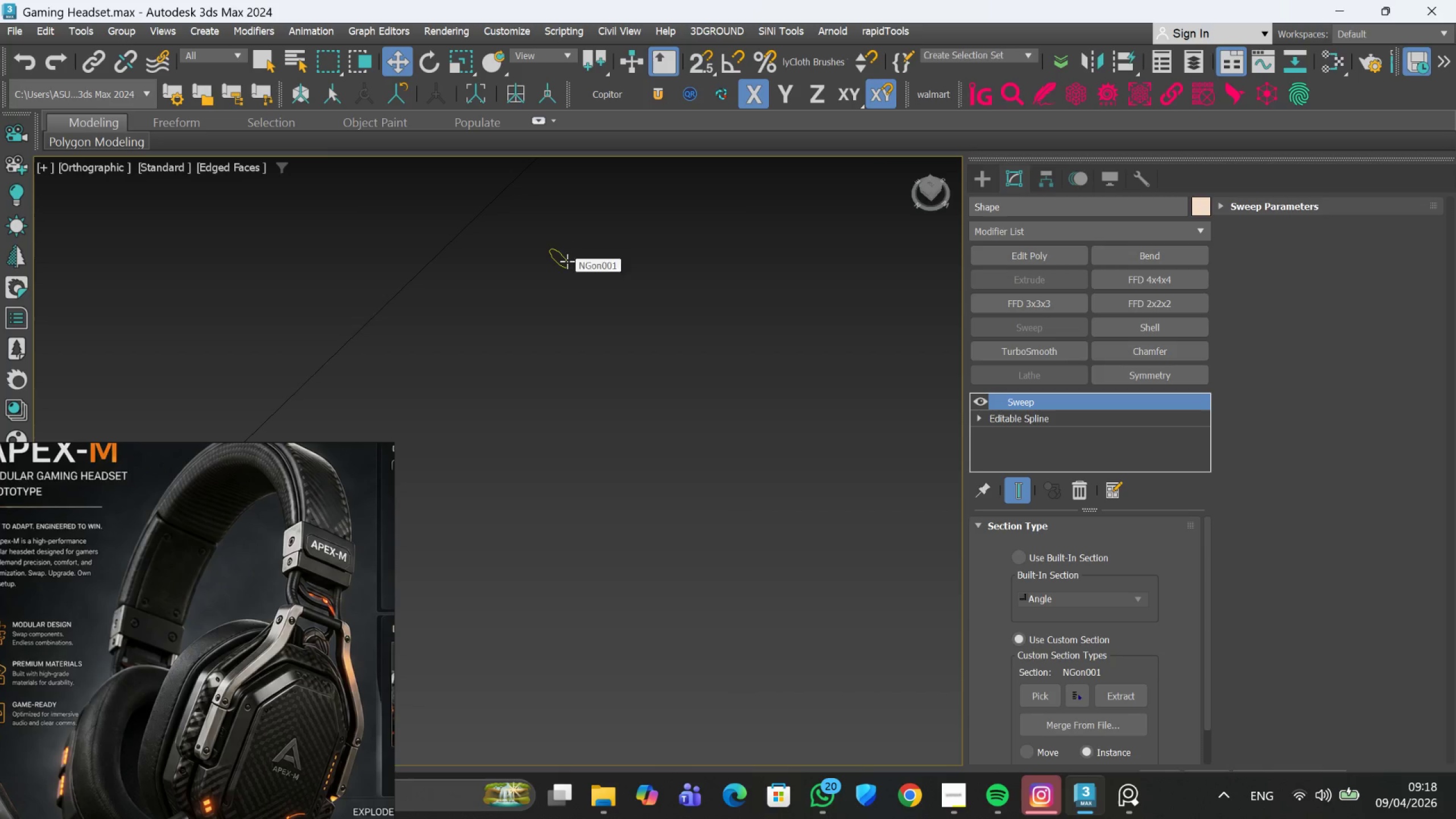 
scroll: coordinate [577, 357], scroll_direction: down, amount: 2.0
 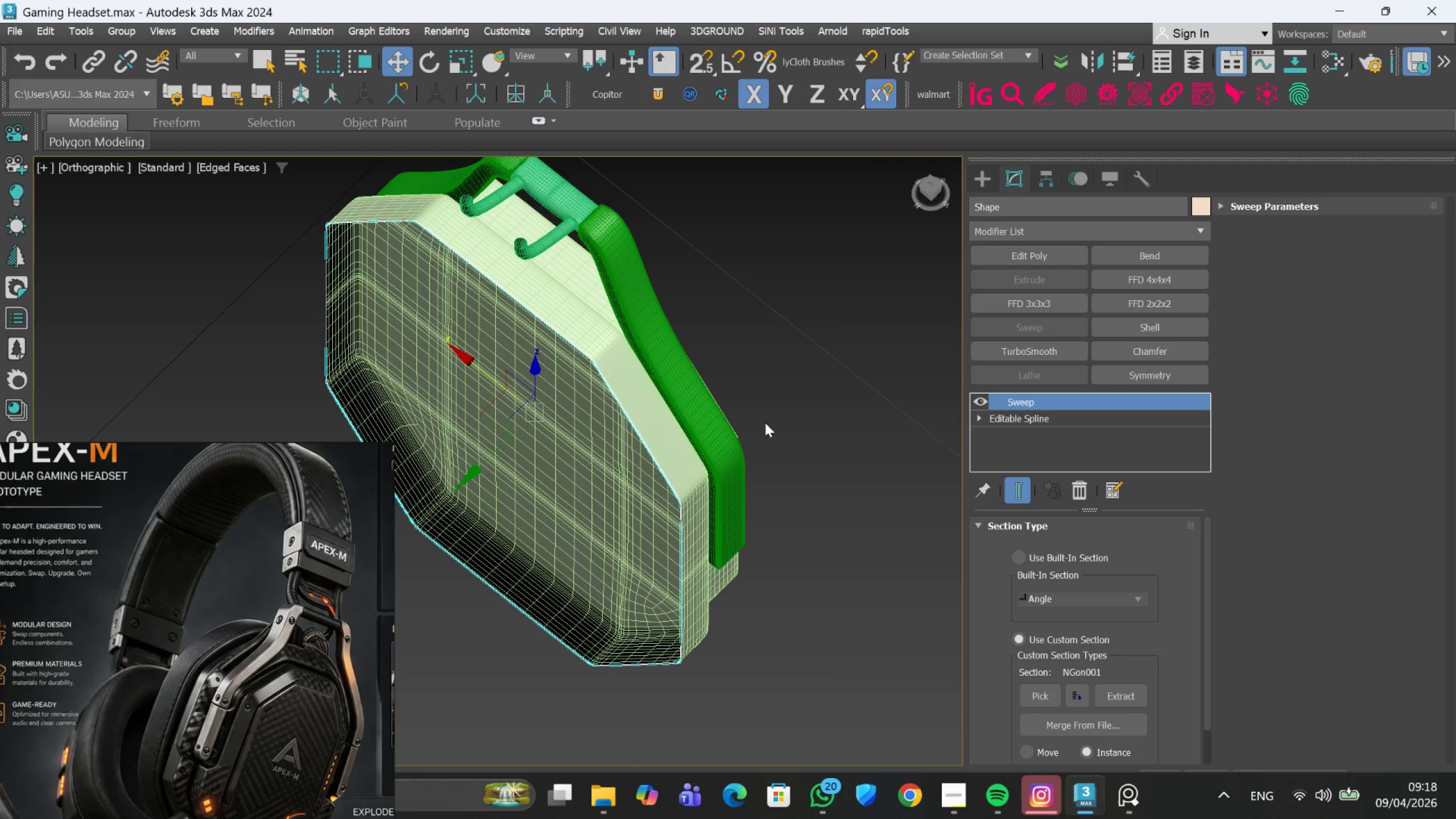 
scroll: coordinate [499, 359], scroll_direction: up, amount: 8.0
 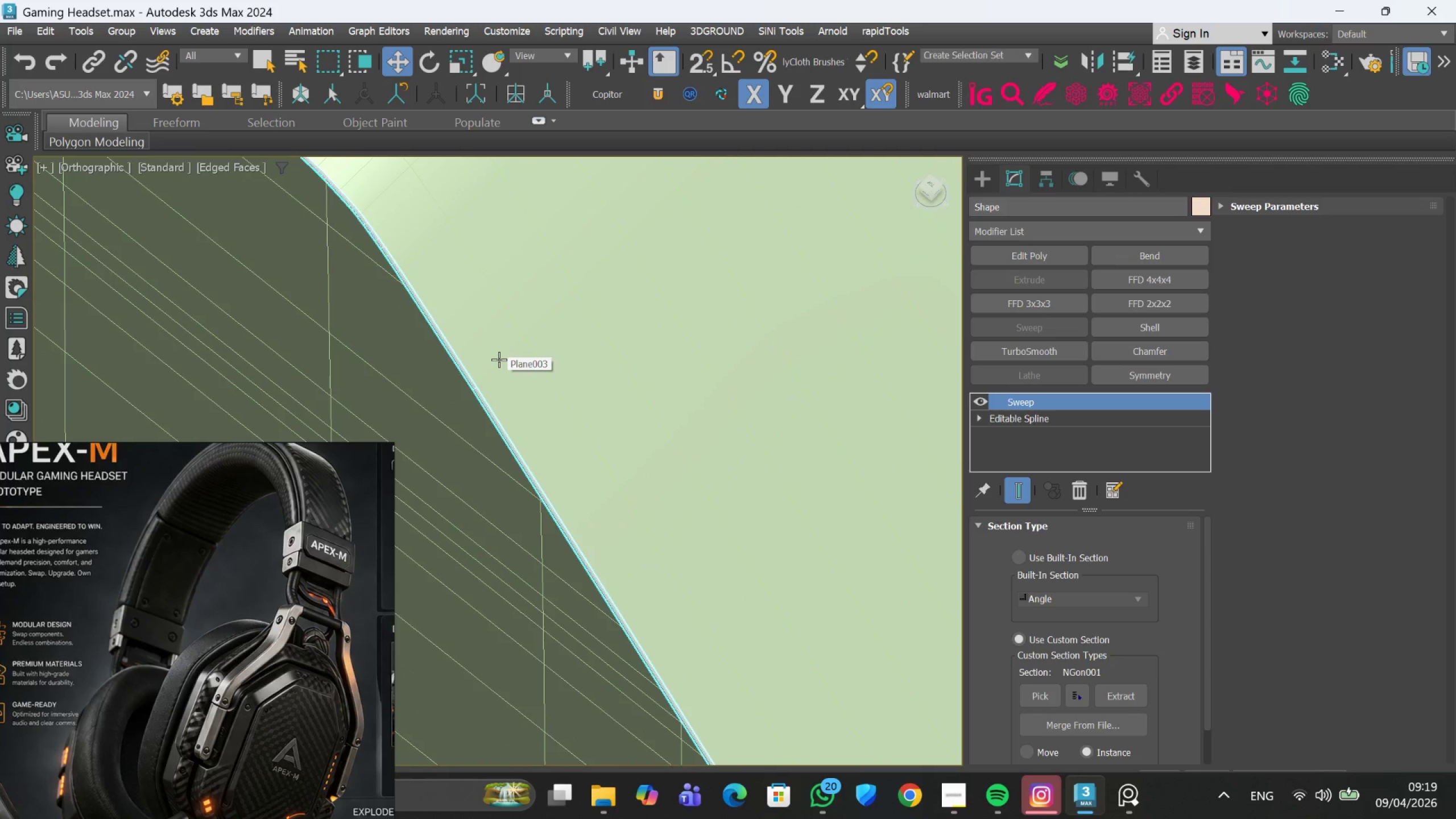 
scroll: coordinate [633, 355], scroll_direction: down, amount: 12.0
 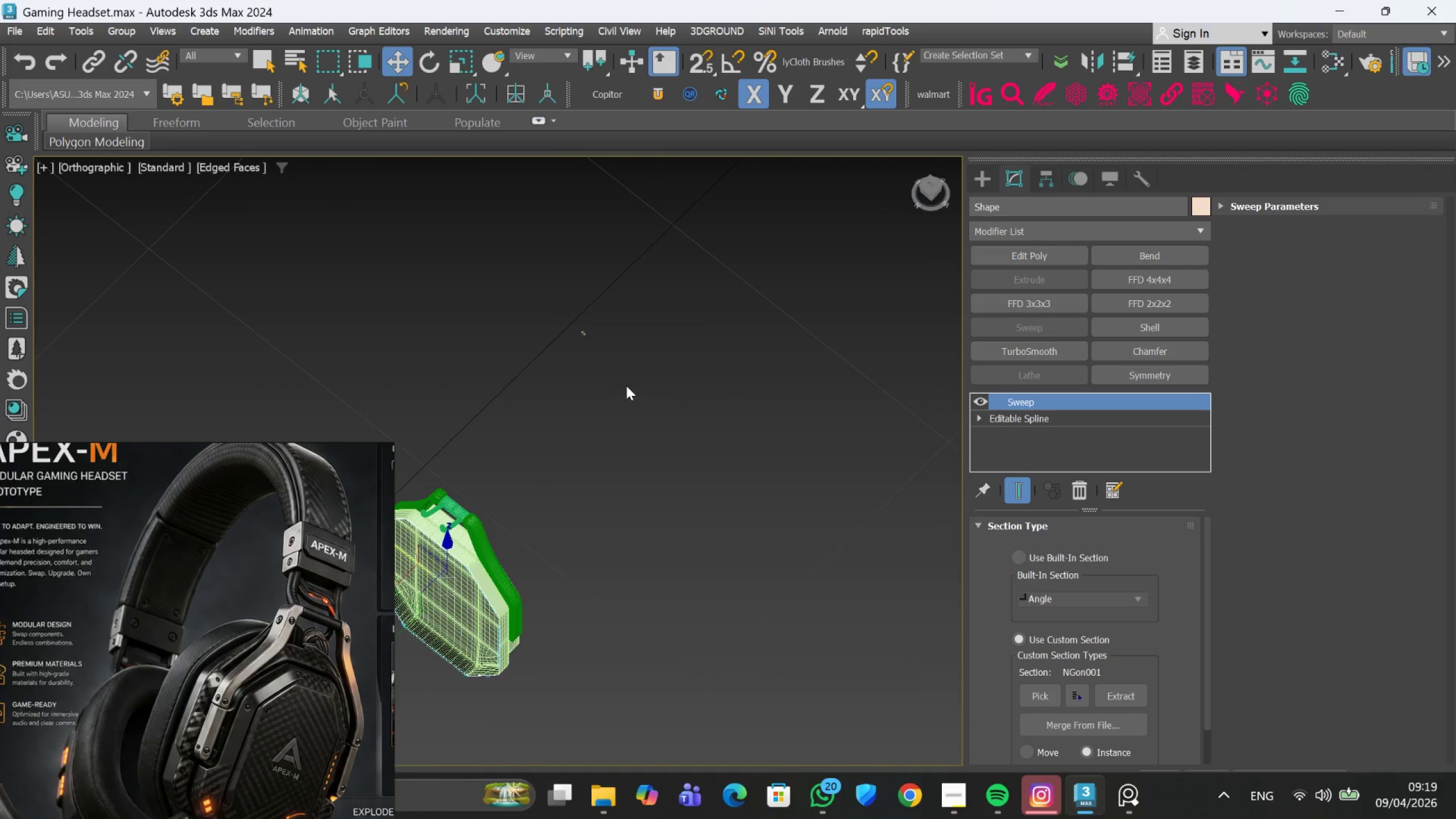 
scroll: coordinate [594, 325], scroll_direction: up, amount: 5.0
 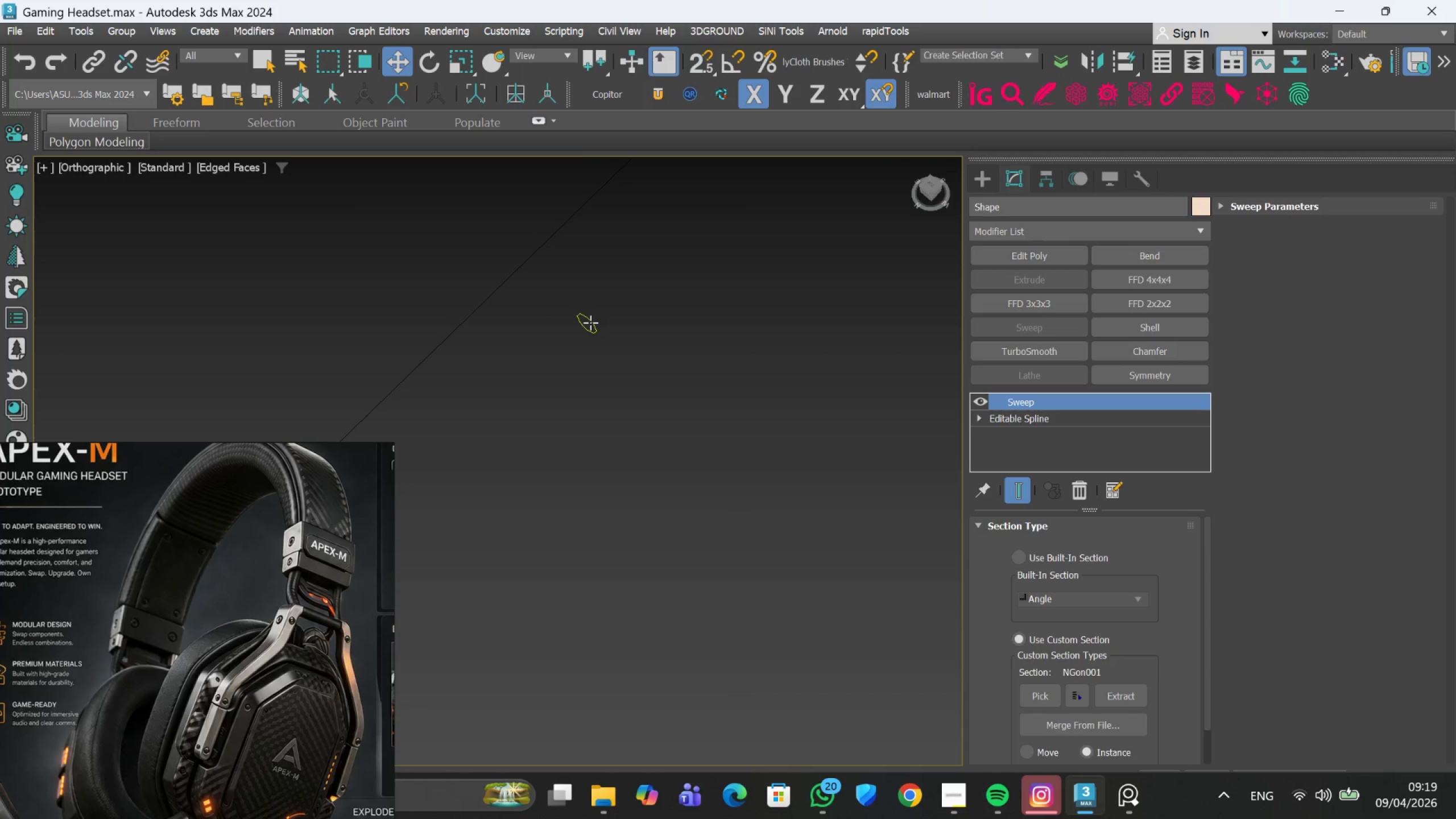 
left_click([986, 177])
 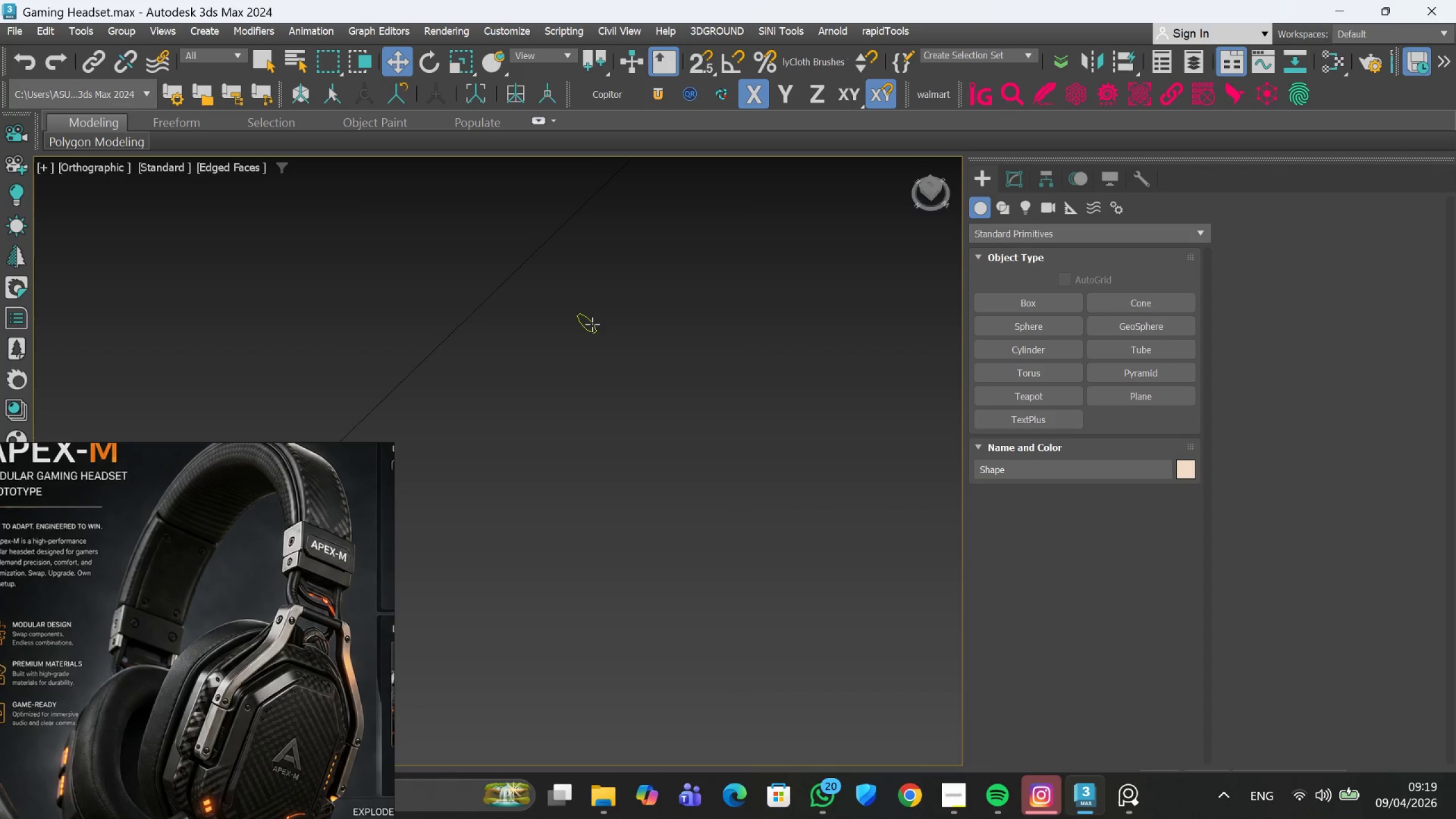 
left_click([592, 324])
 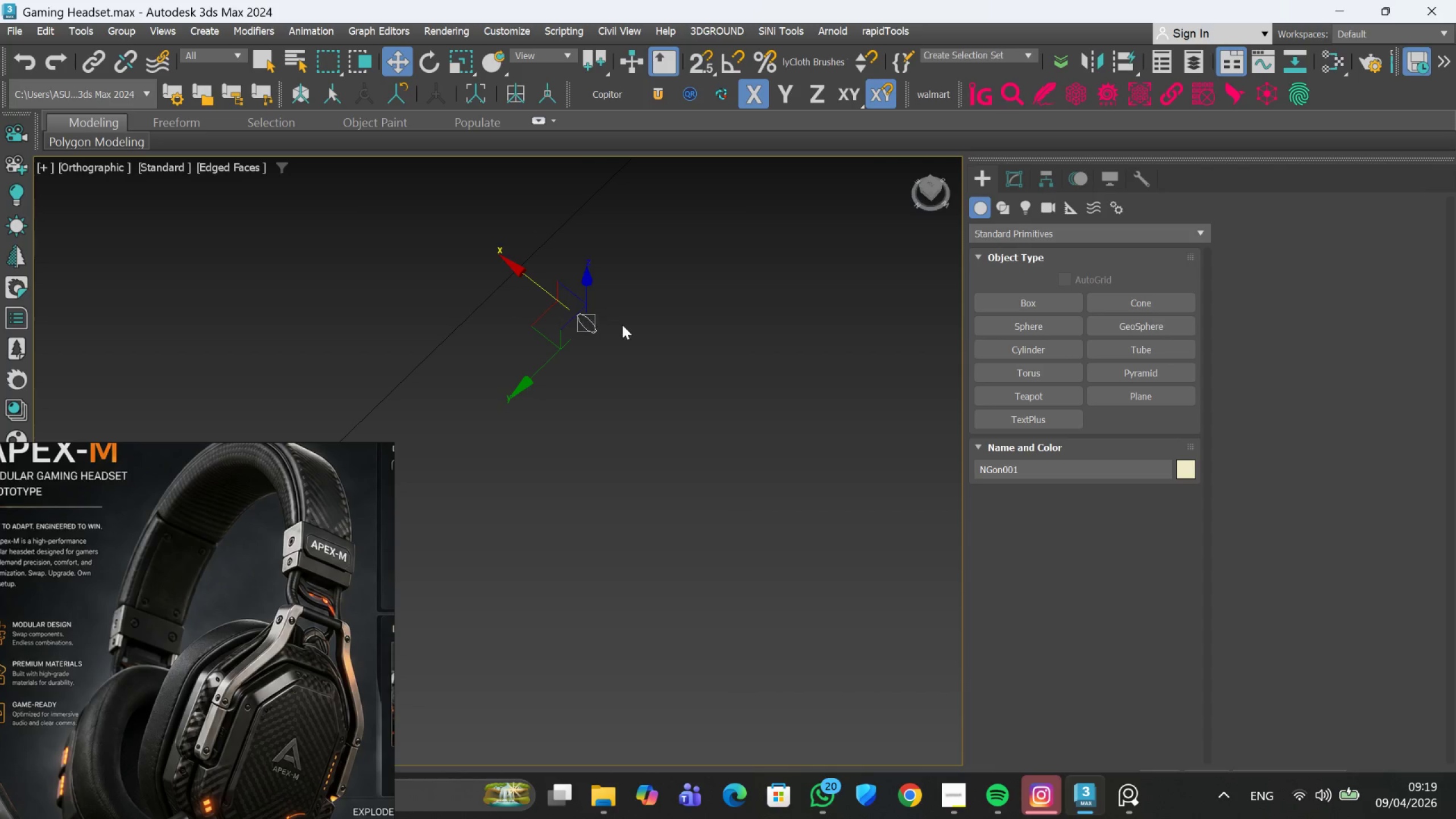 
scroll: coordinate [575, 428], scroll_direction: down, amount: 7.0
 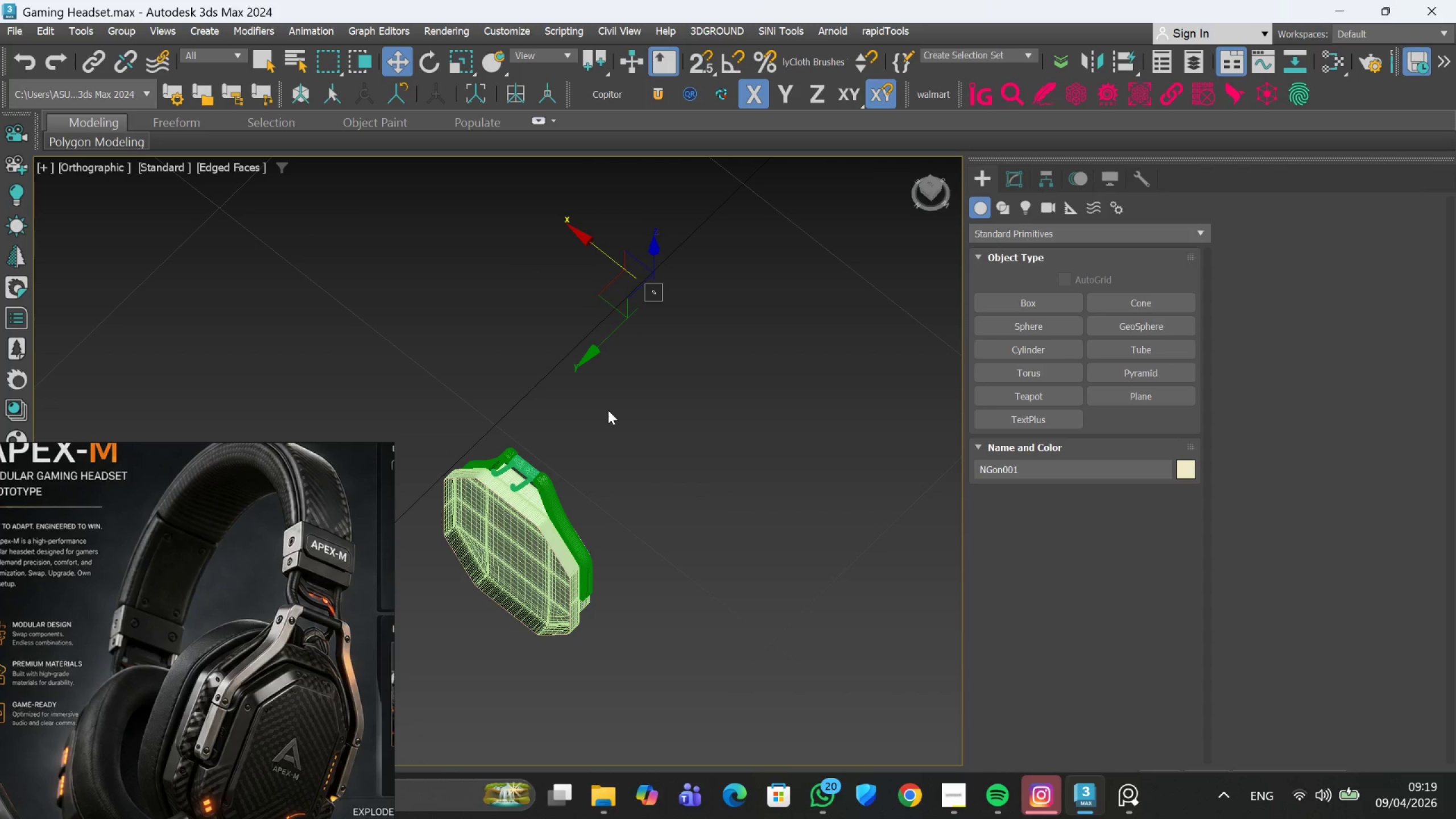 
key(Control+Z)
 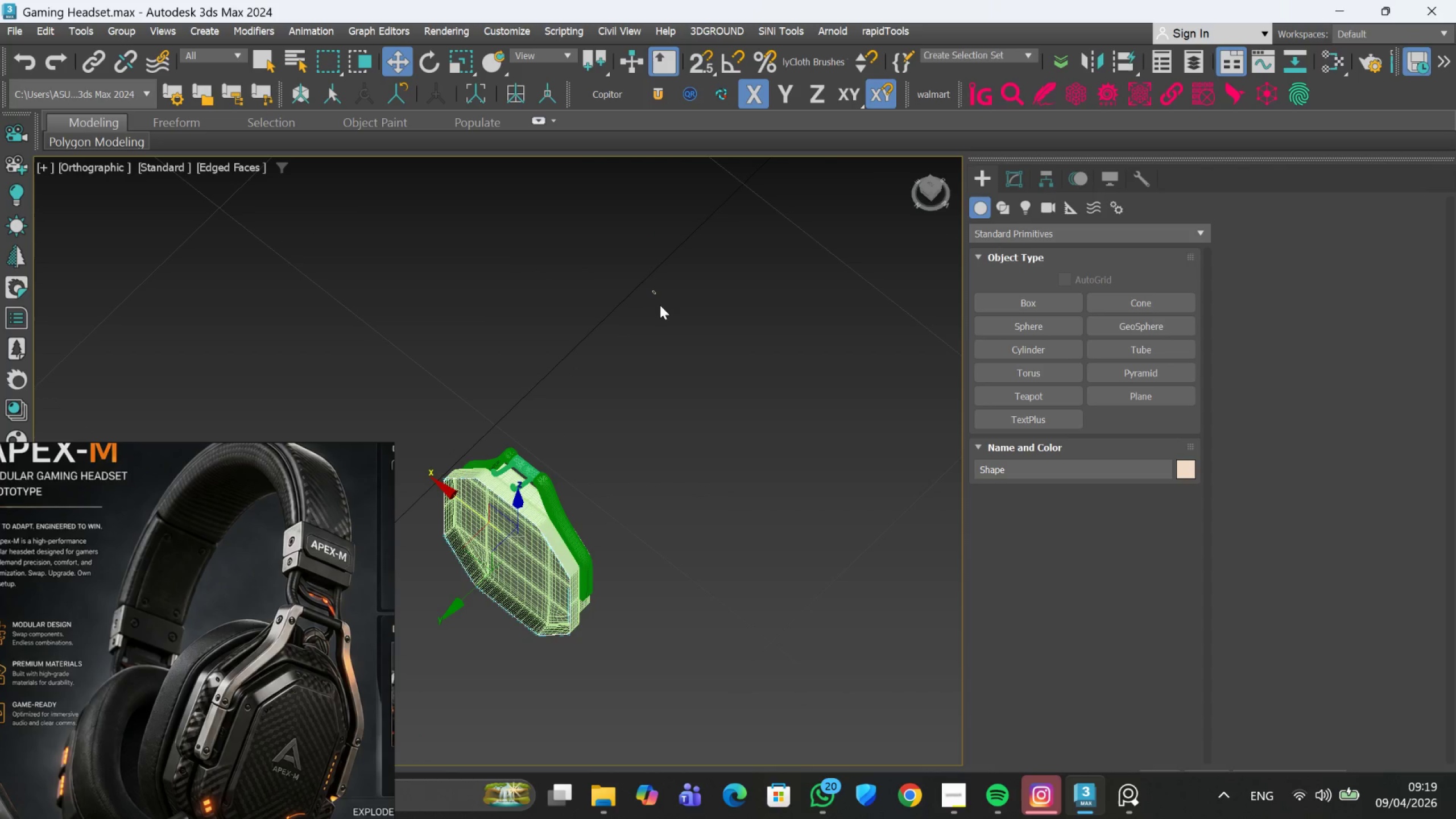 
scroll: coordinate [660, 304], scroll_direction: up, amount: 3.0
 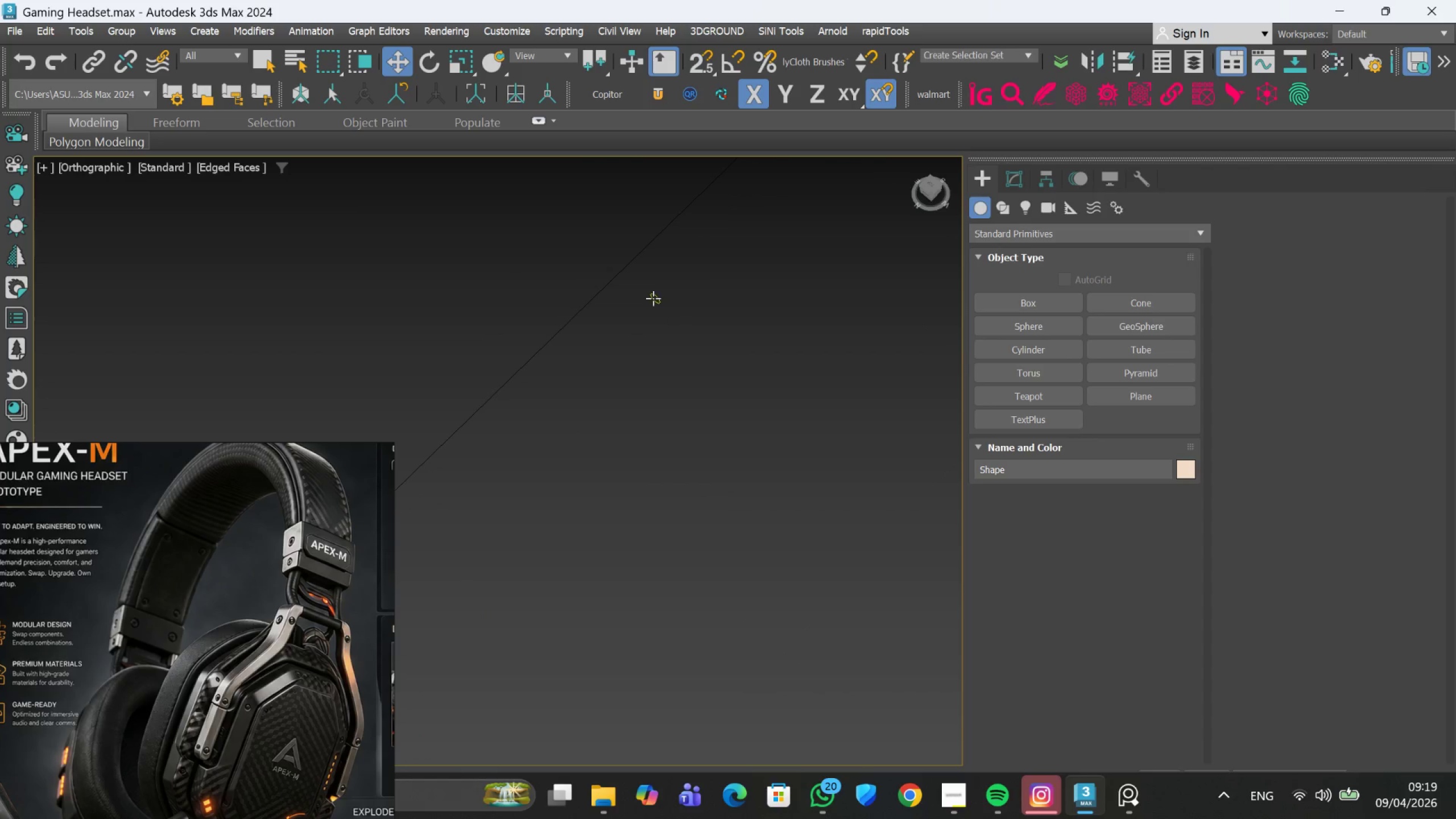 
scroll: coordinate [664, 307], scroll_direction: down, amount: 3.0
 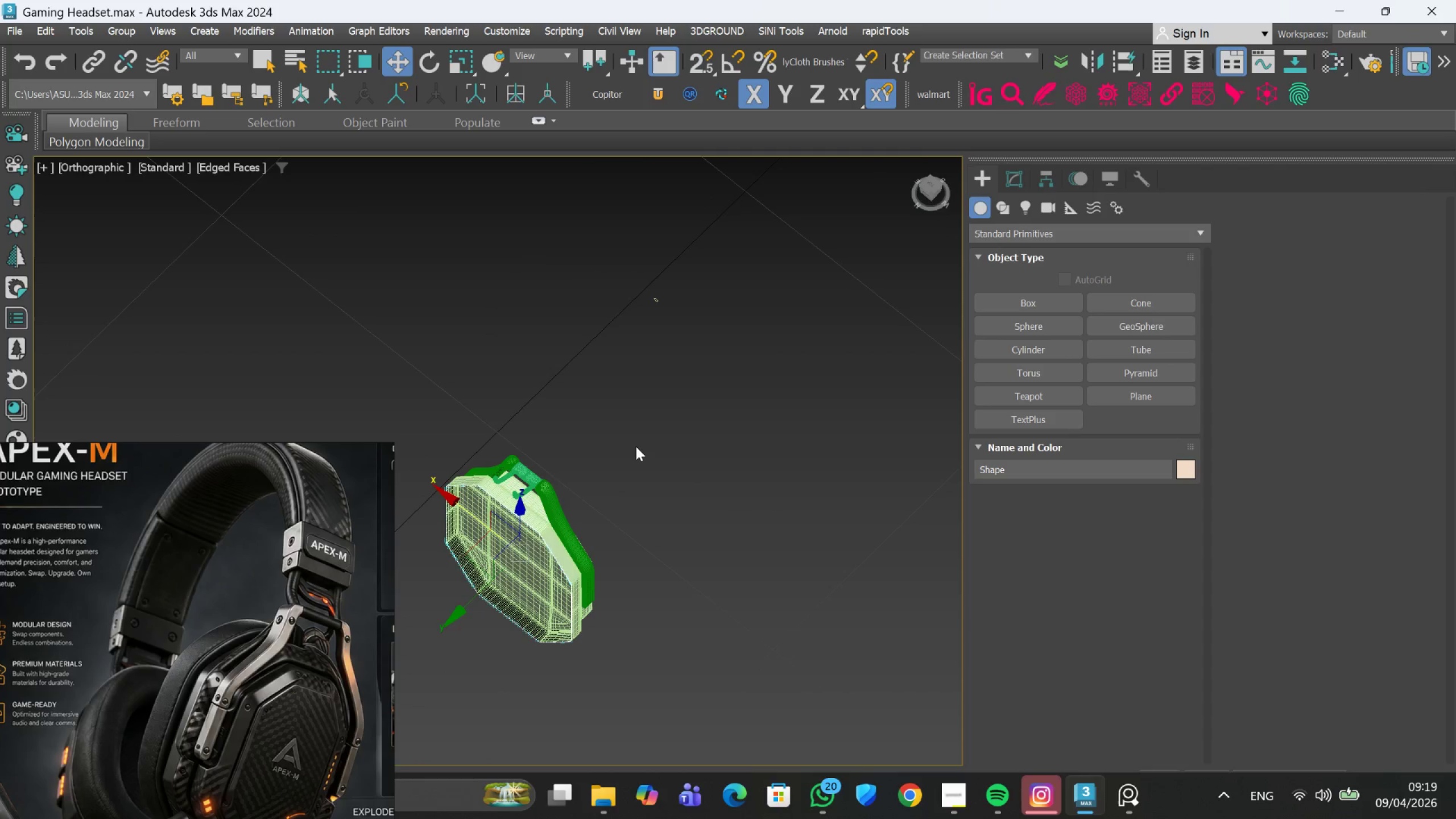 
hold_key(key=AltLeft, duration=0.45)
 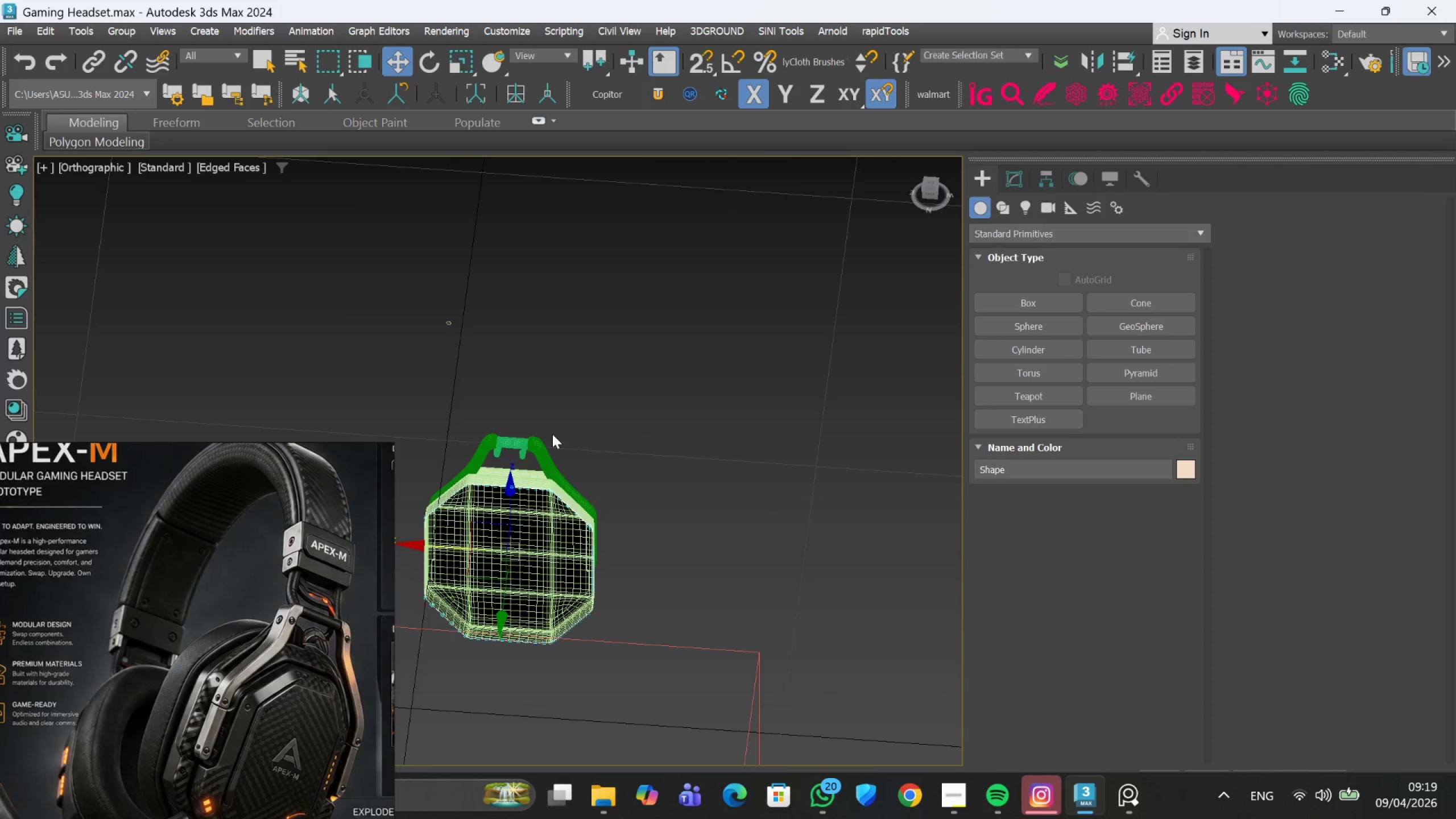 
scroll: coordinate [552, 434], scroll_direction: up, amount: 3.0
 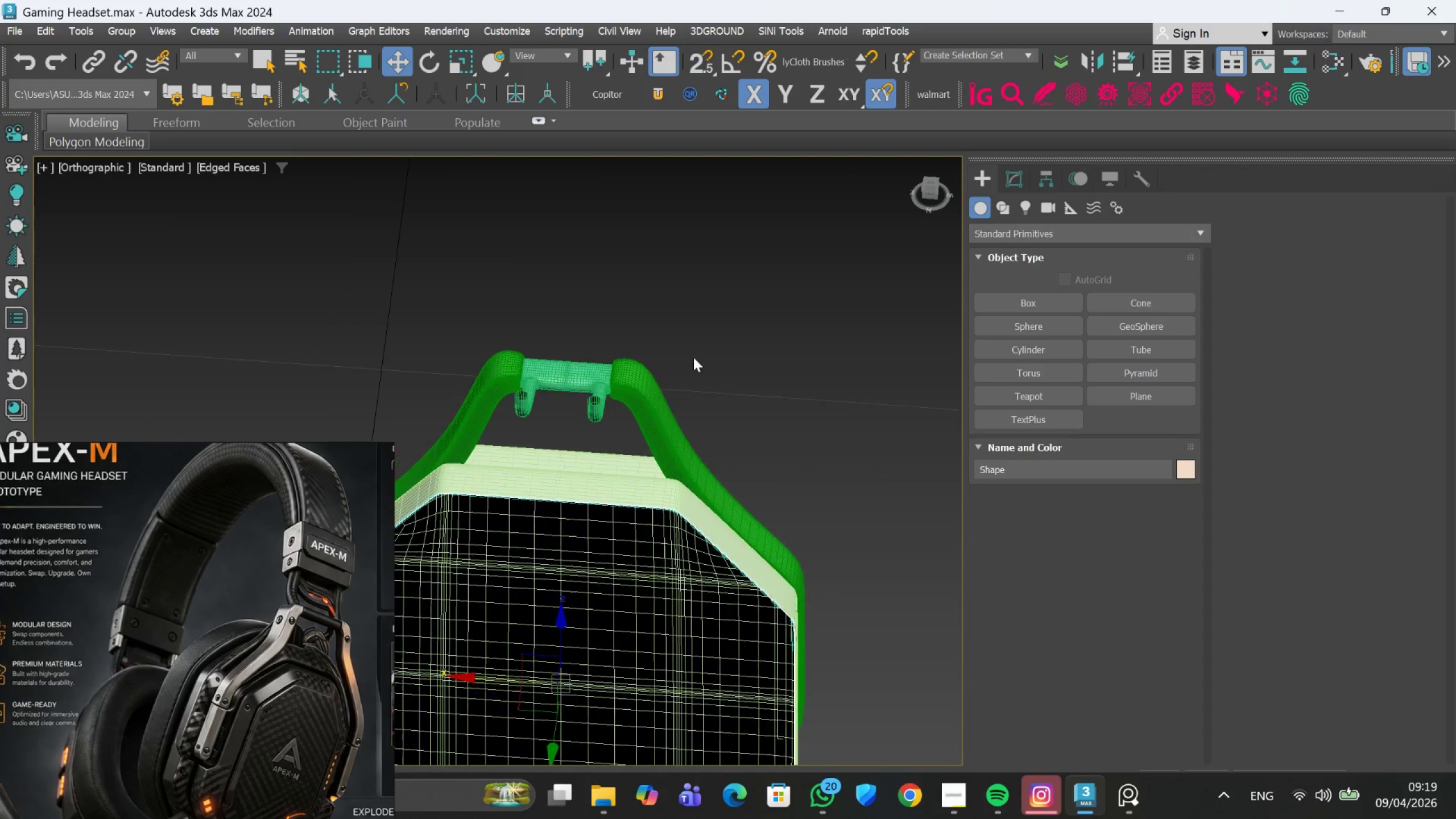 
key(Control+Z)
 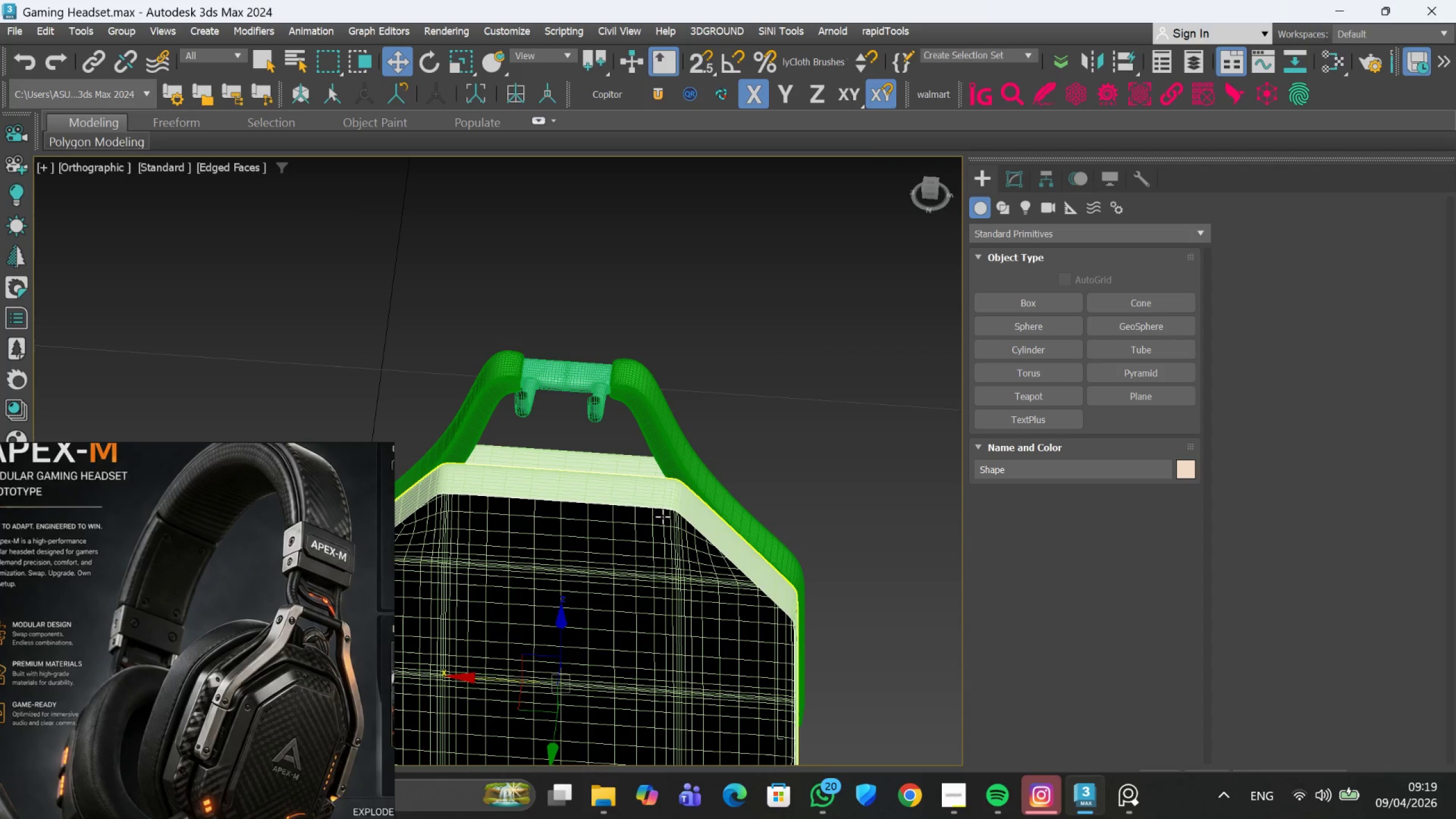 
scroll: coordinate [674, 506], scroll_direction: up, amount: 5.0
 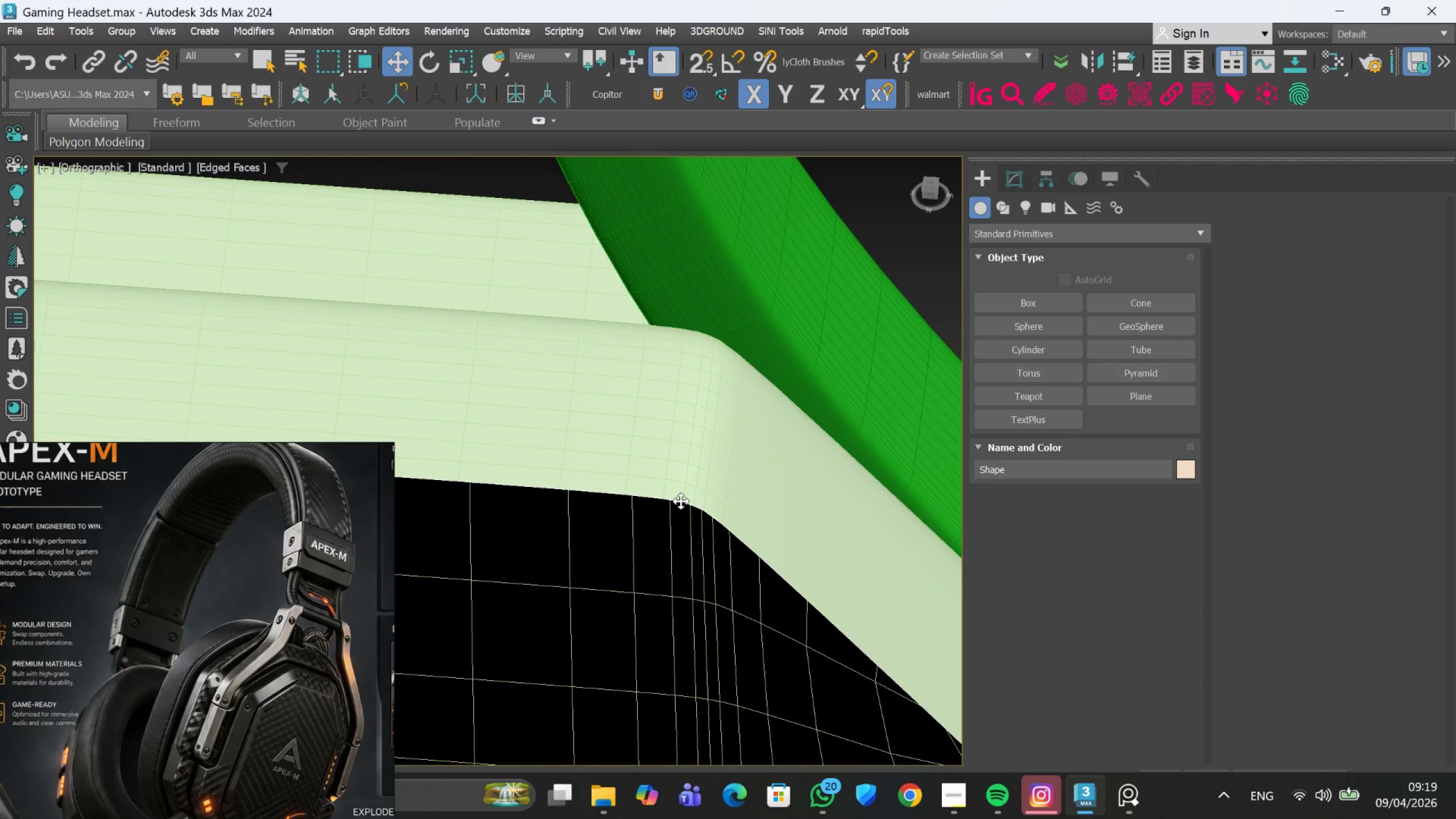 
left_click([681, 501])
 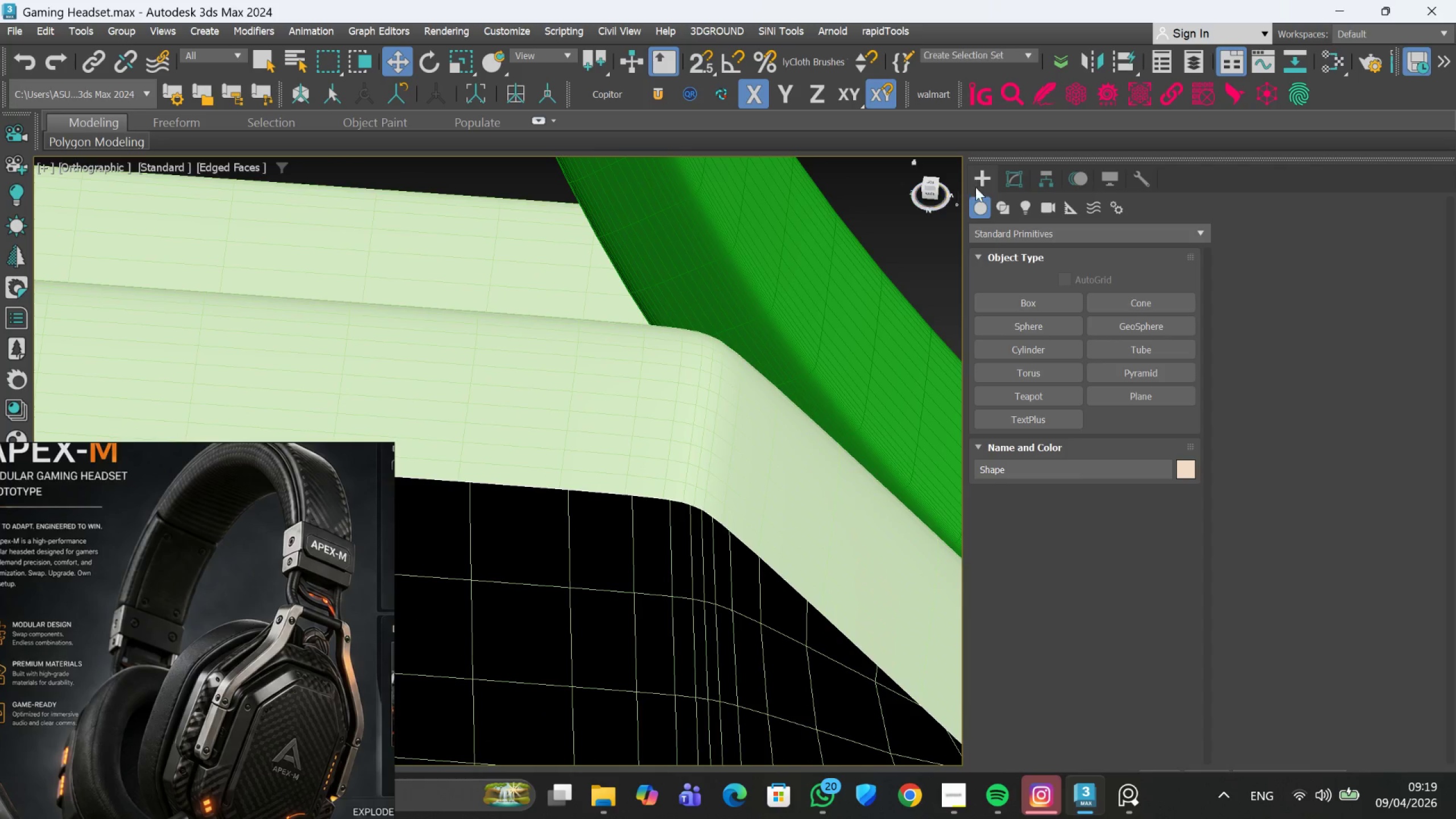 
left_click([1012, 178])
 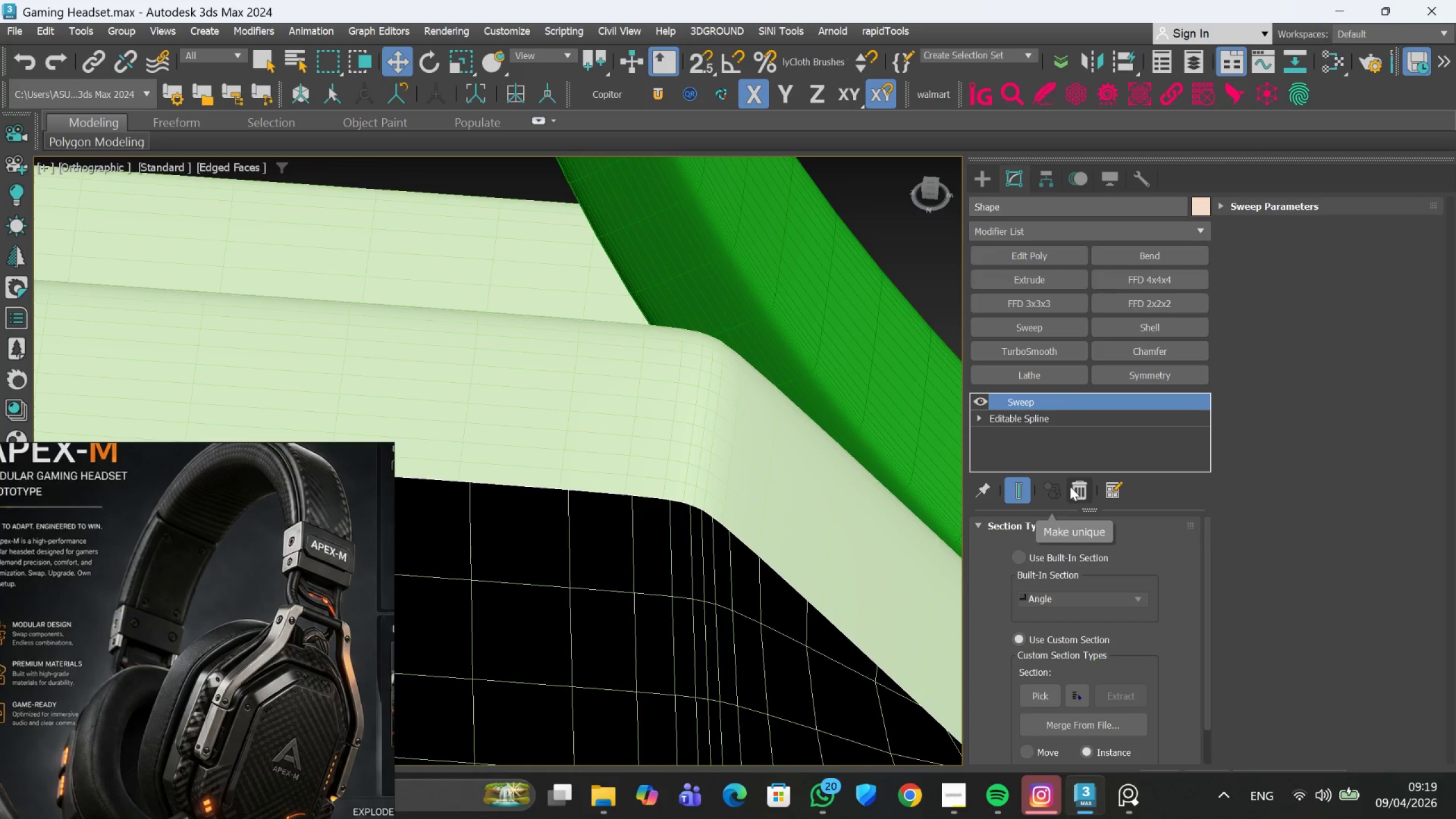 
scroll: coordinate [825, 460], scroll_direction: down, amount: 1.0
 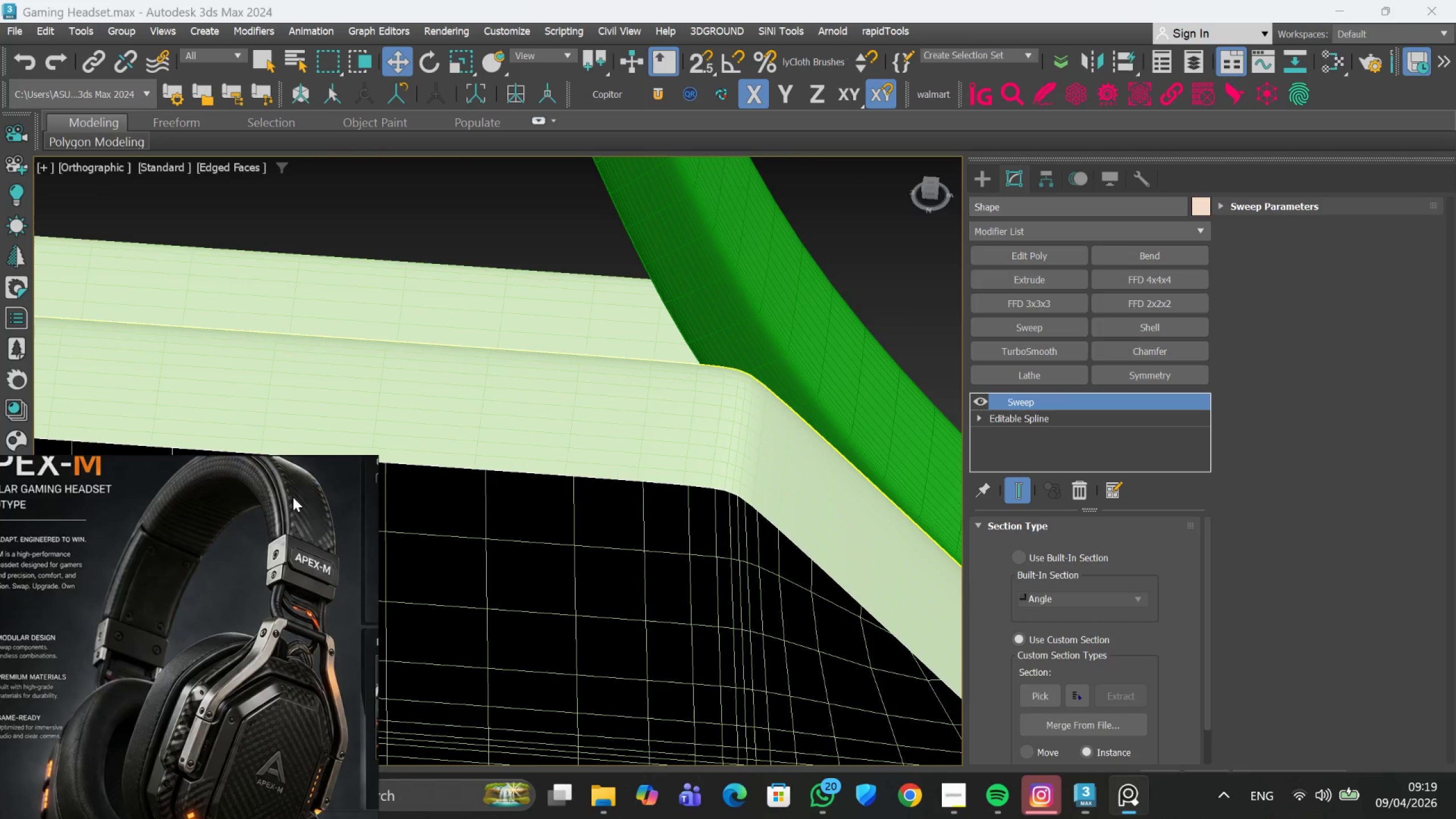 
left_click([279, 810])
 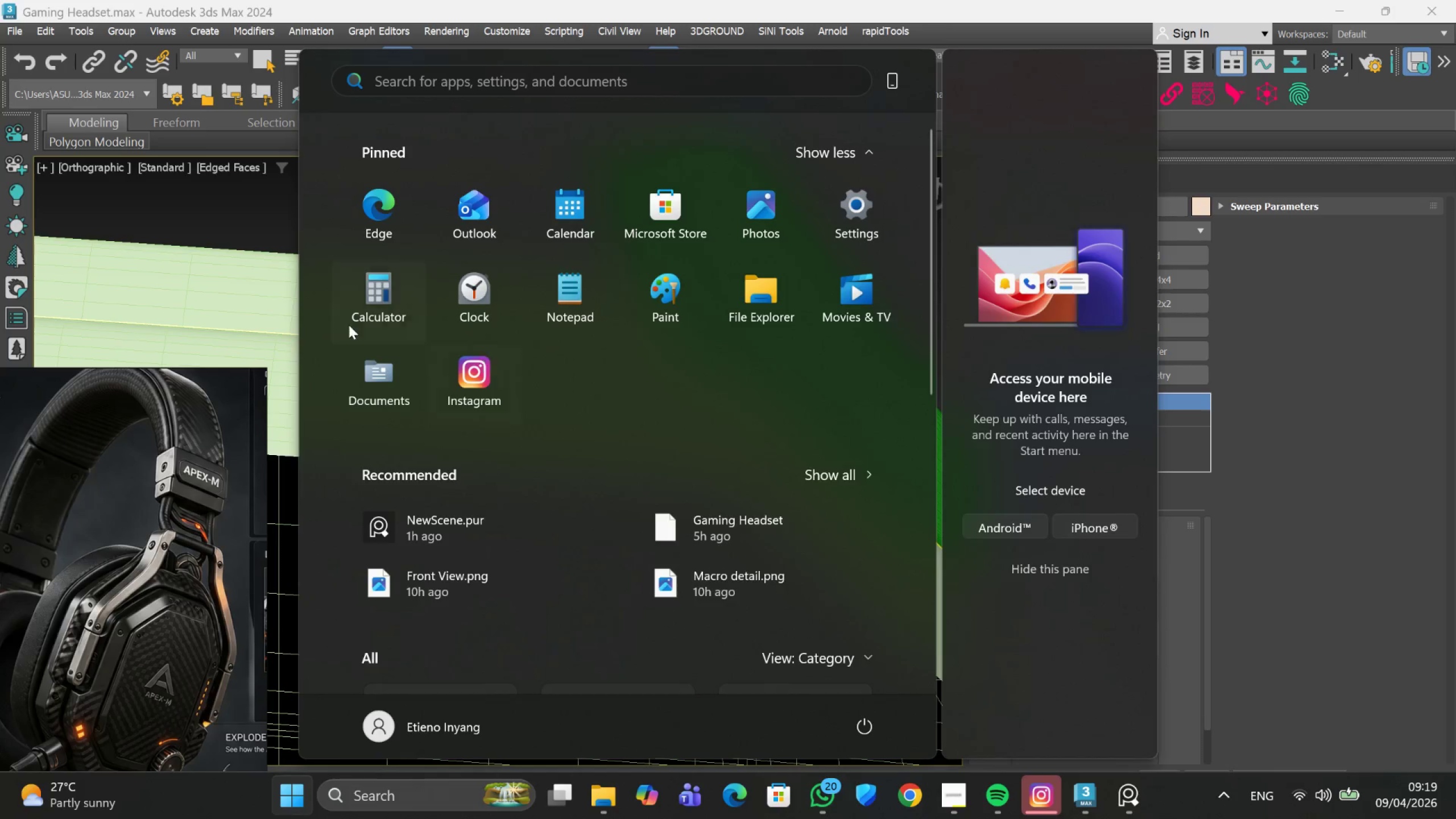 
left_click([265, 280])
 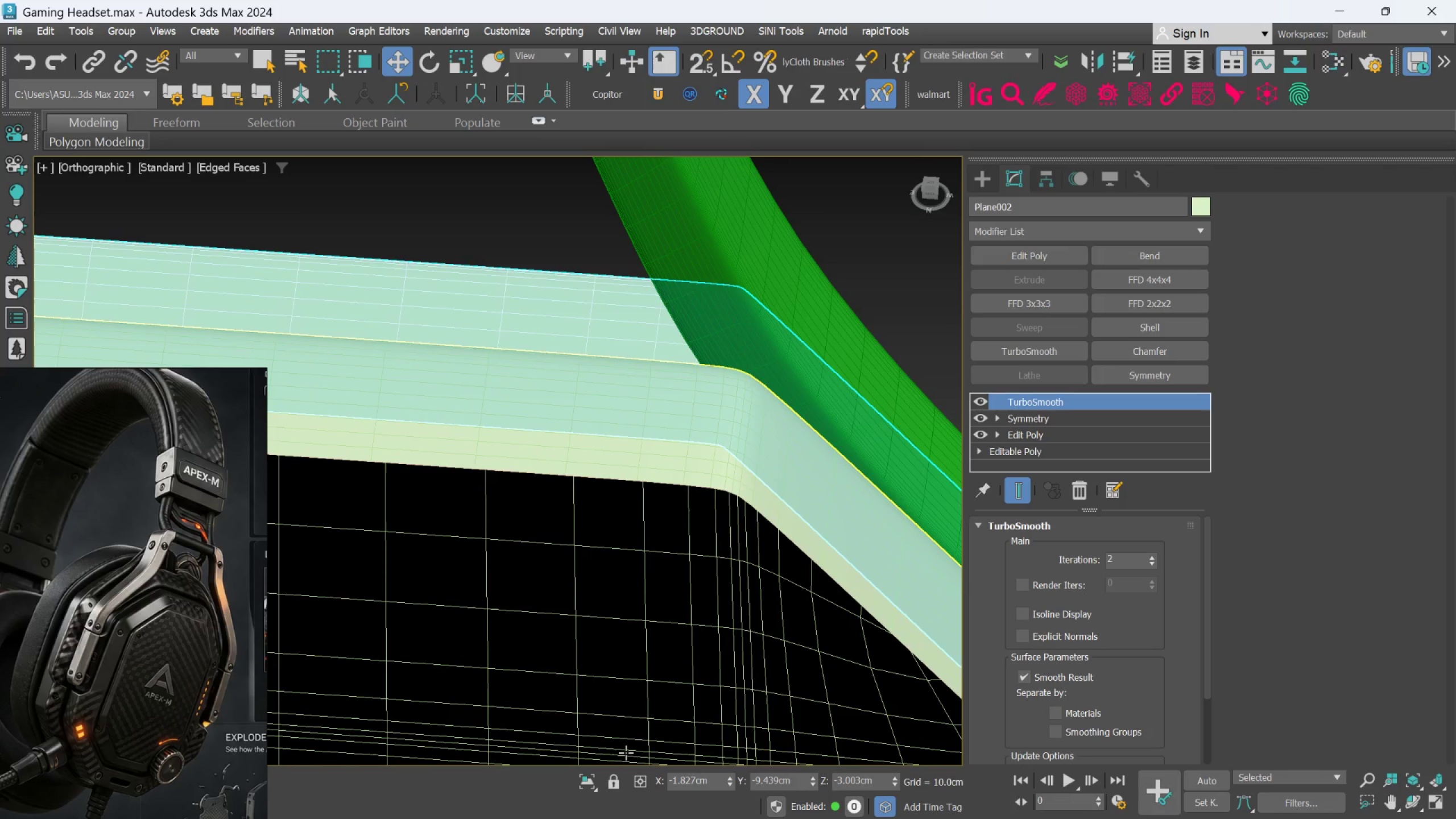 
left_click([587, 781])
 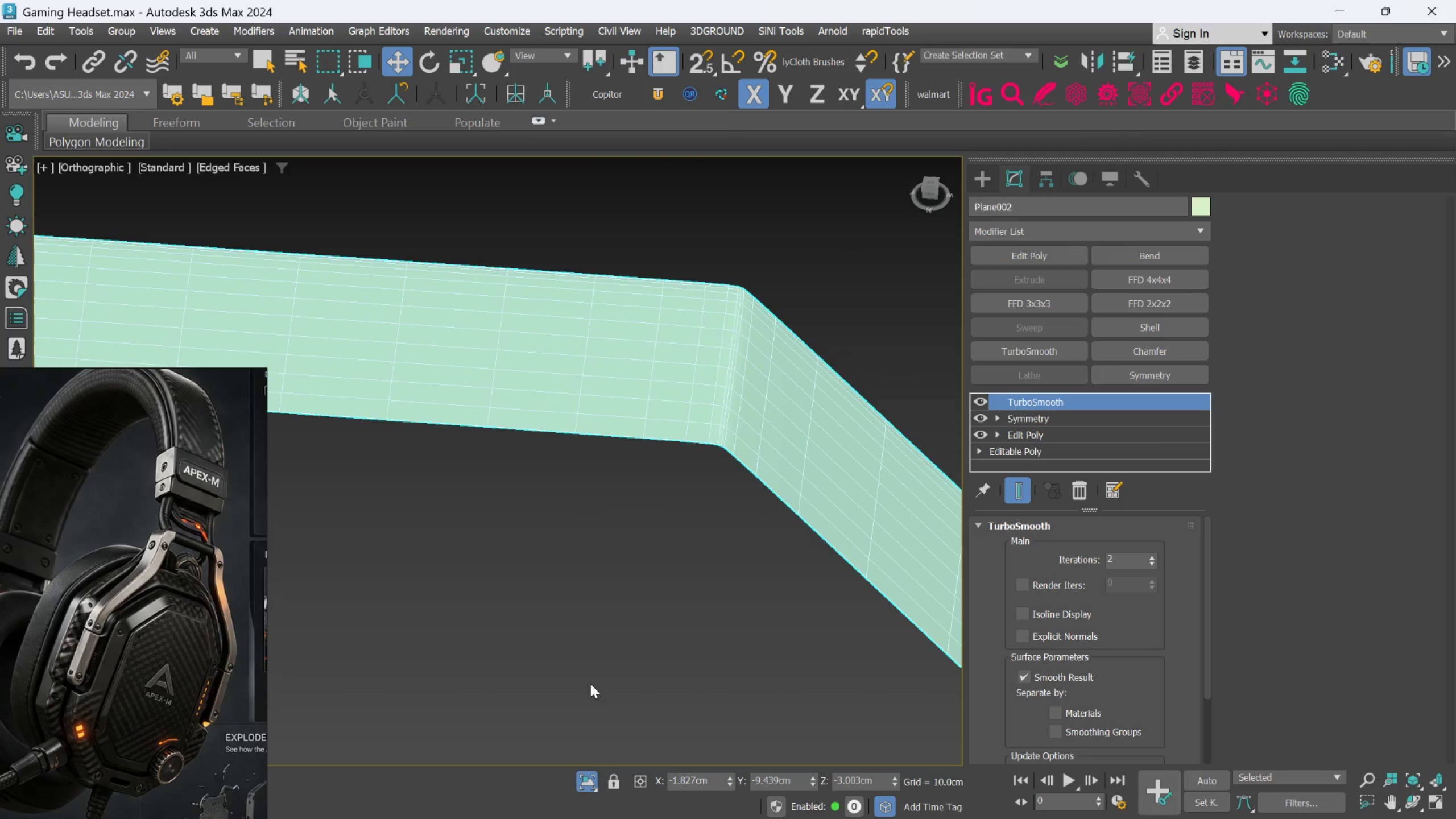 
scroll: coordinate [592, 677], scroll_direction: down, amount: 5.0
 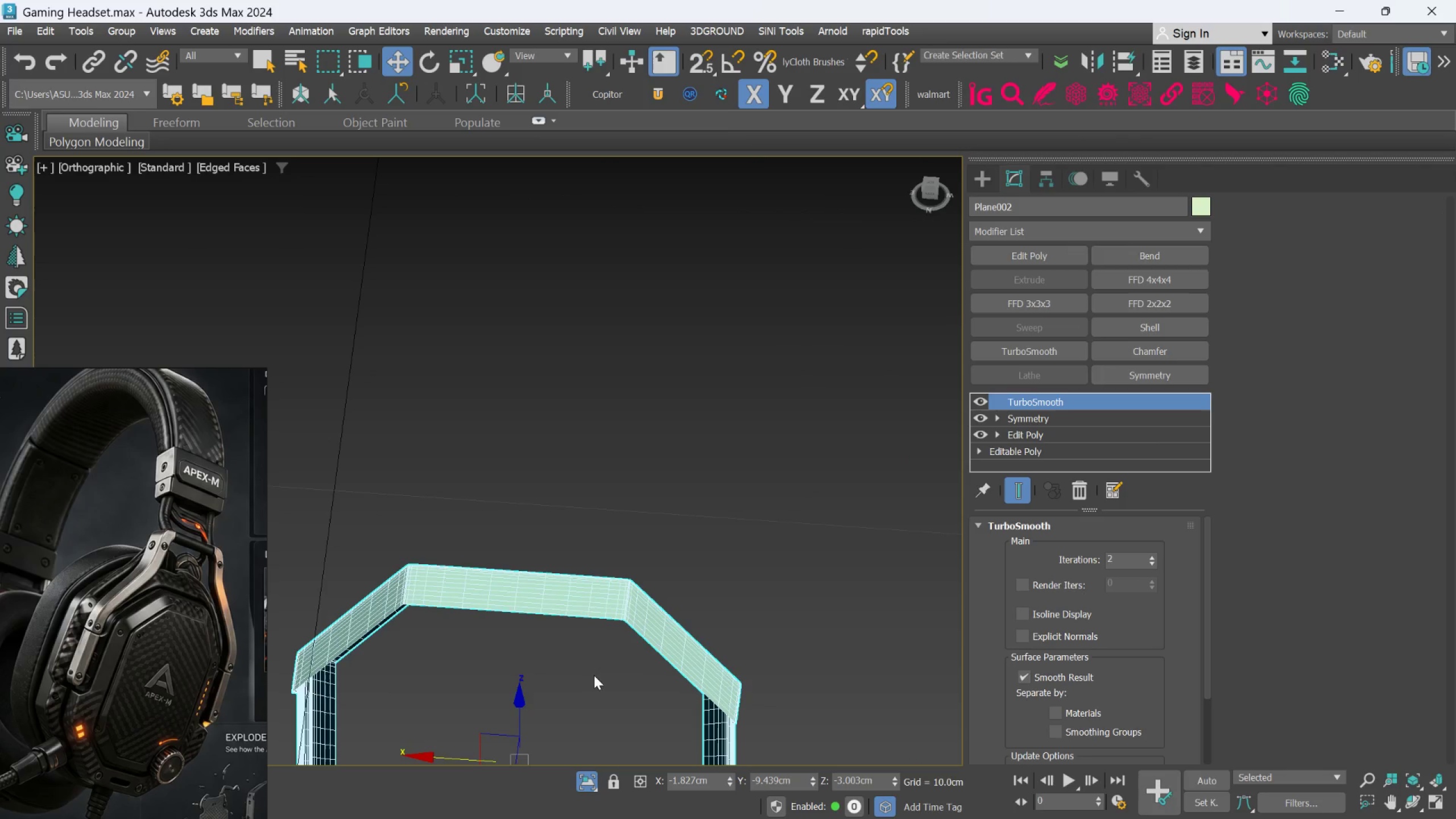 
key(Control+Z)
 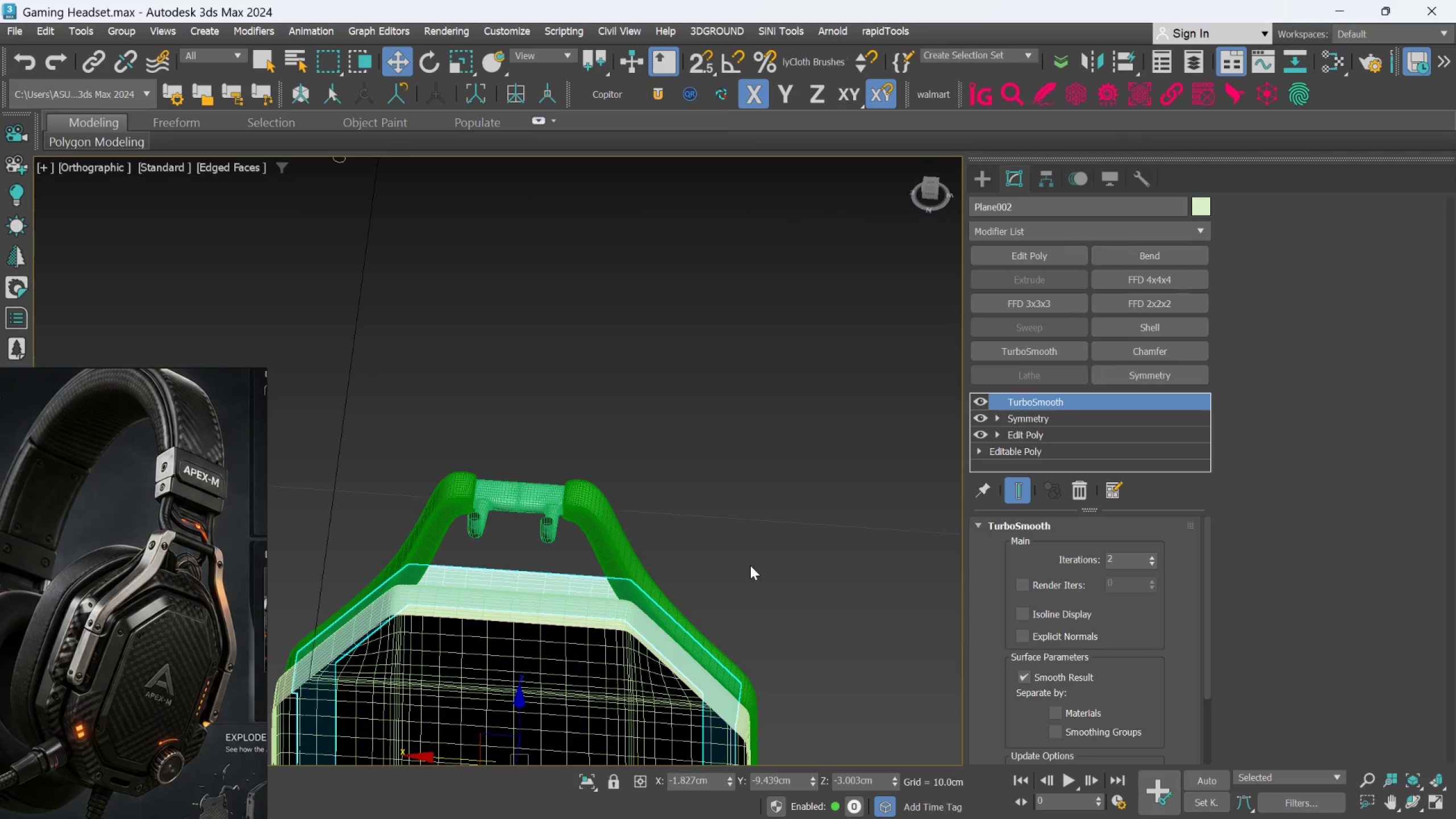 
key(Control+Z)
 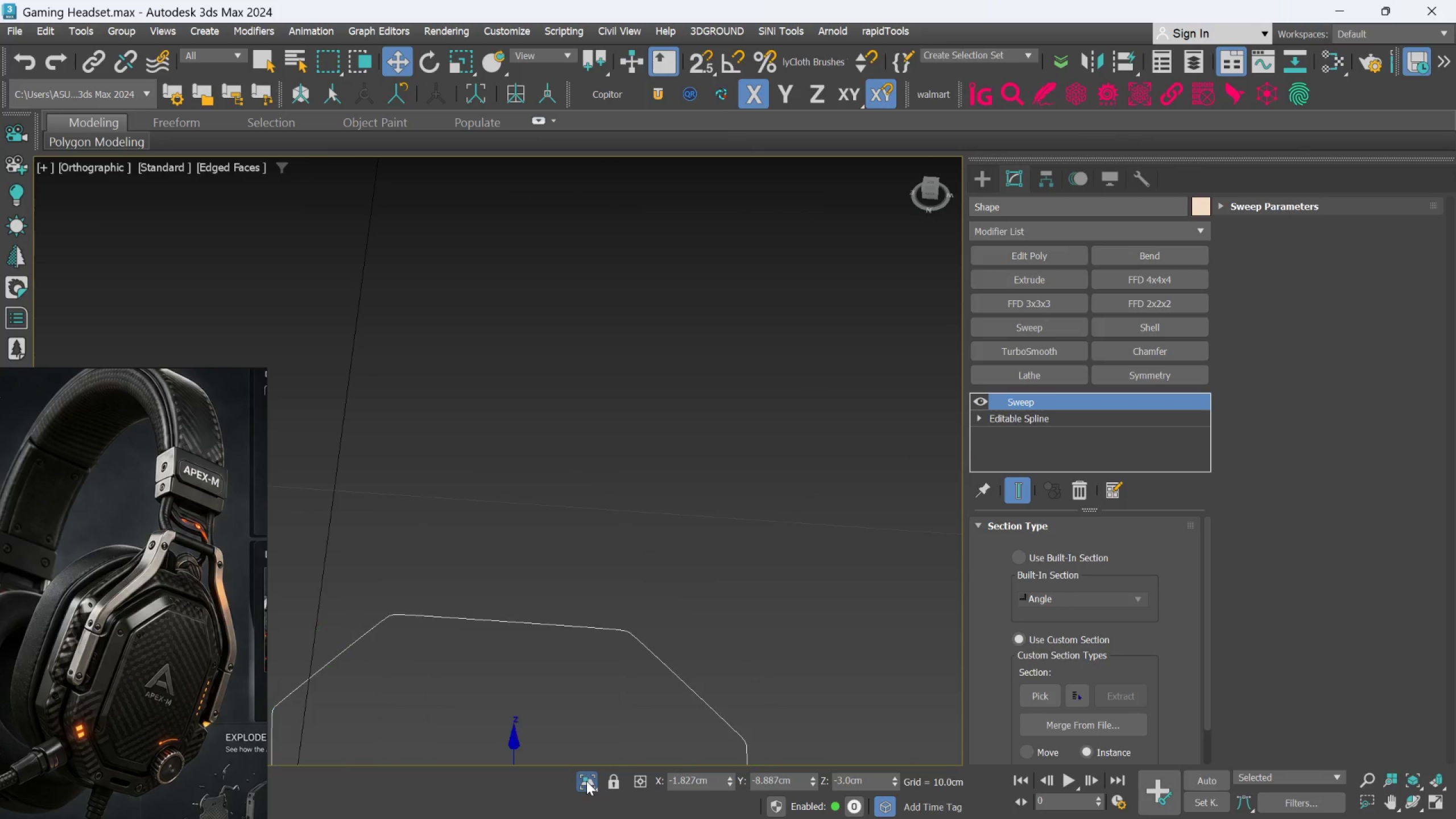 
scroll: coordinate [640, 564], scroll_direction: down, amount: 3.0
 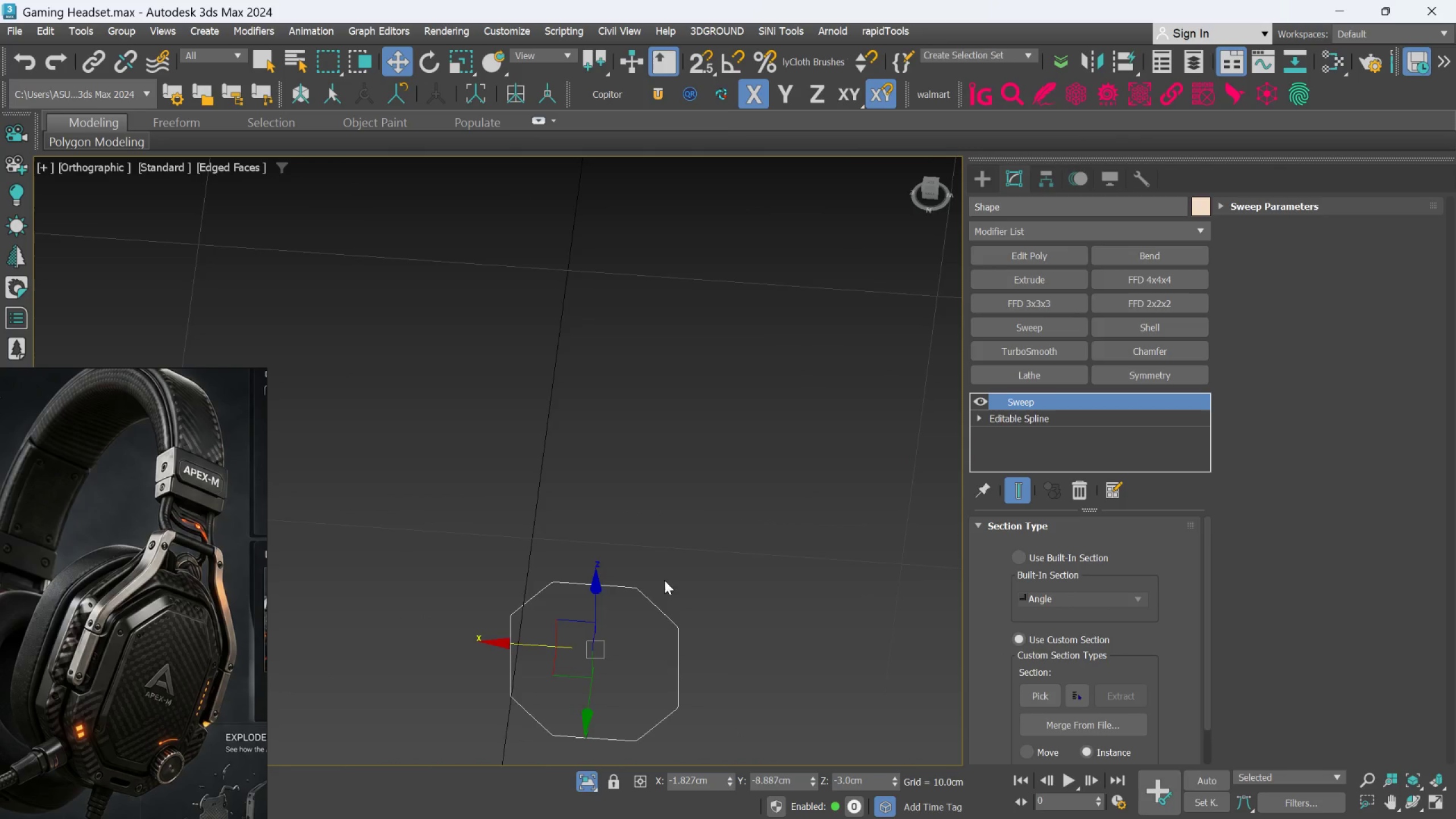 
scroll: coordinate [667, 597], scroll_direction: up, amount: 2.0
 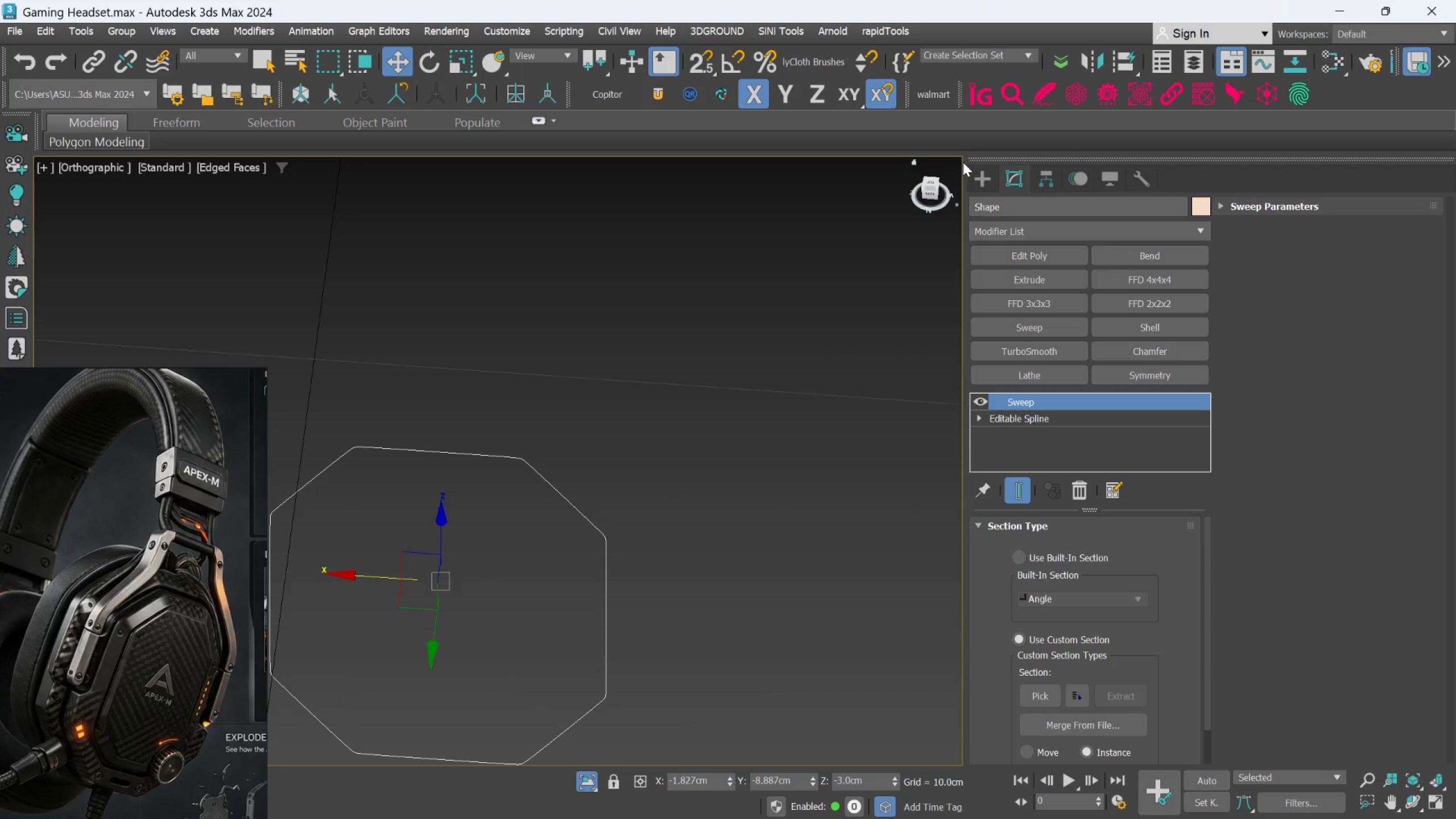 
left_click([990, 179])
 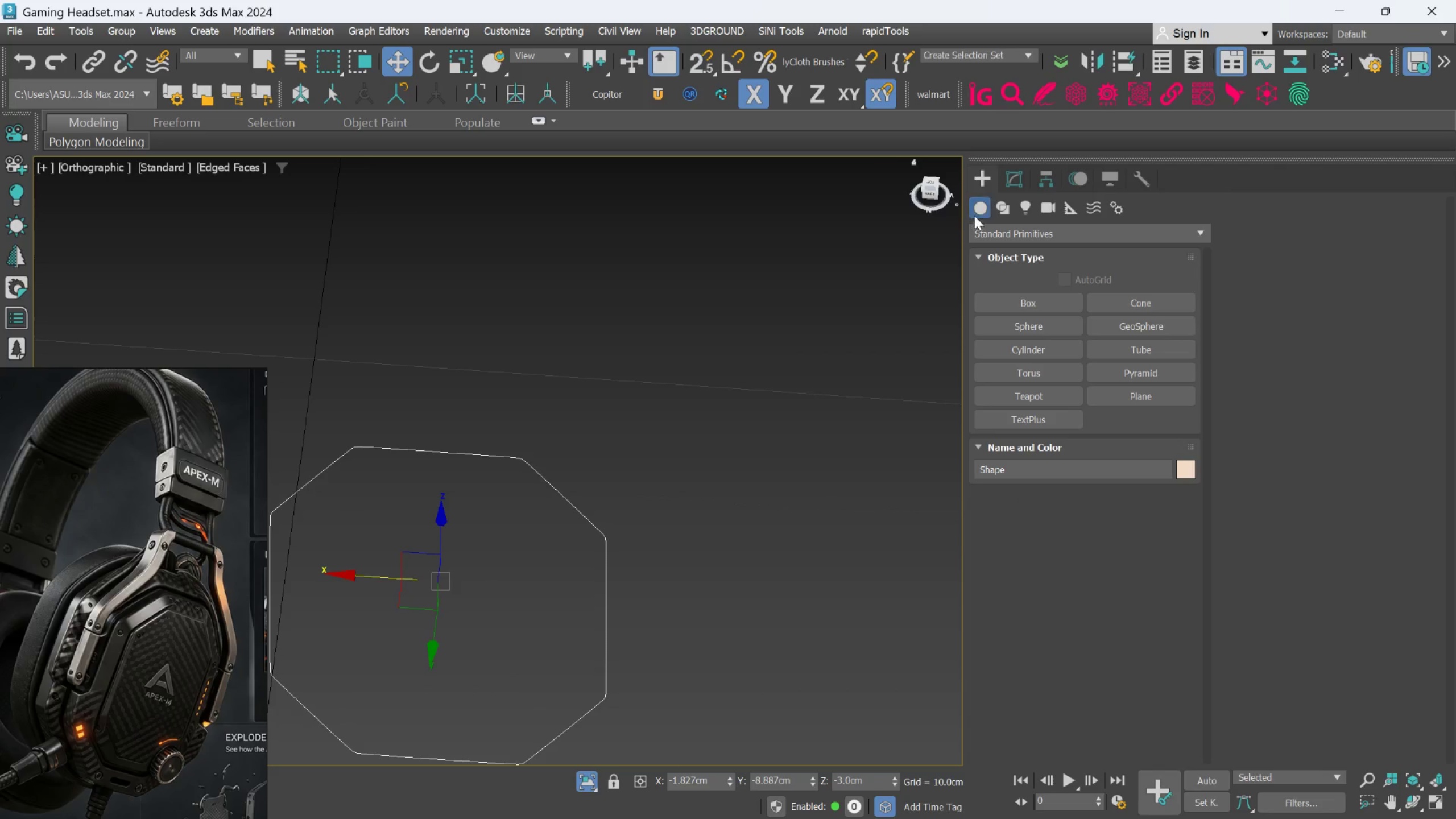 
left_click([1000, 207])
 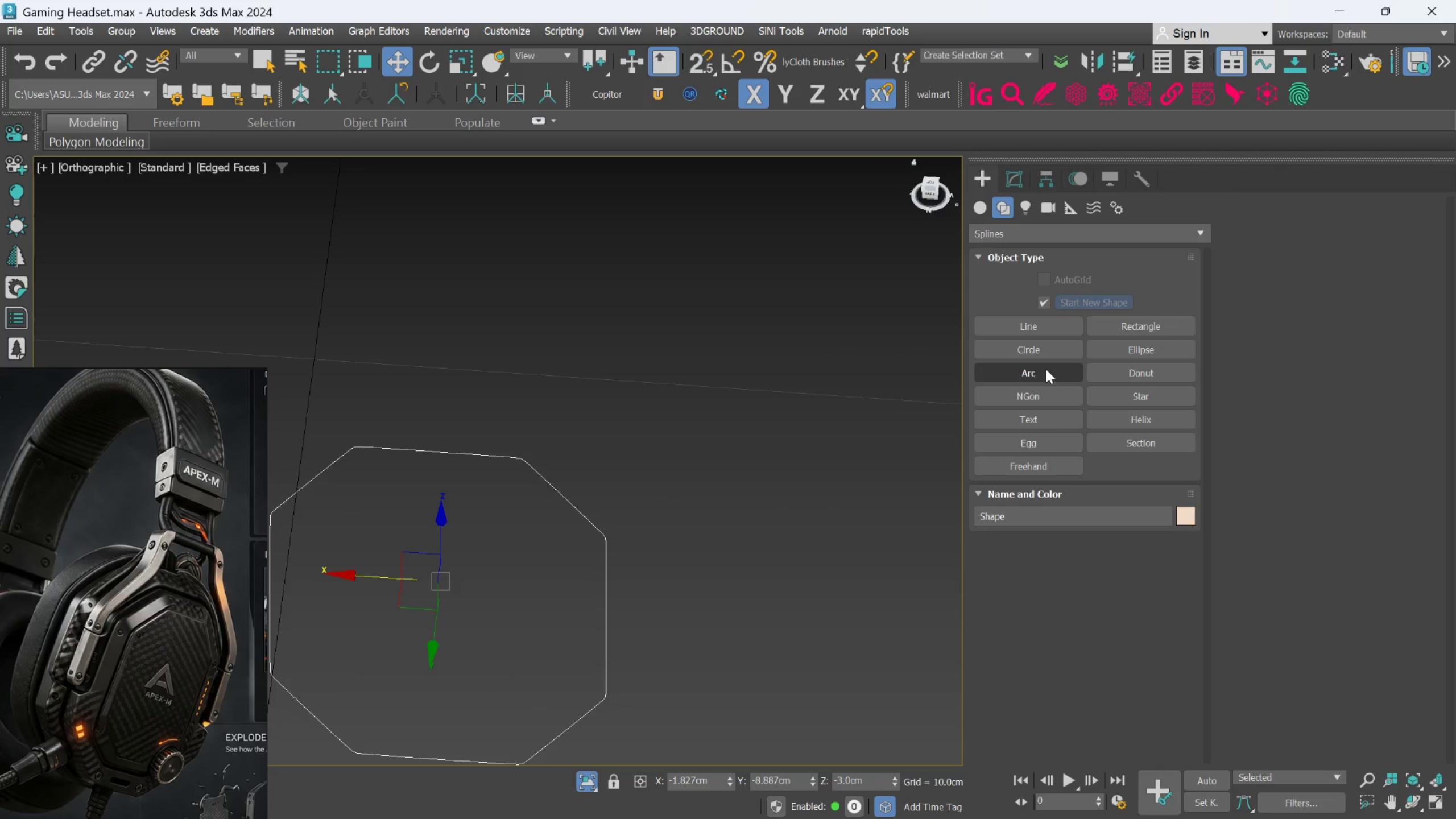 
left_click([1039, 387])
 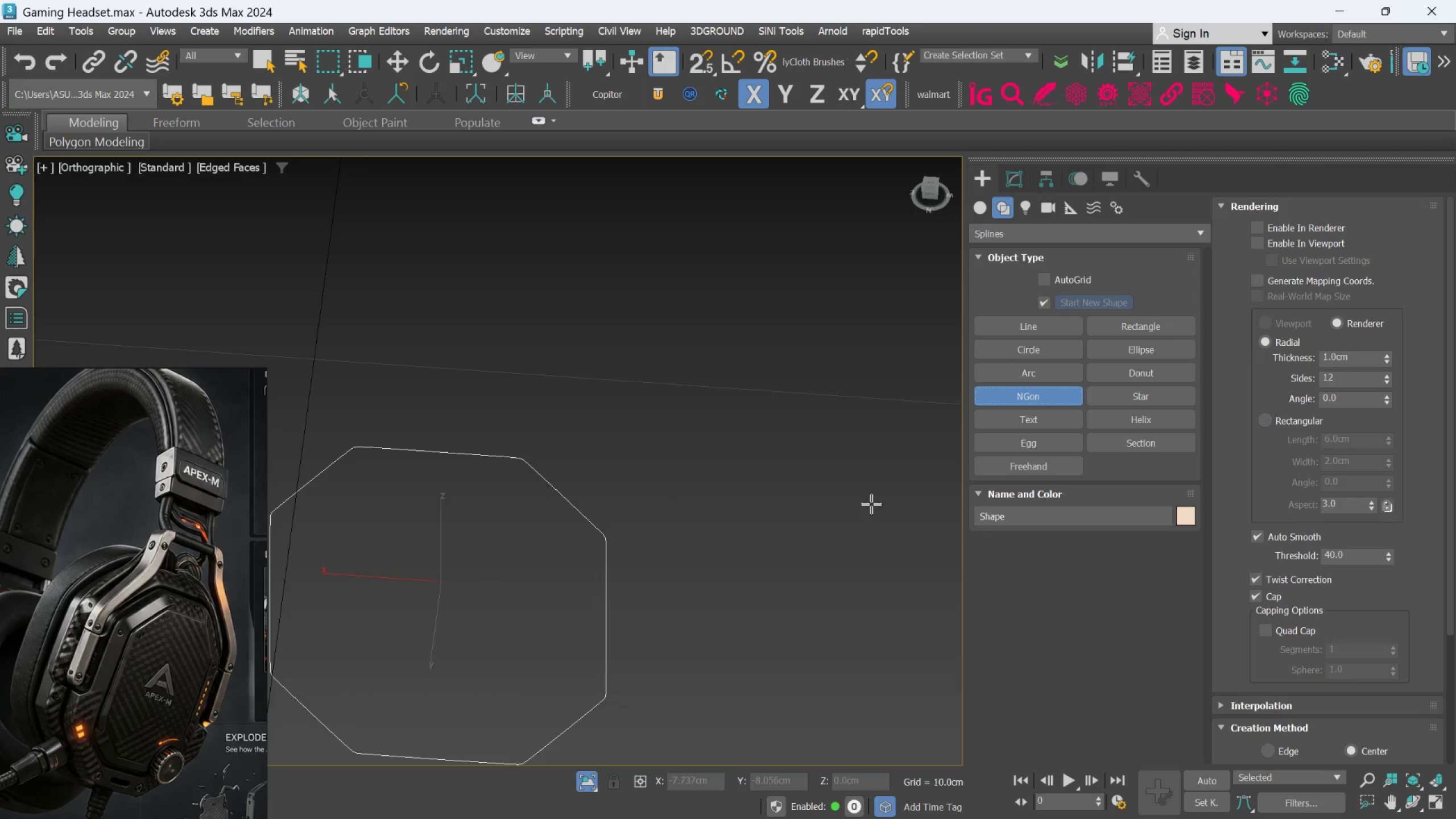 
left_click_drag(start_coordinate=[868, 506], to_coordinate=[872, 523])
 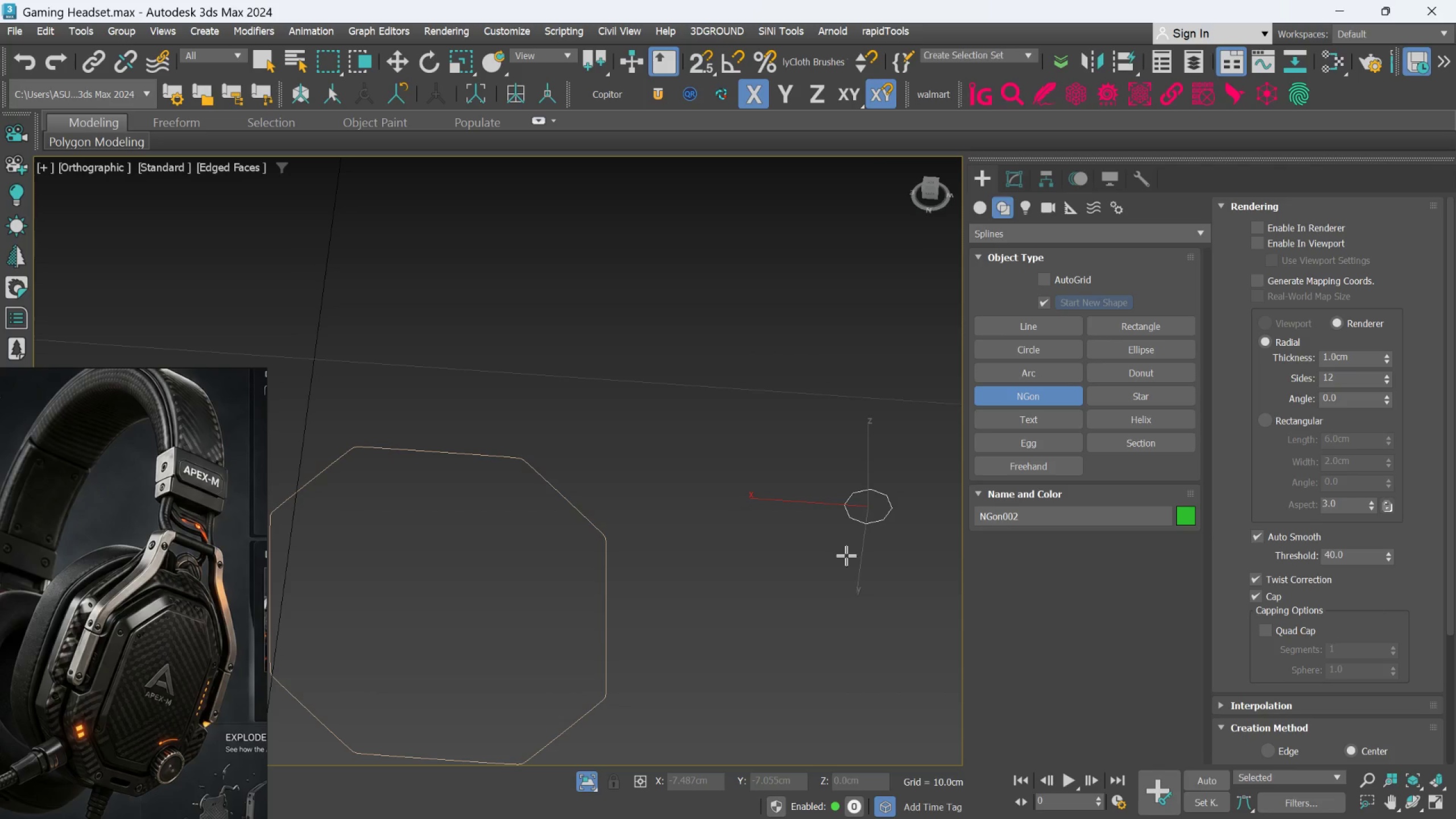 
left_click([1009, 184])
 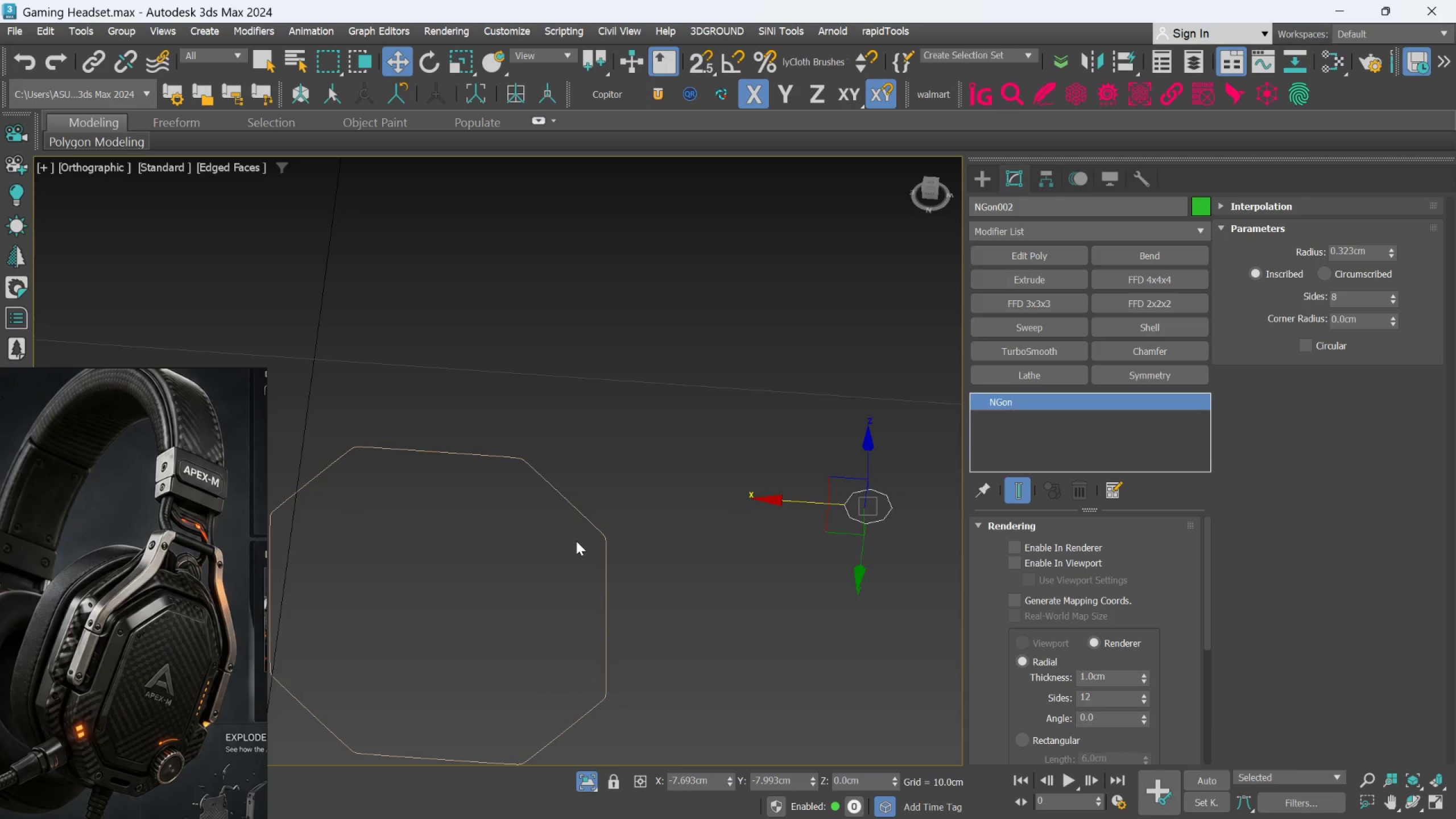 
left_click([593, 522])
 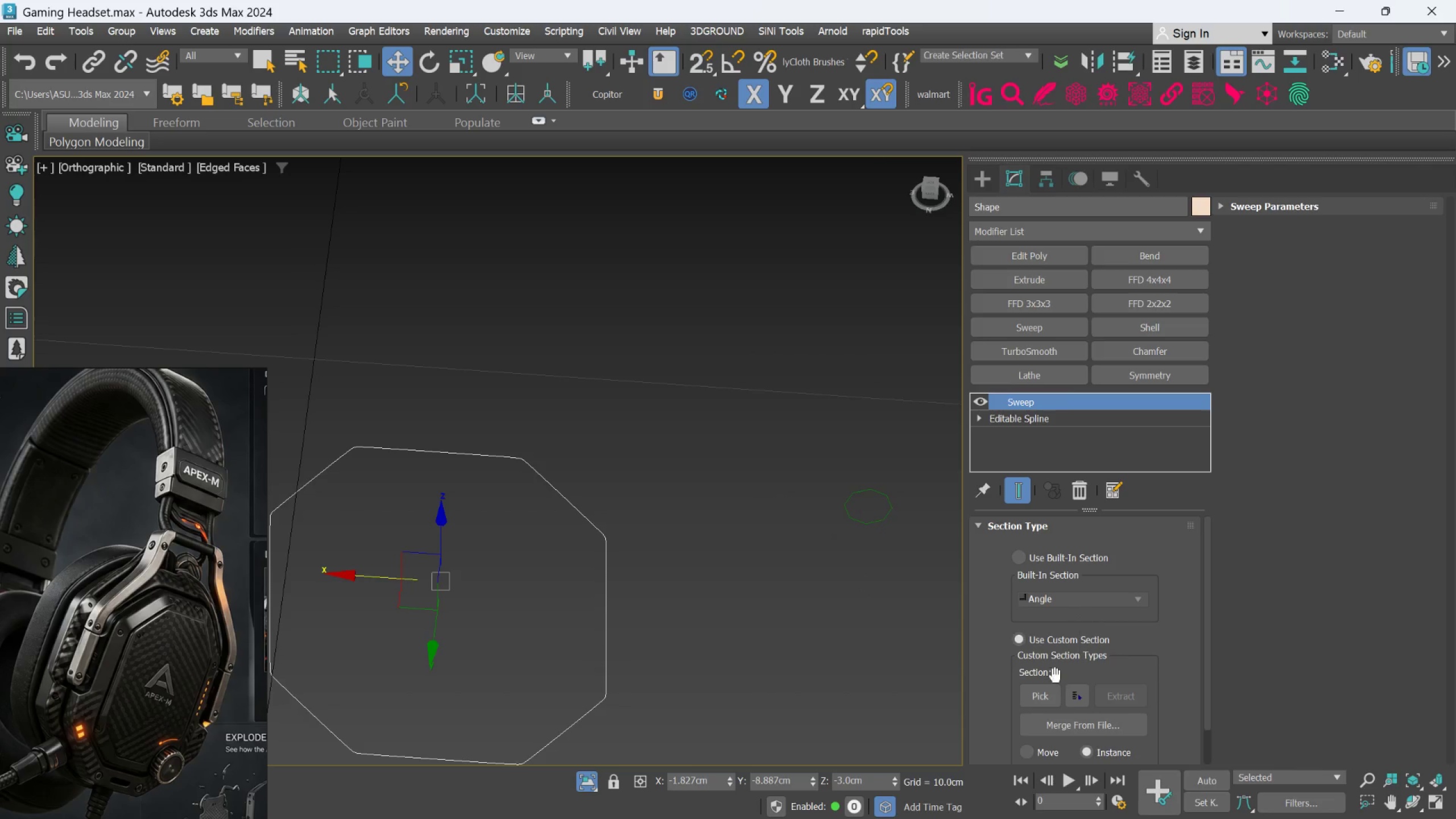 
left_click([1045, 692])
 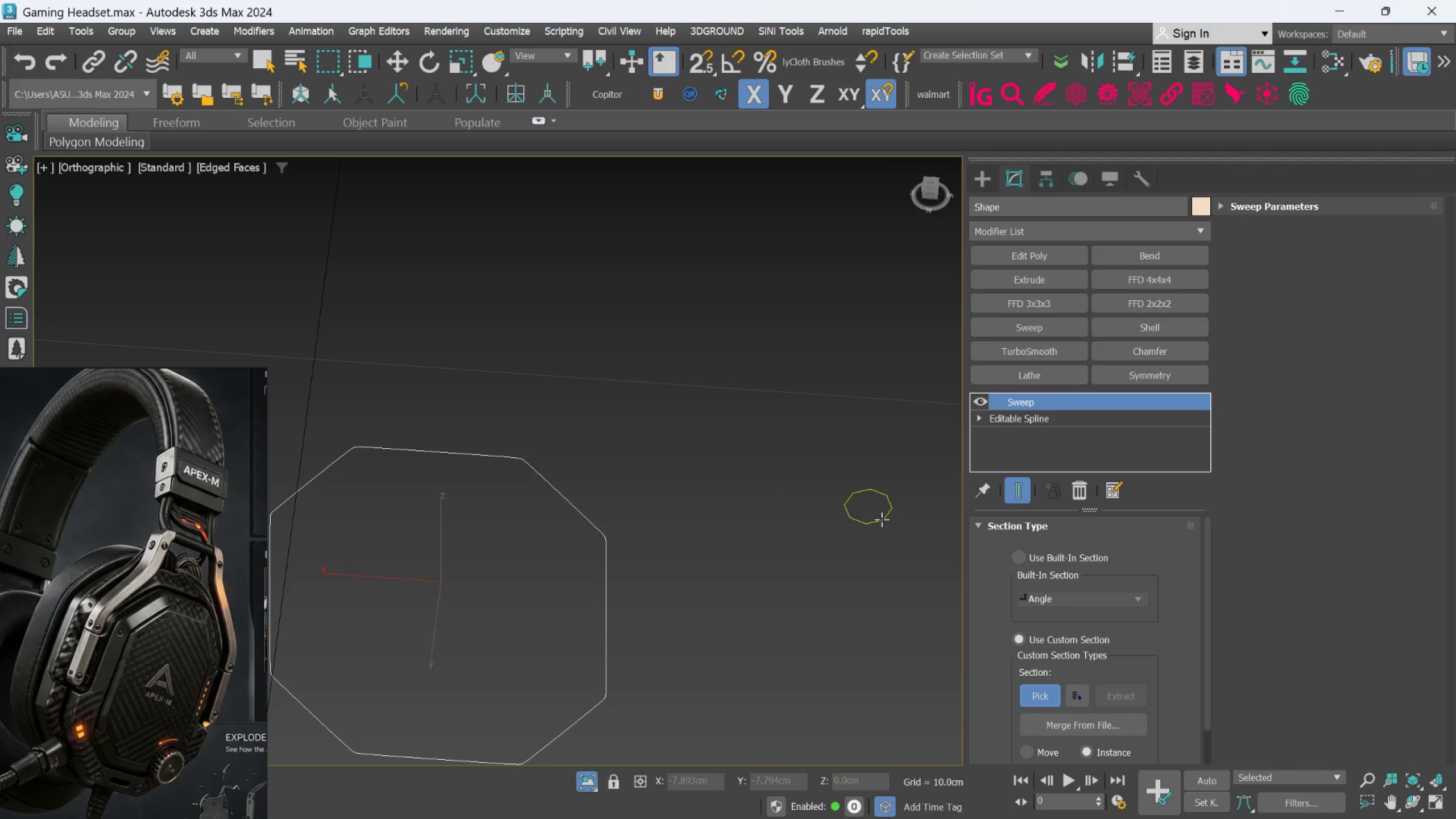 
left_click([882, 519])
 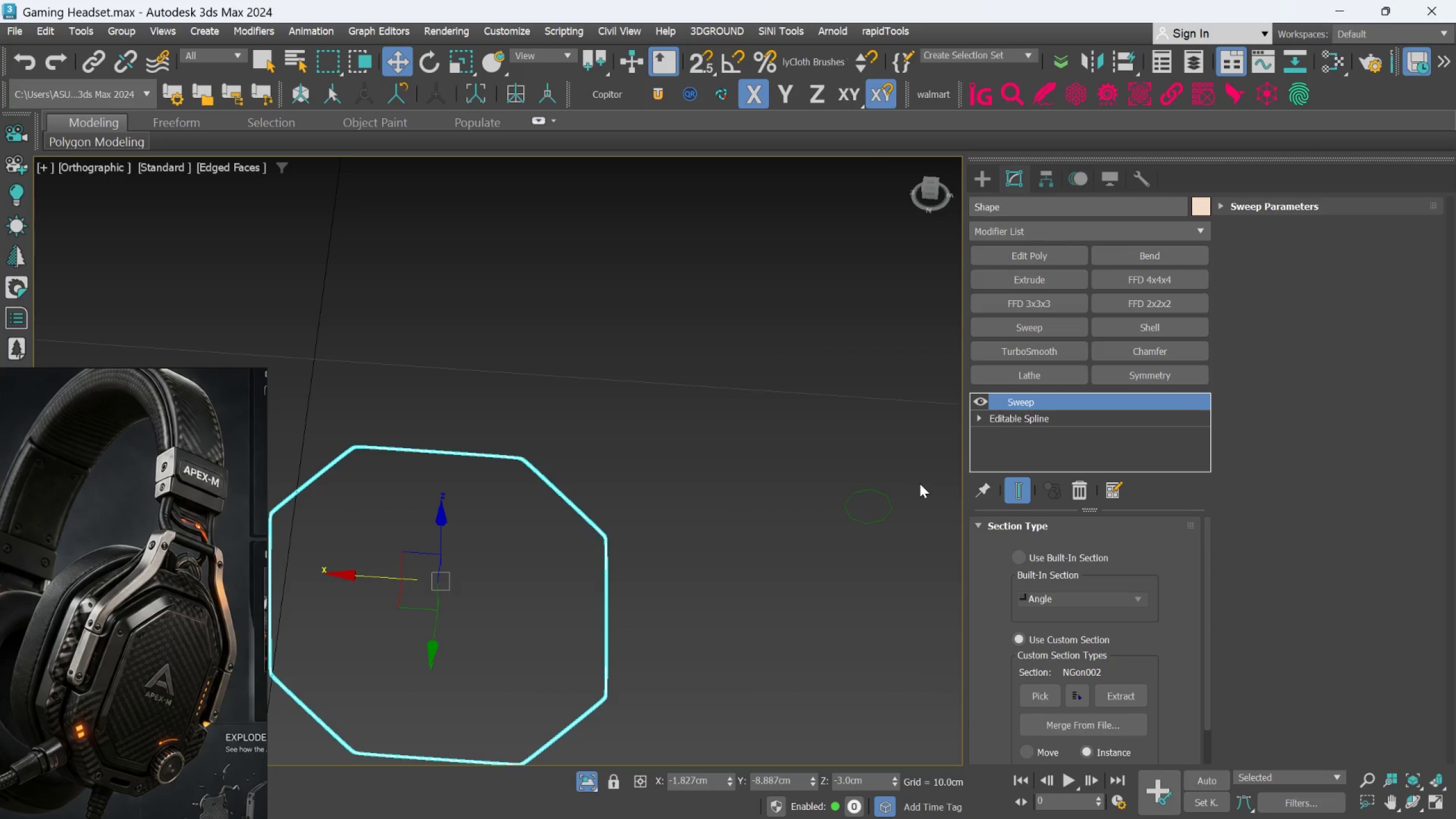 
left_click([990, 177])
 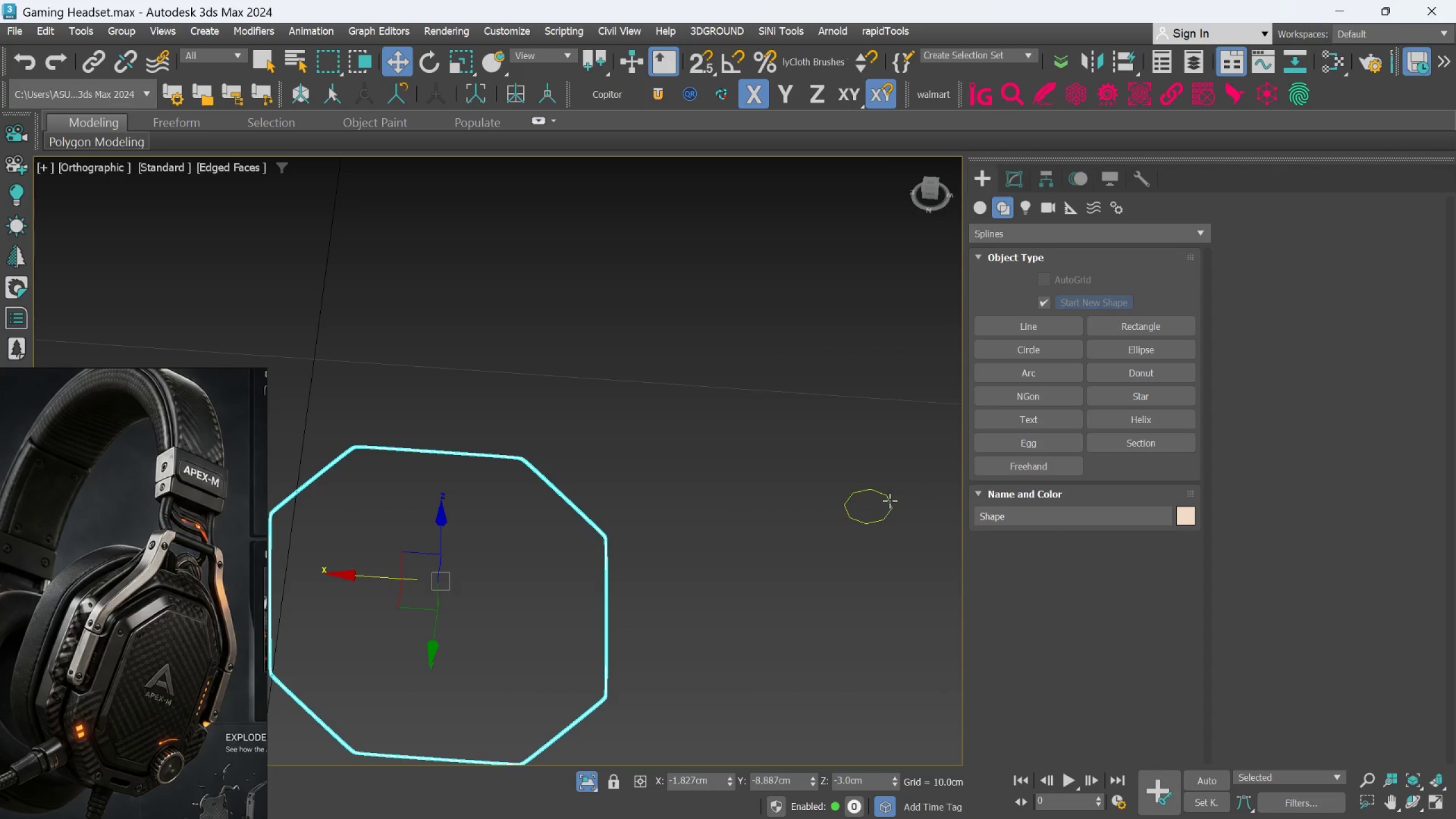 
left_click([889, 502])
 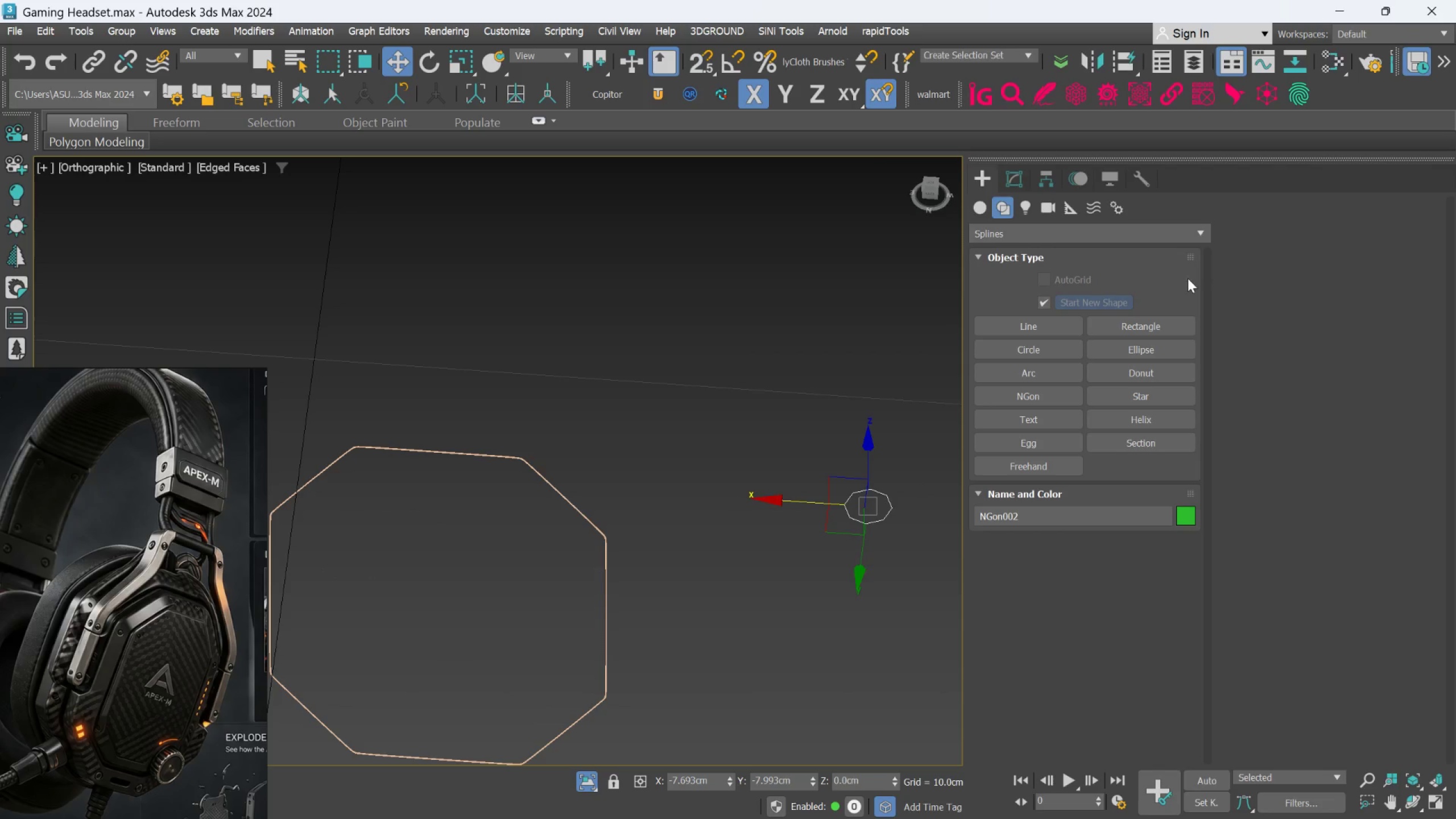 
left_click([1021, 179])
 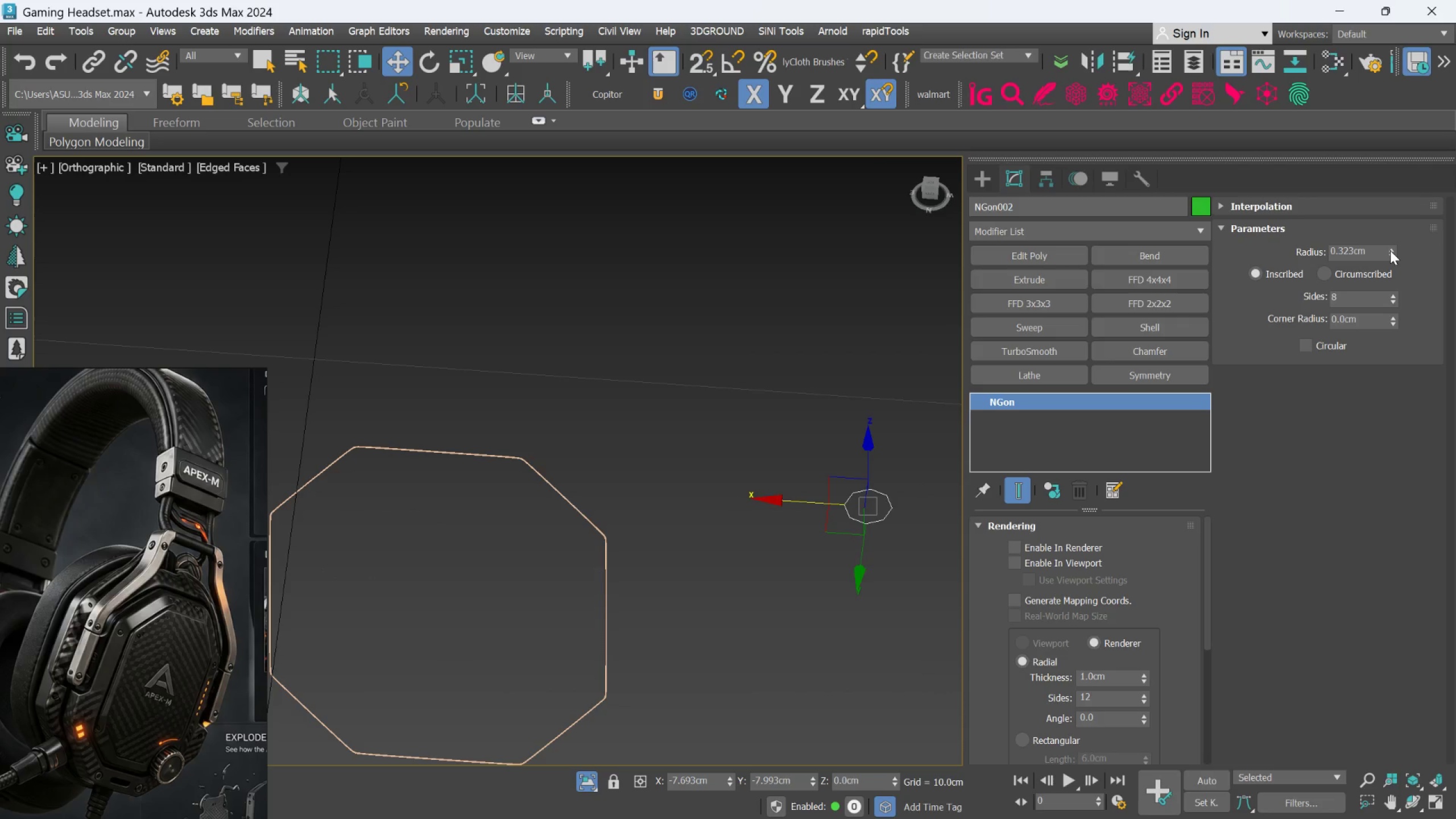 
left_click_drag(start_coordinate=[1390, 250], to_coordinate=[1391, 20])
 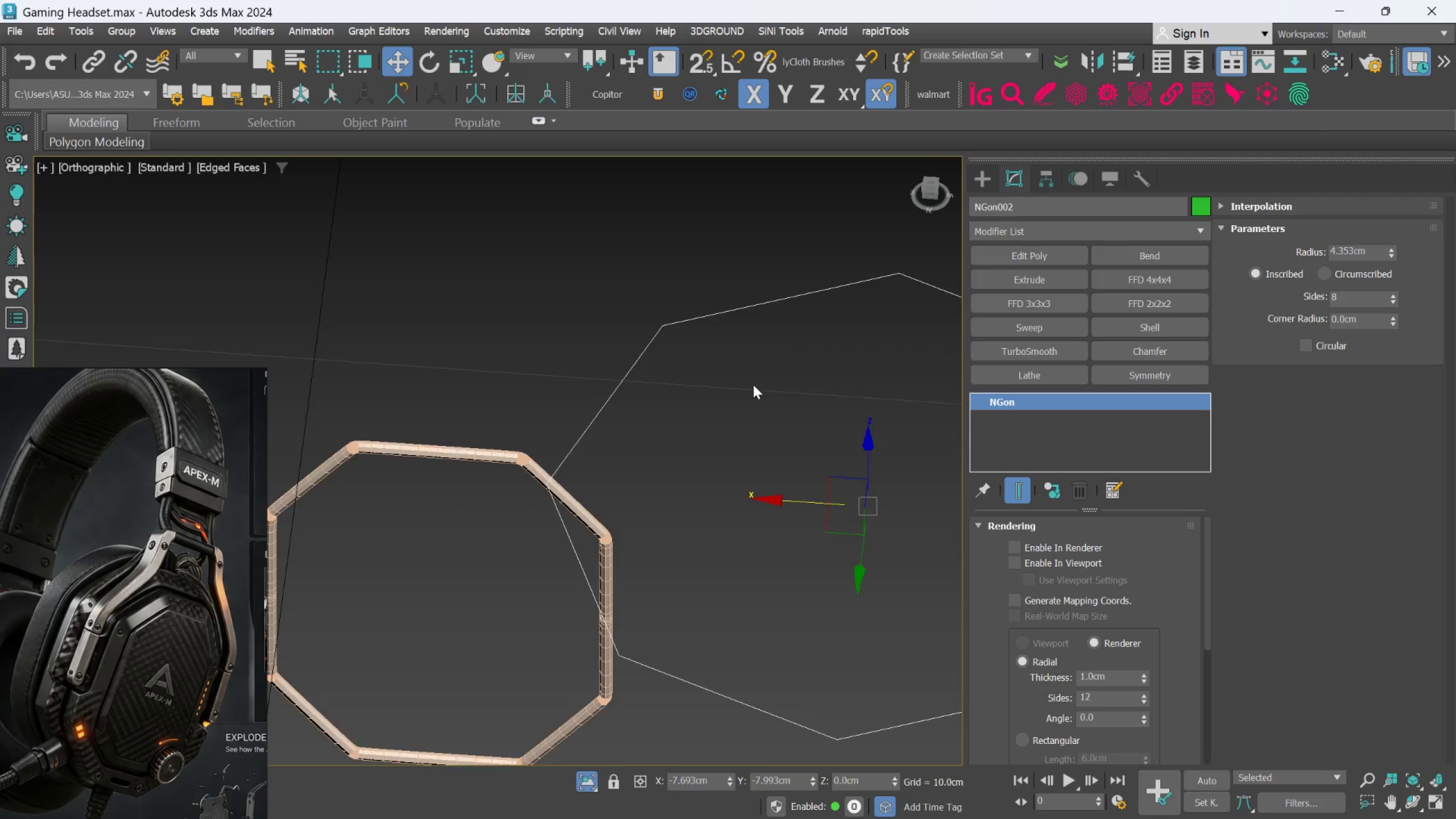 
hold_key(key=AltLeft, duration=0.61)
 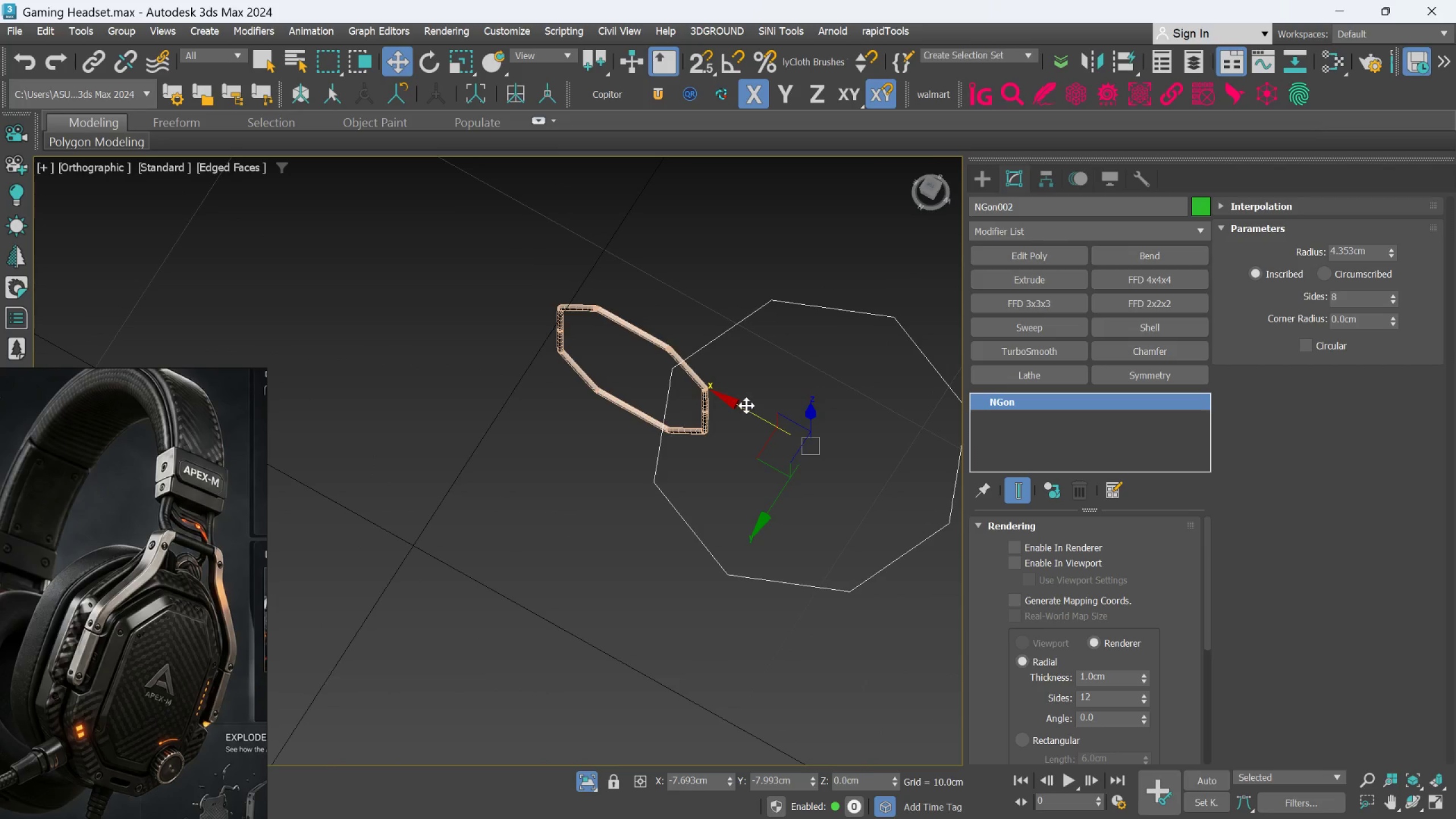 
scroll: coordinate [753, 386], scroll_direction: down, amount: 2.0
 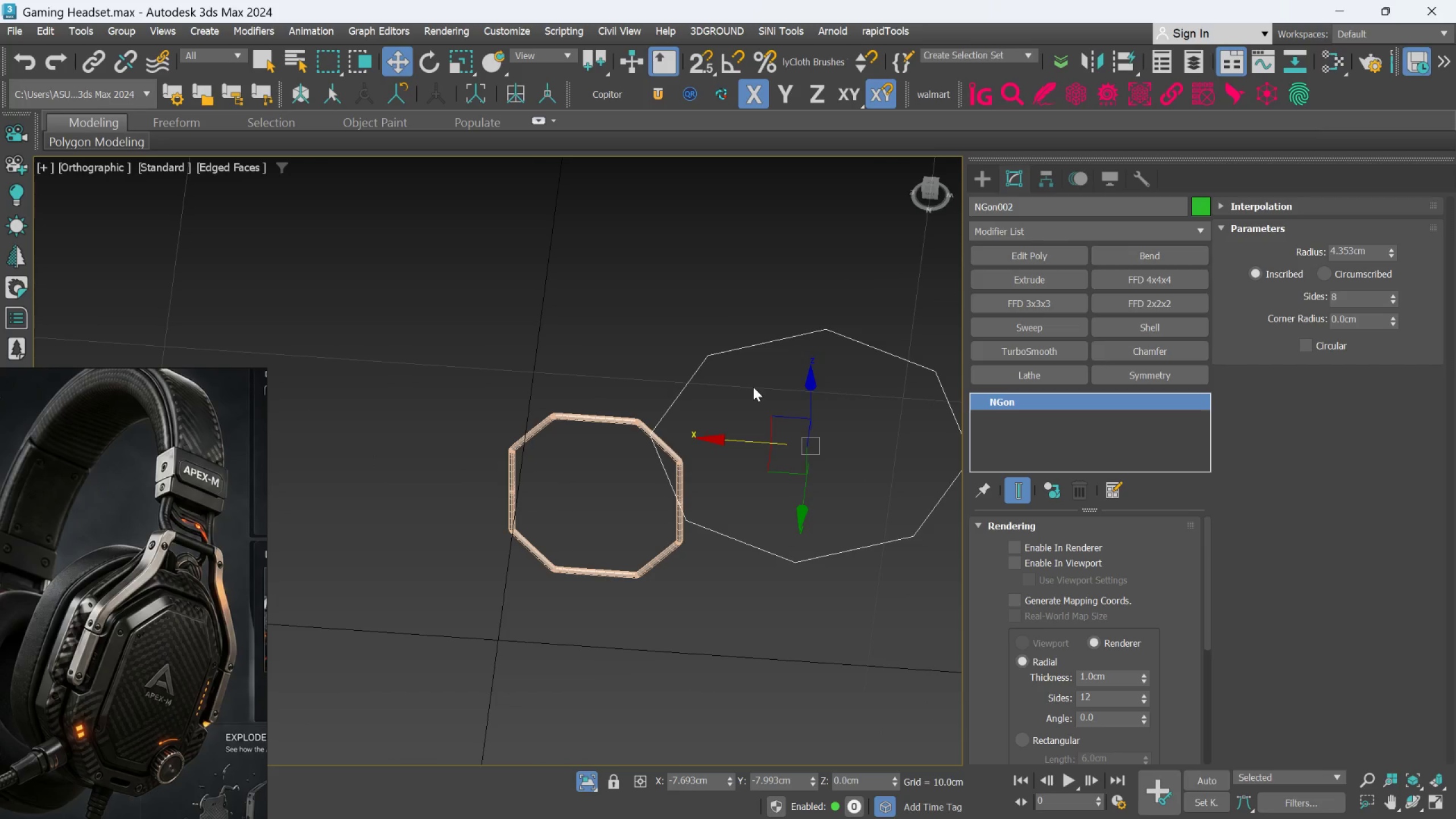 
hold_key(key=AltLeft, duration=0.33)
 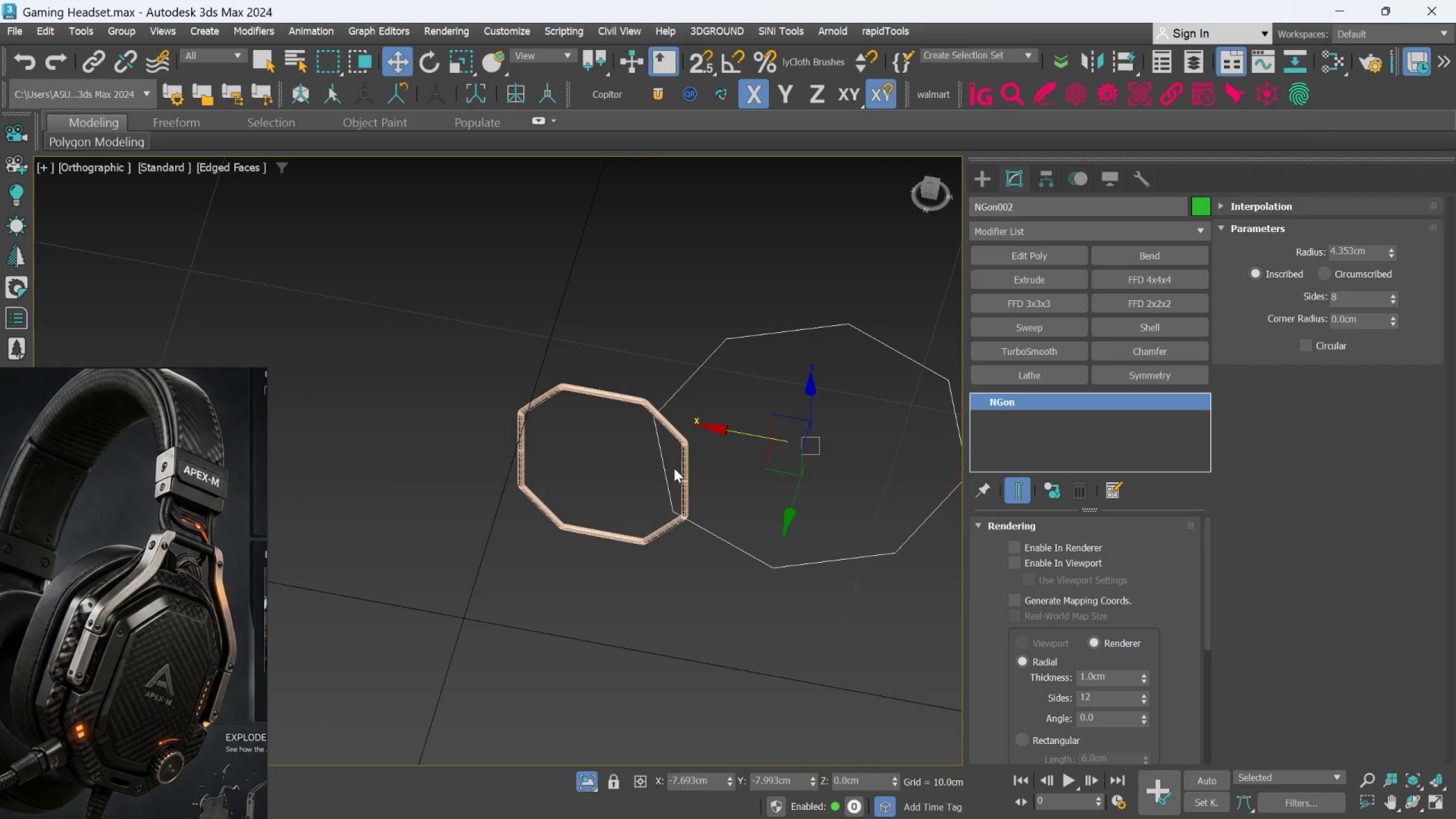 
scroll: coordinate [576, 446], scroll_direction: up, amount: 5.0
 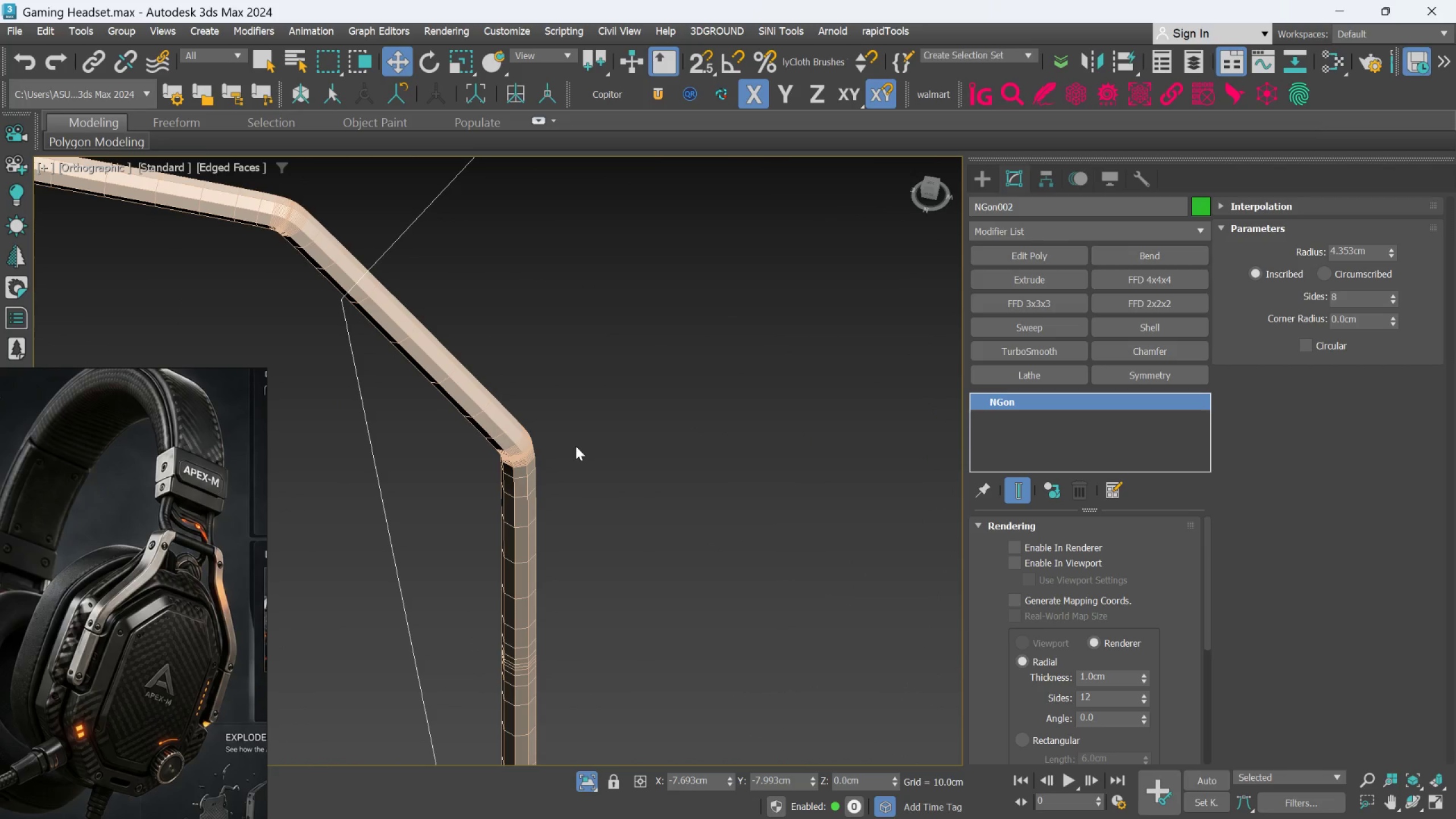 
scroll: coordinate [576, 446], scroll_direction: down, amount: 3.0
 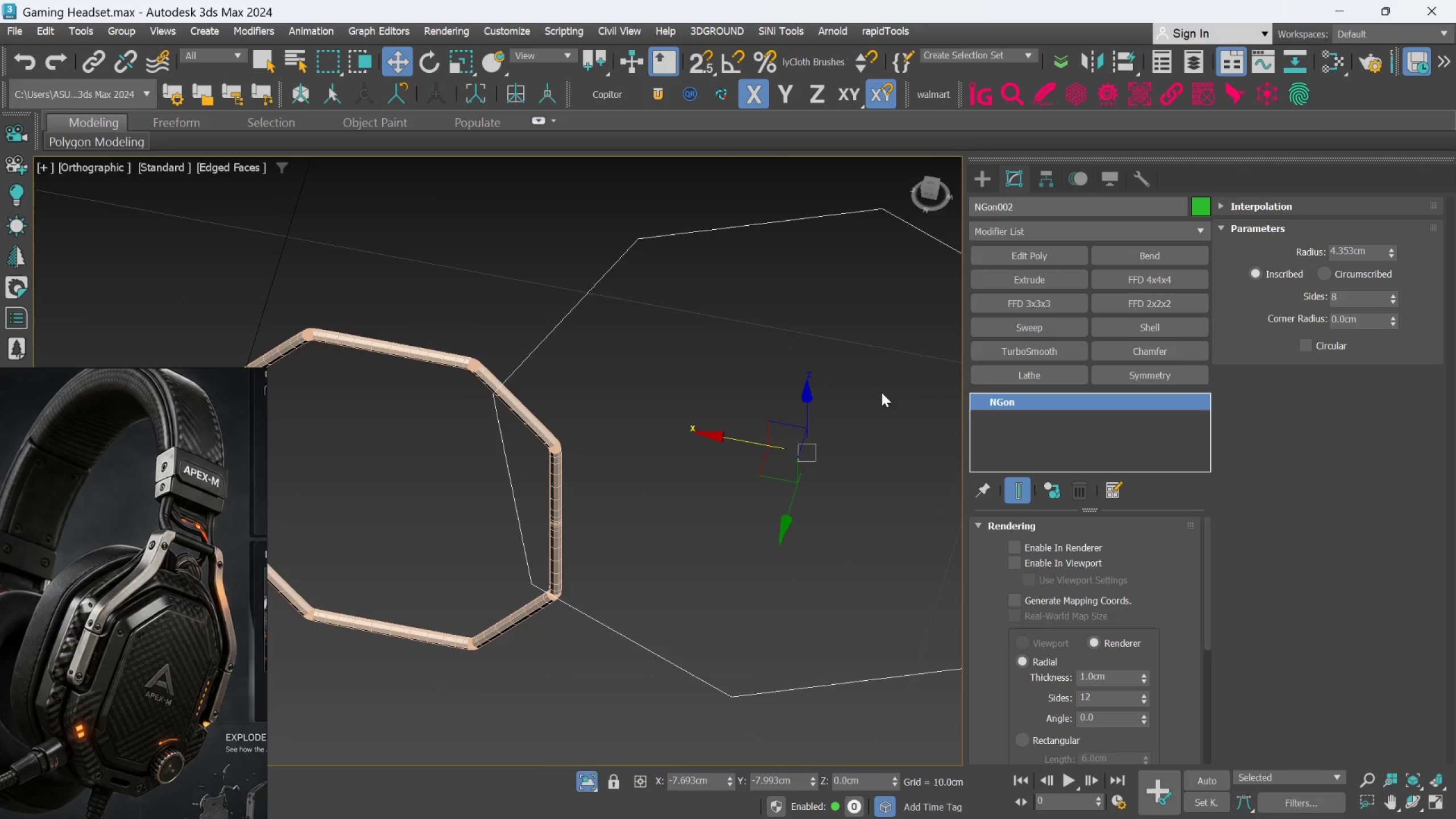 
key(Delete)
 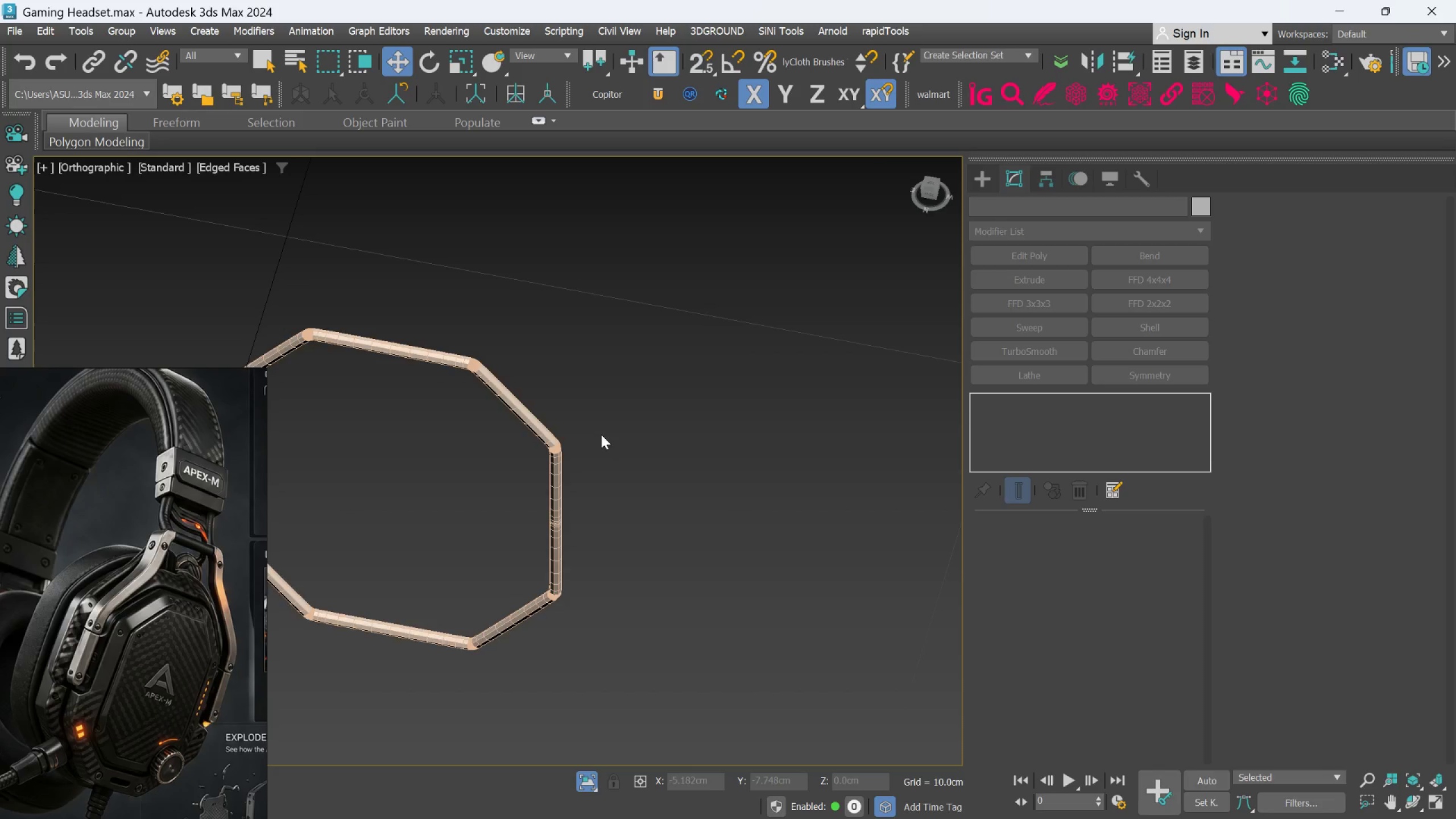 
scroll: coordinate [560, 450], scroll_direction: up, amount: 3.0
 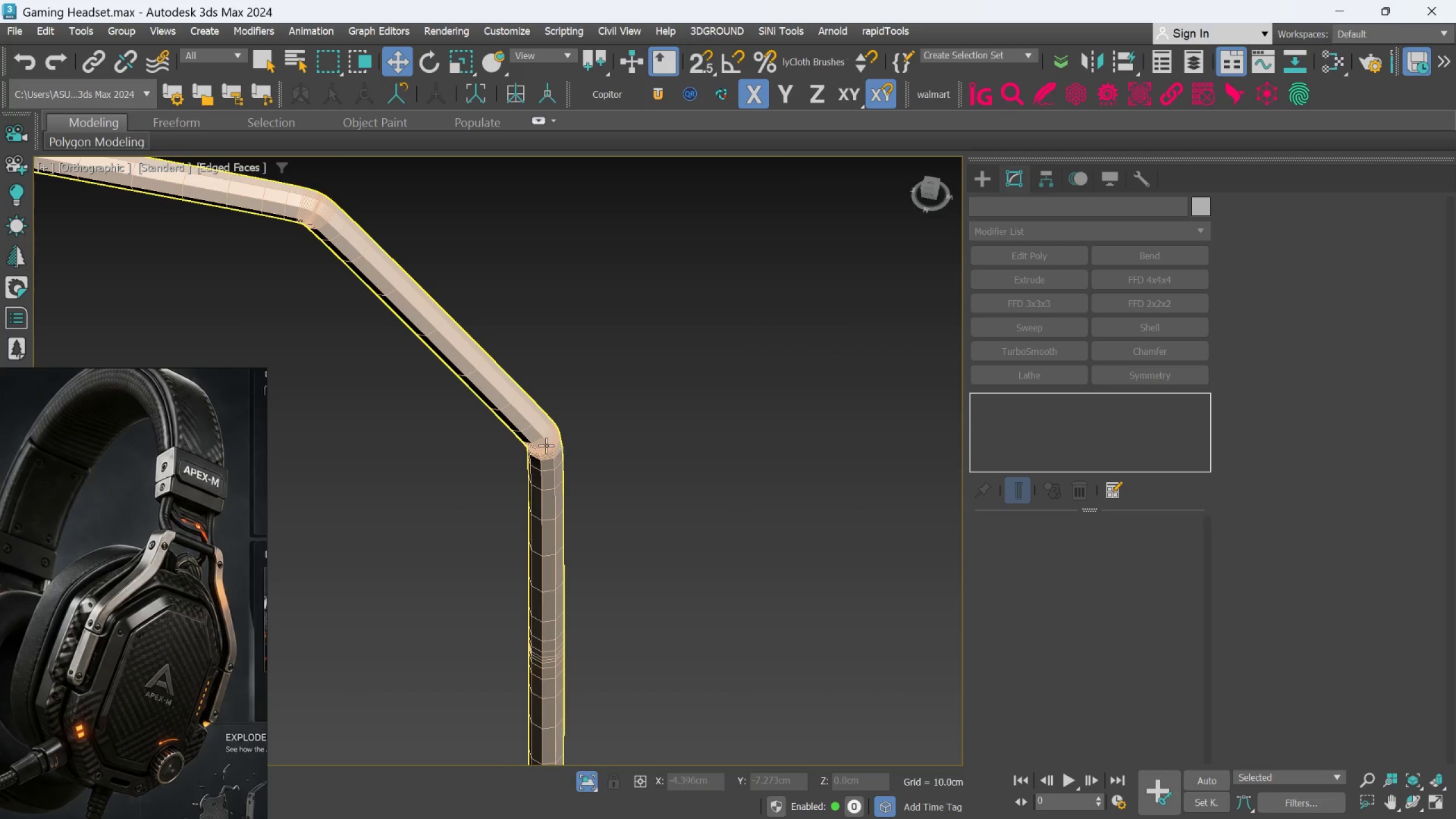 
left_click([546, 445])
 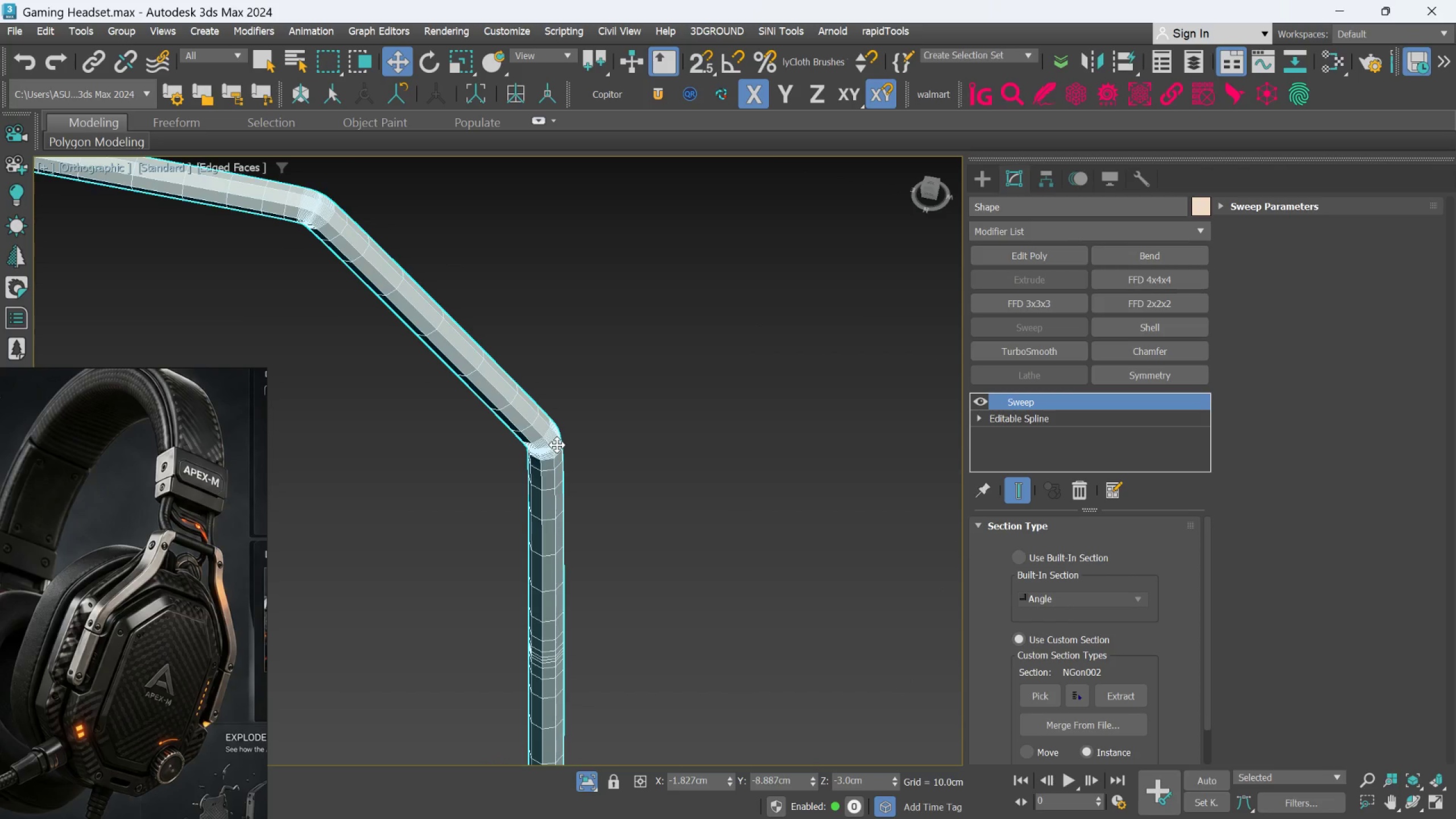 
key(Control+Z)
 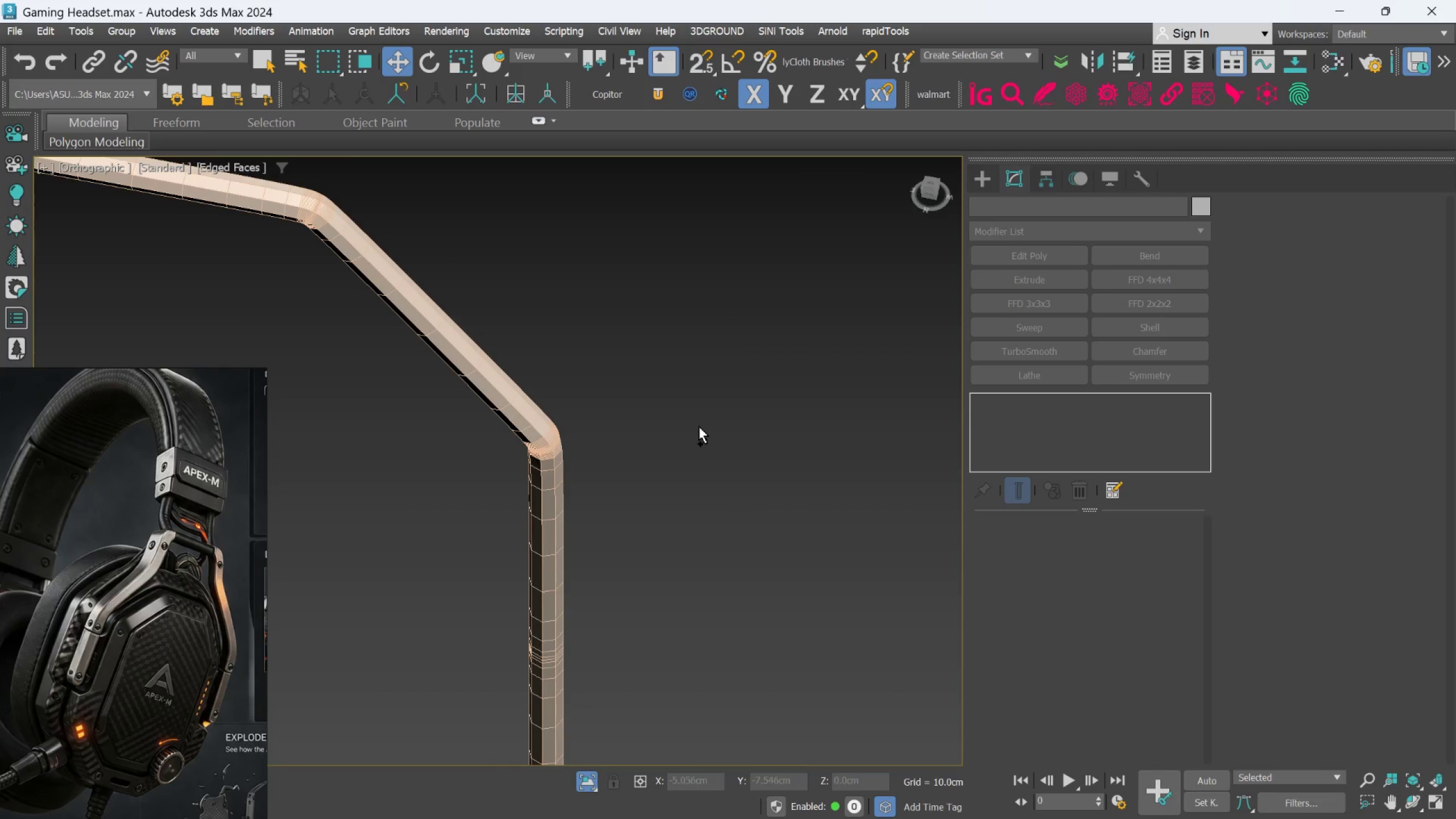 
key(Control+Z)
 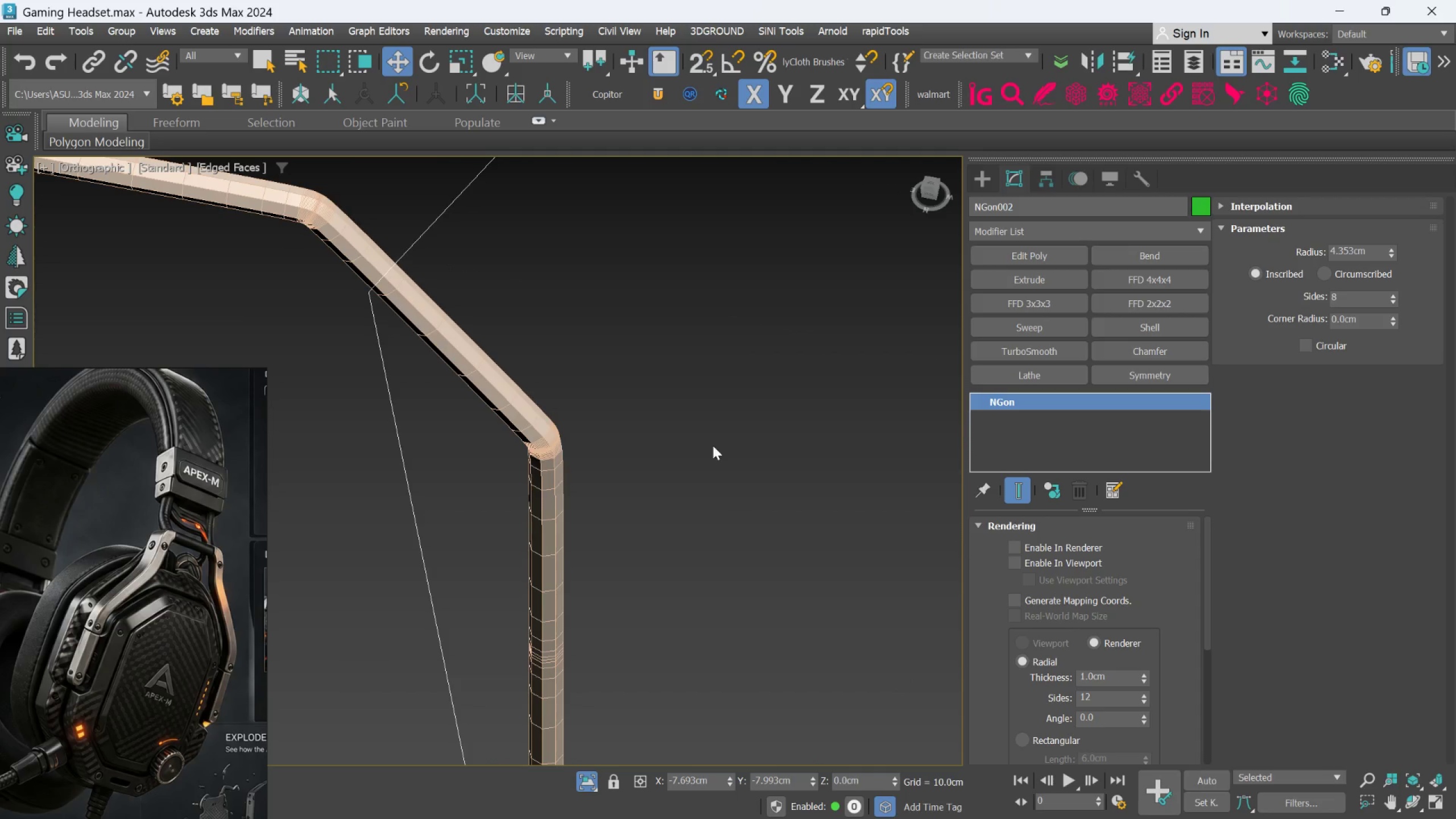 
key(Control+Z)
 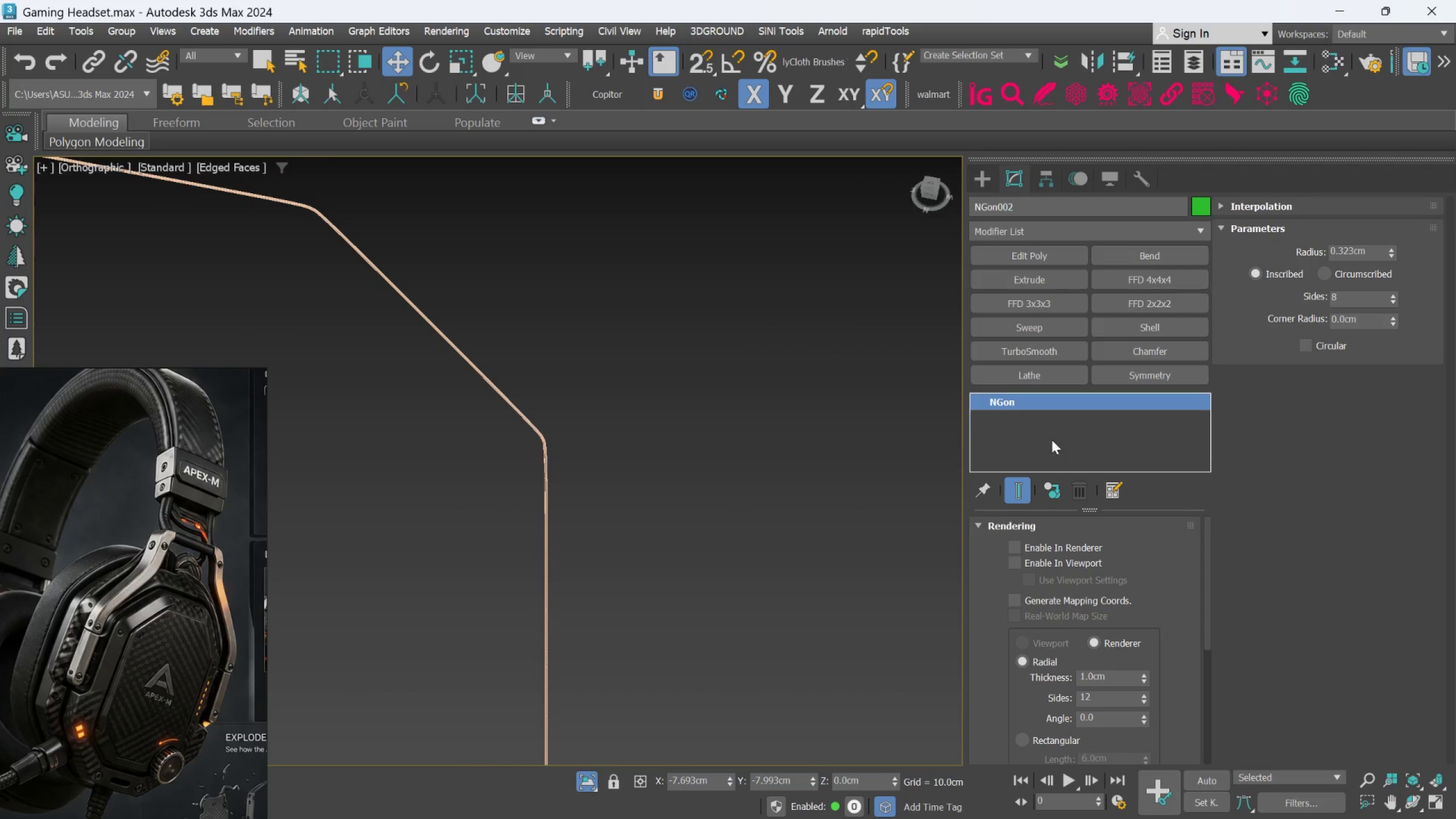 
key(Control+ControlLeft)
 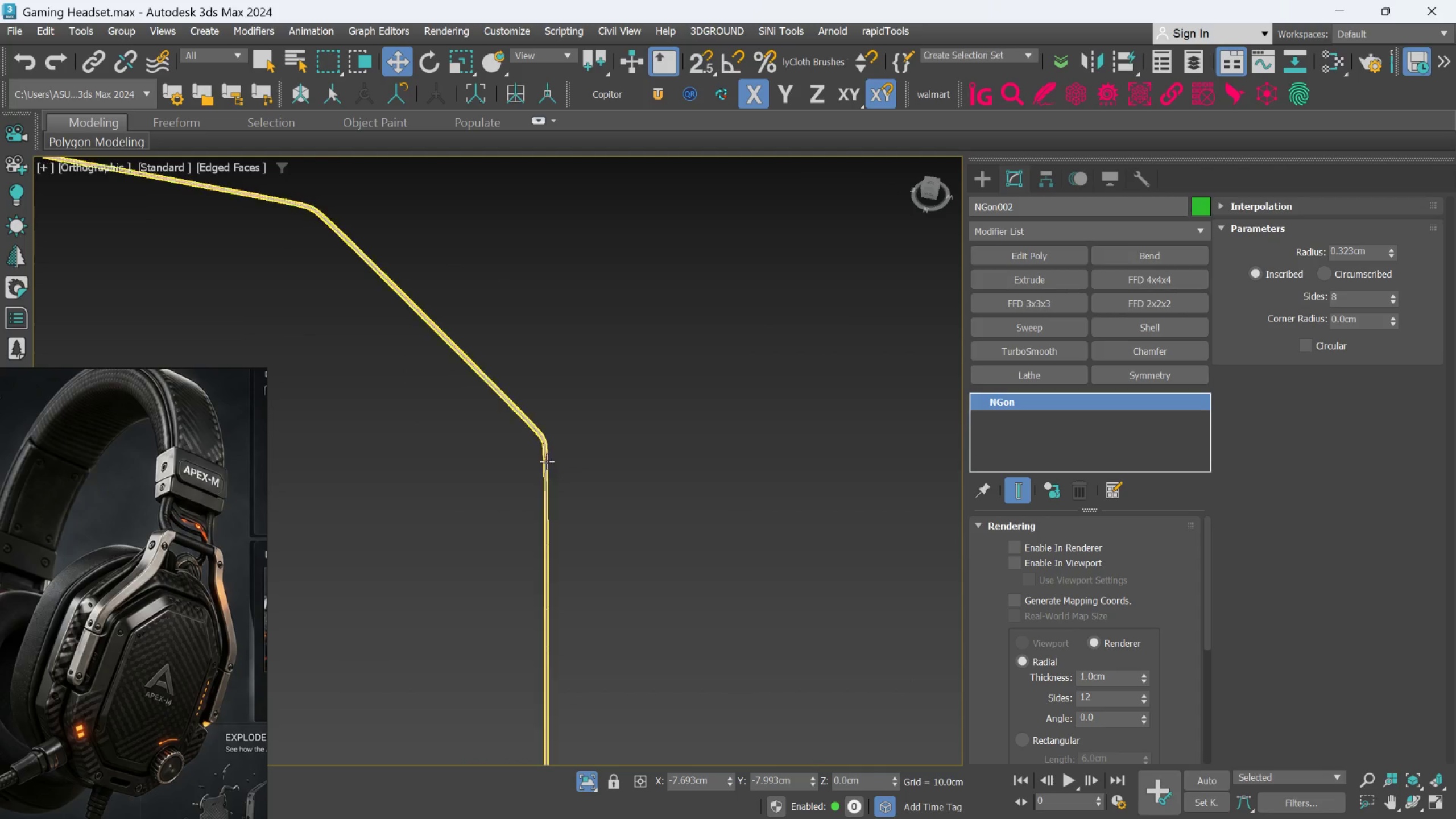 
left_click([544, 464])
 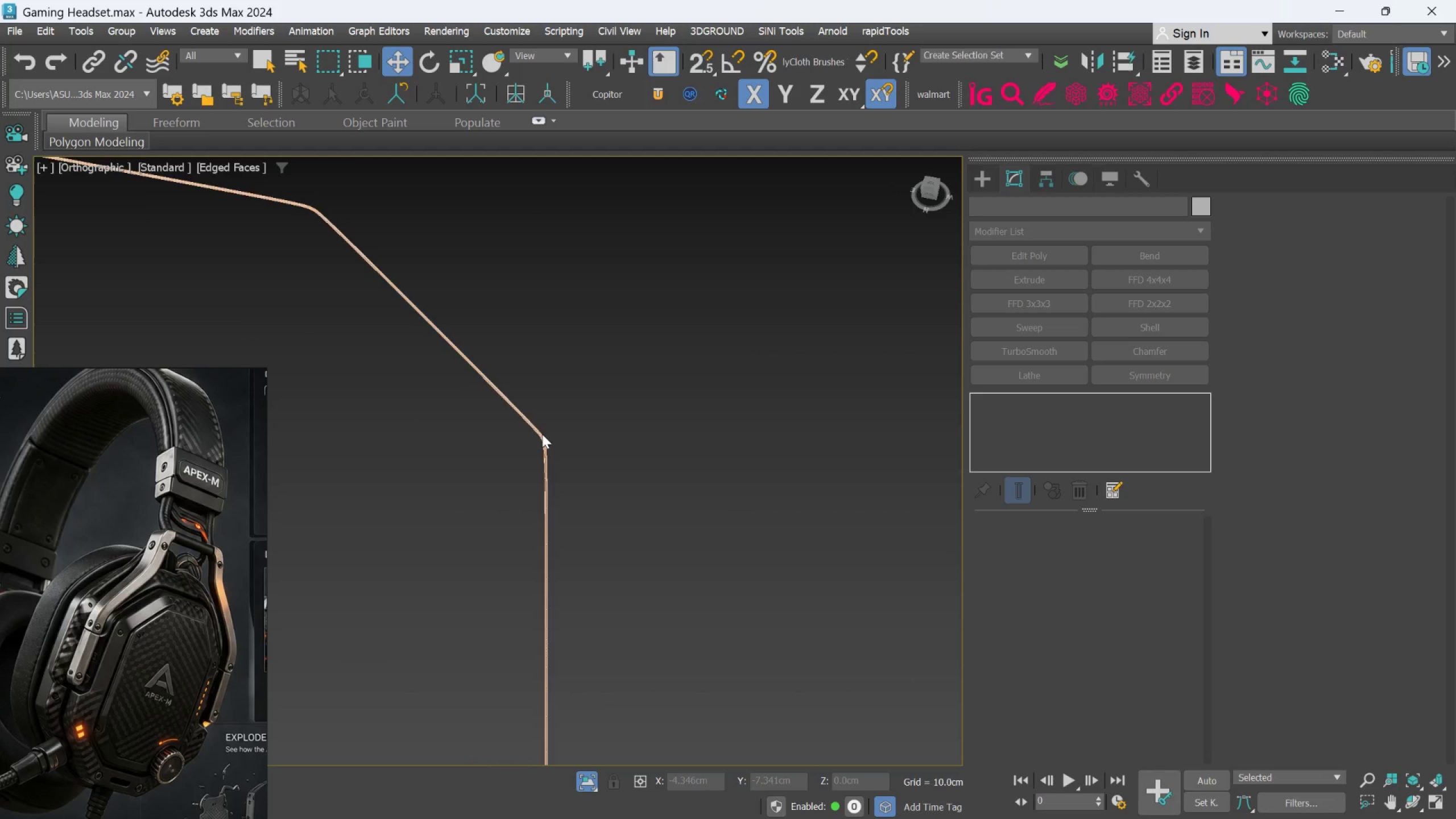 
left_click([541, 437])
 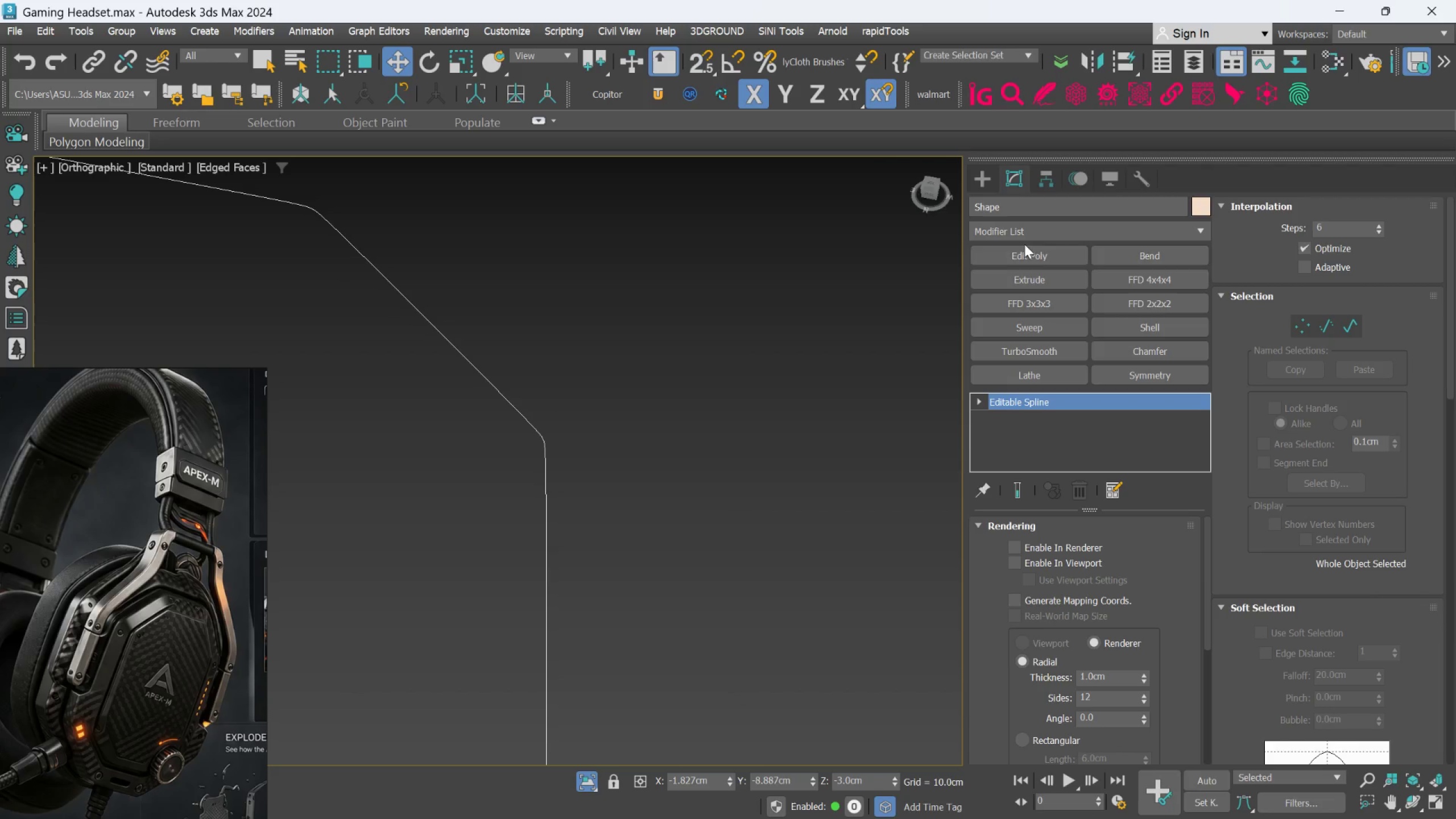 
wait(8.84)
 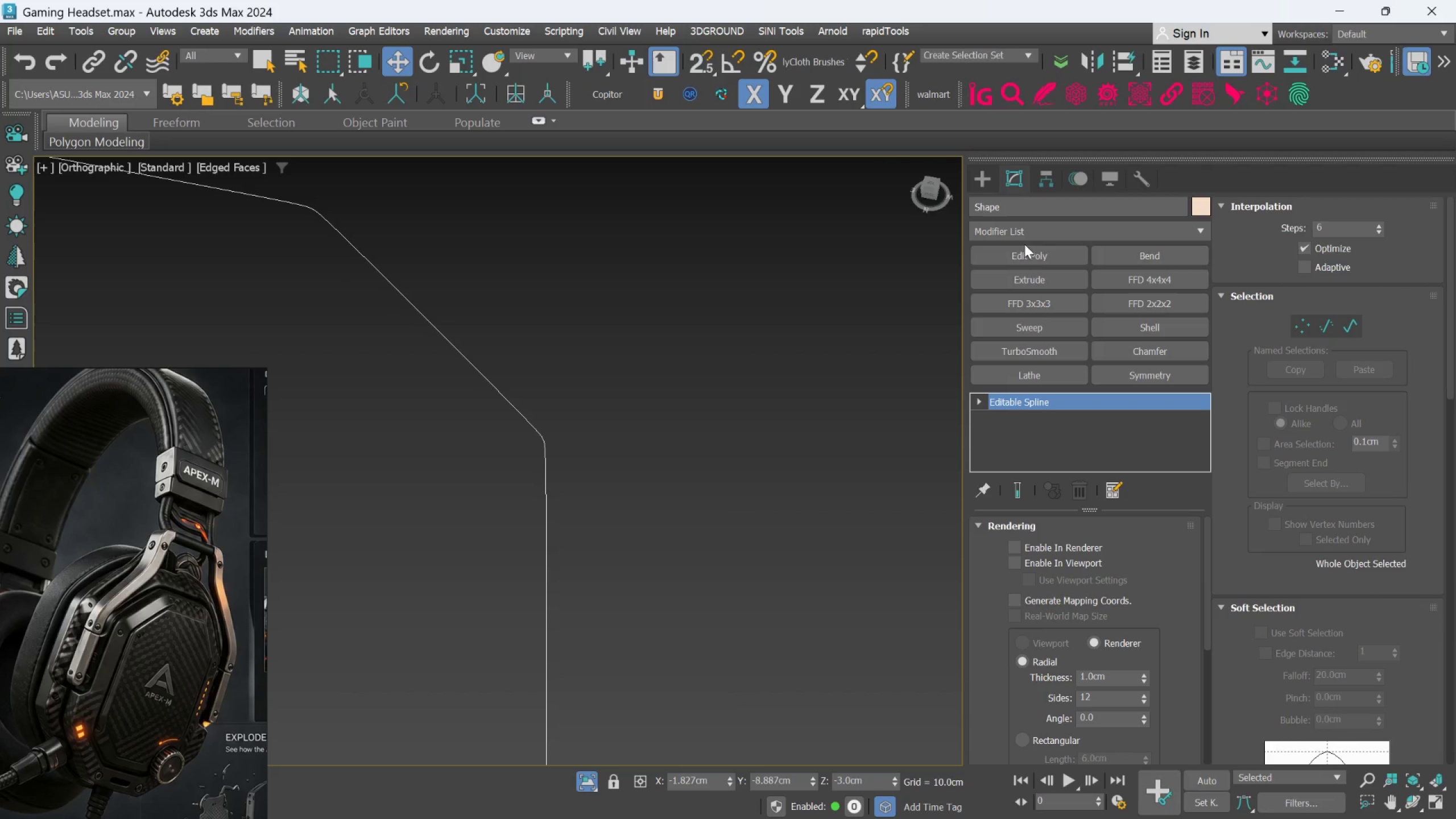 
left_click([1029, 231])
 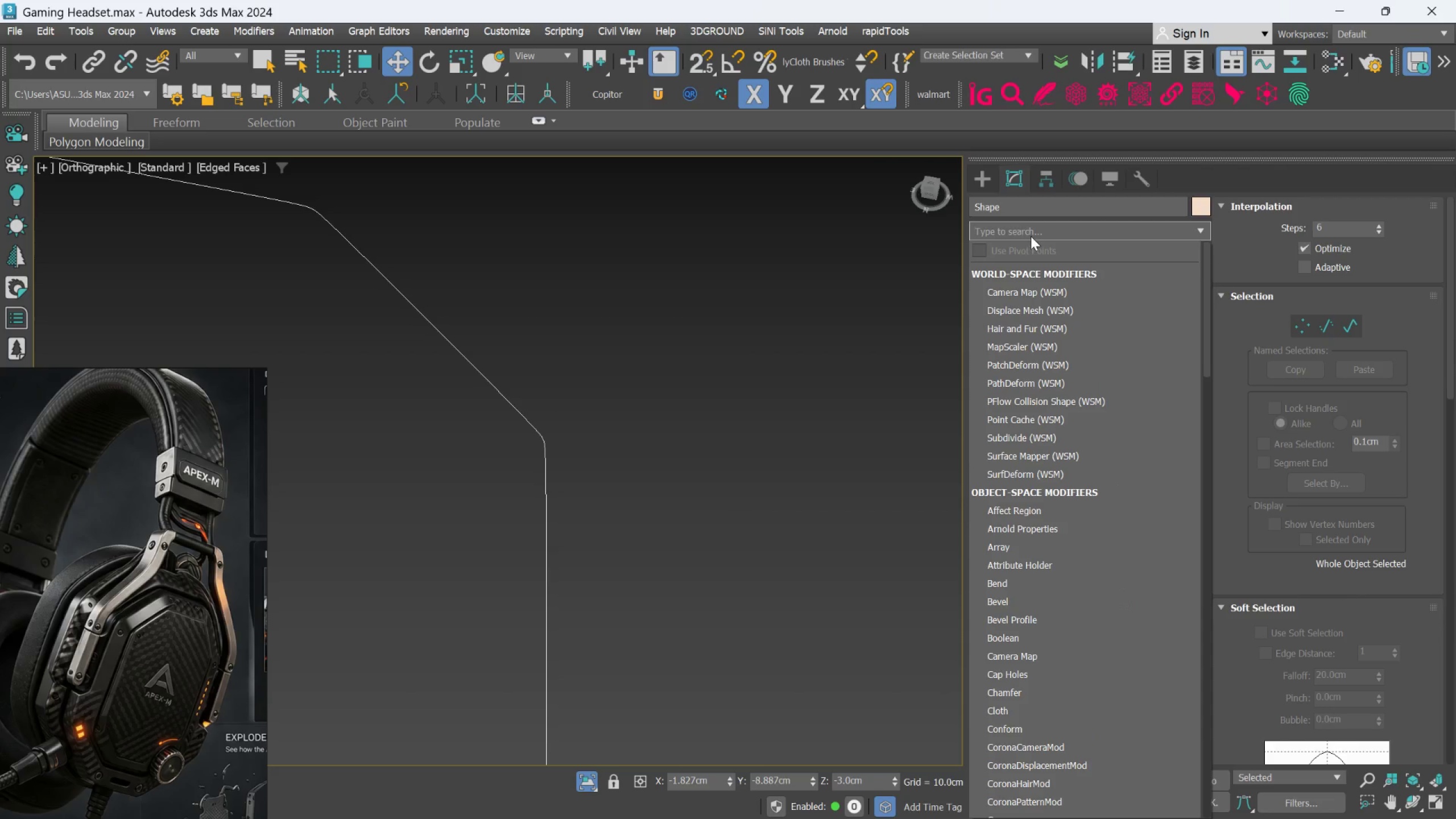 
type(ed)
 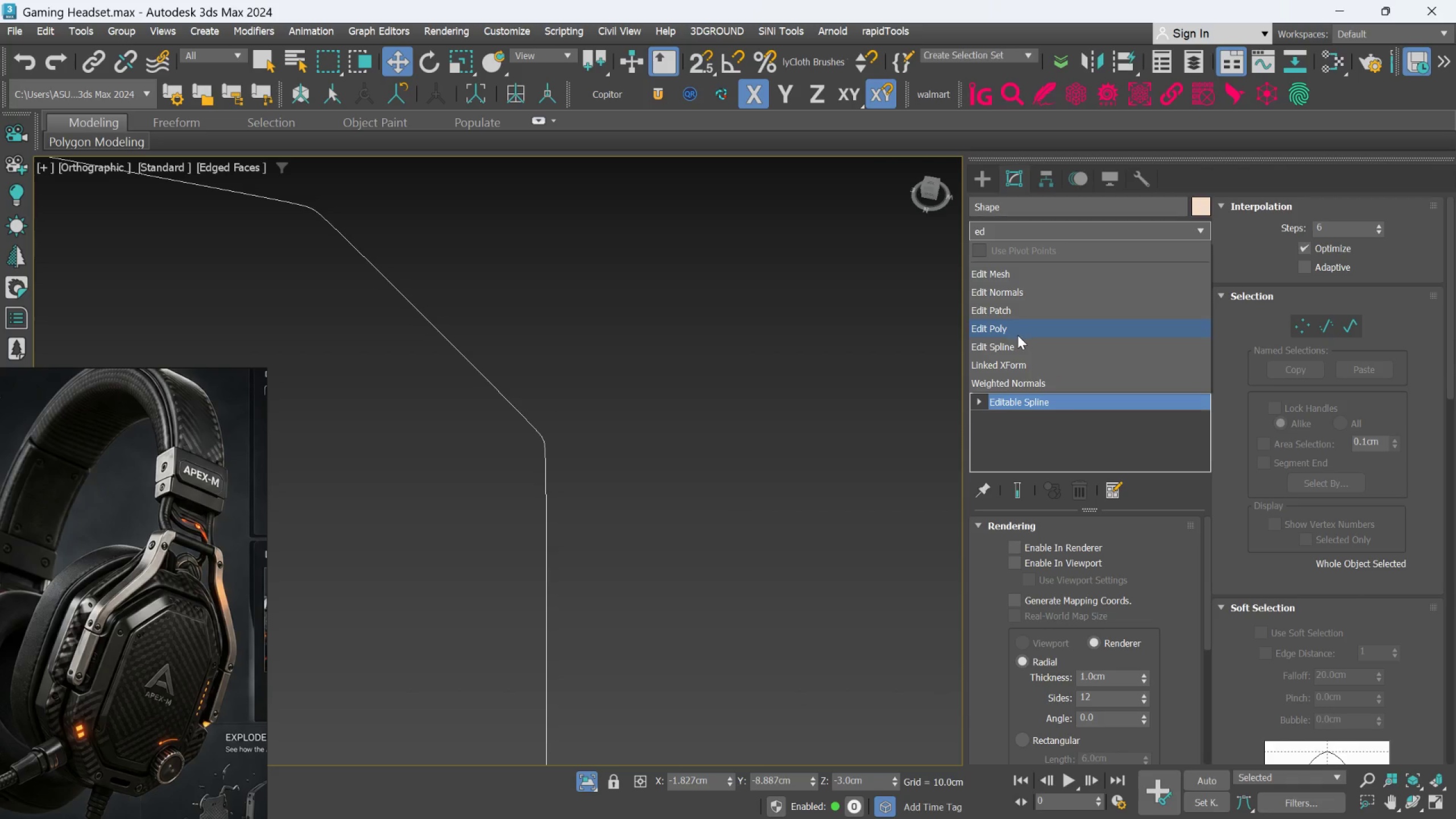 
mouse_move([1037, 350])
 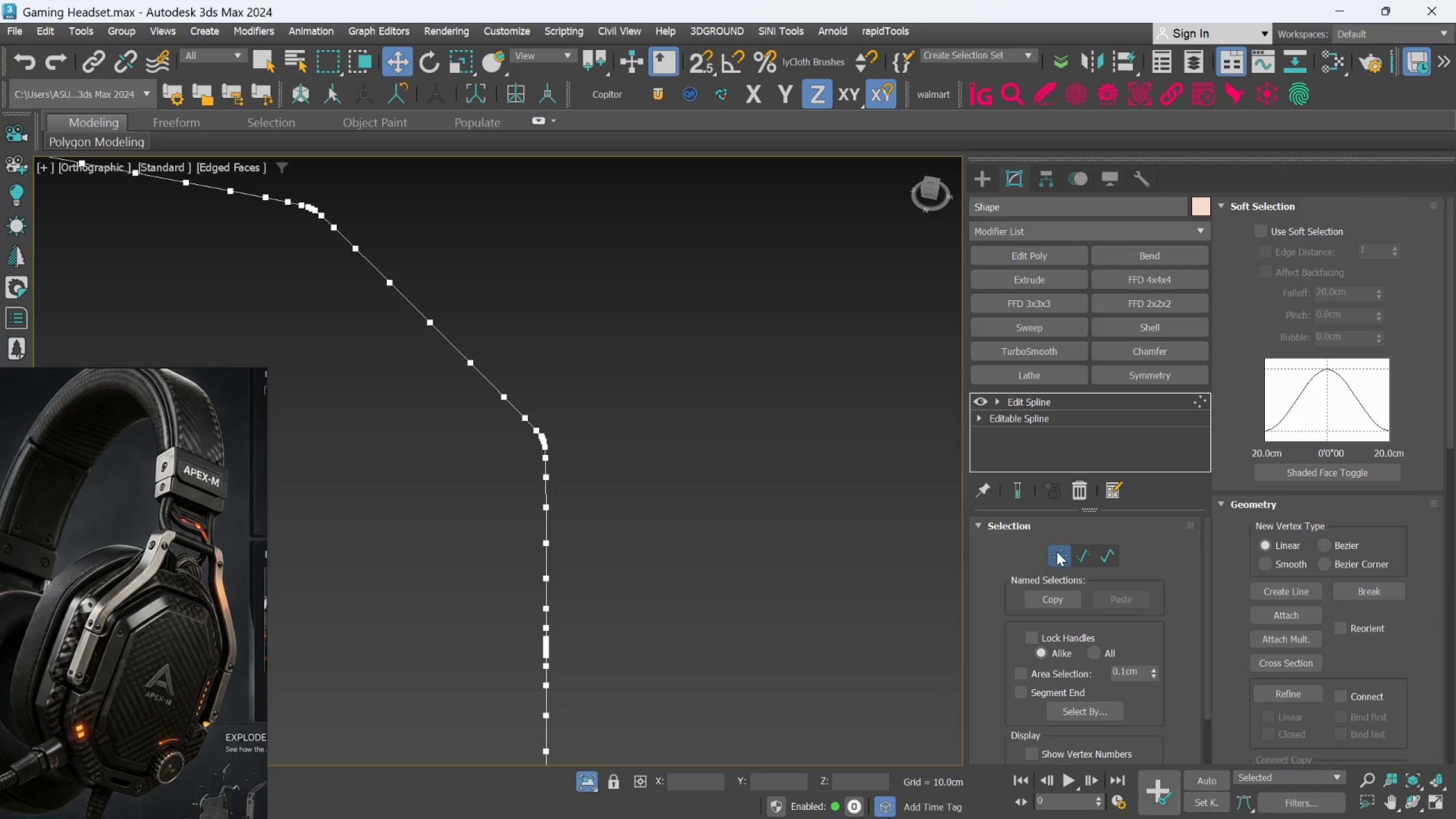 
scroll: coordinate [710, 464], scroll_direction: down, amount: 1.0
 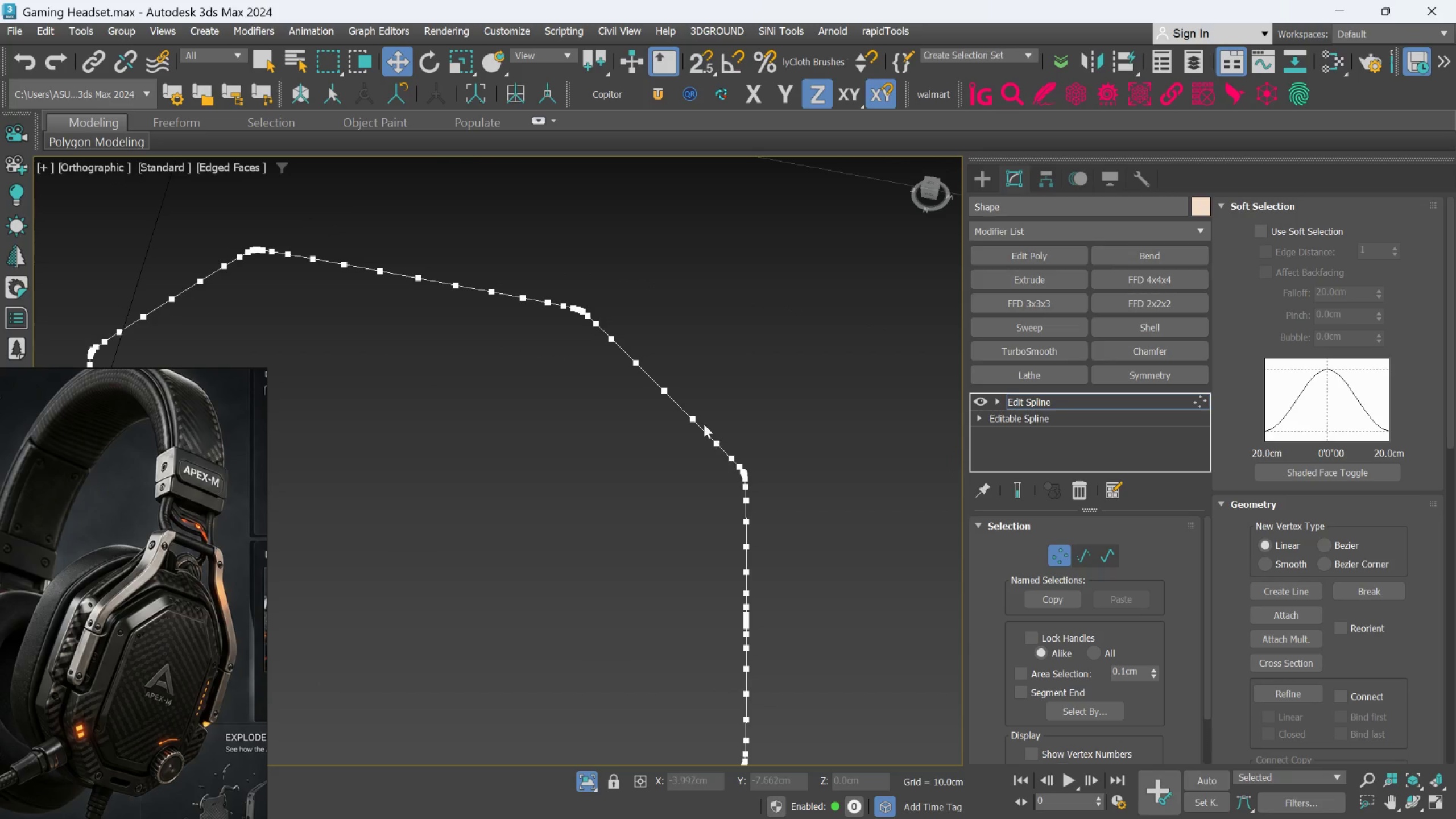 
scroll: coordinate [582, 332], scroll_direction: up, amount: 3.0
 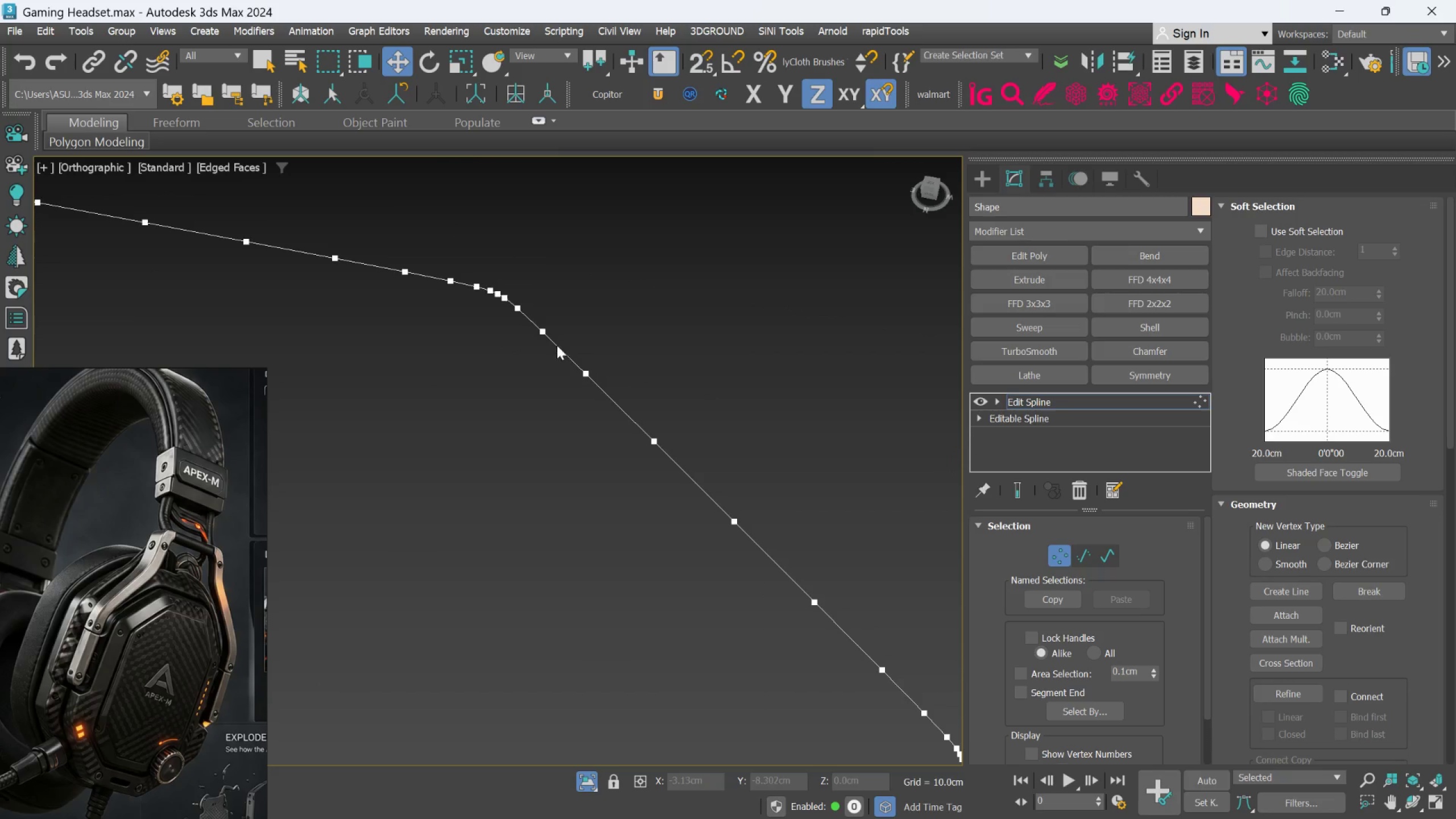 
scroll: coordinate [600, 417], scroll_direction: down, amount: 3.0
 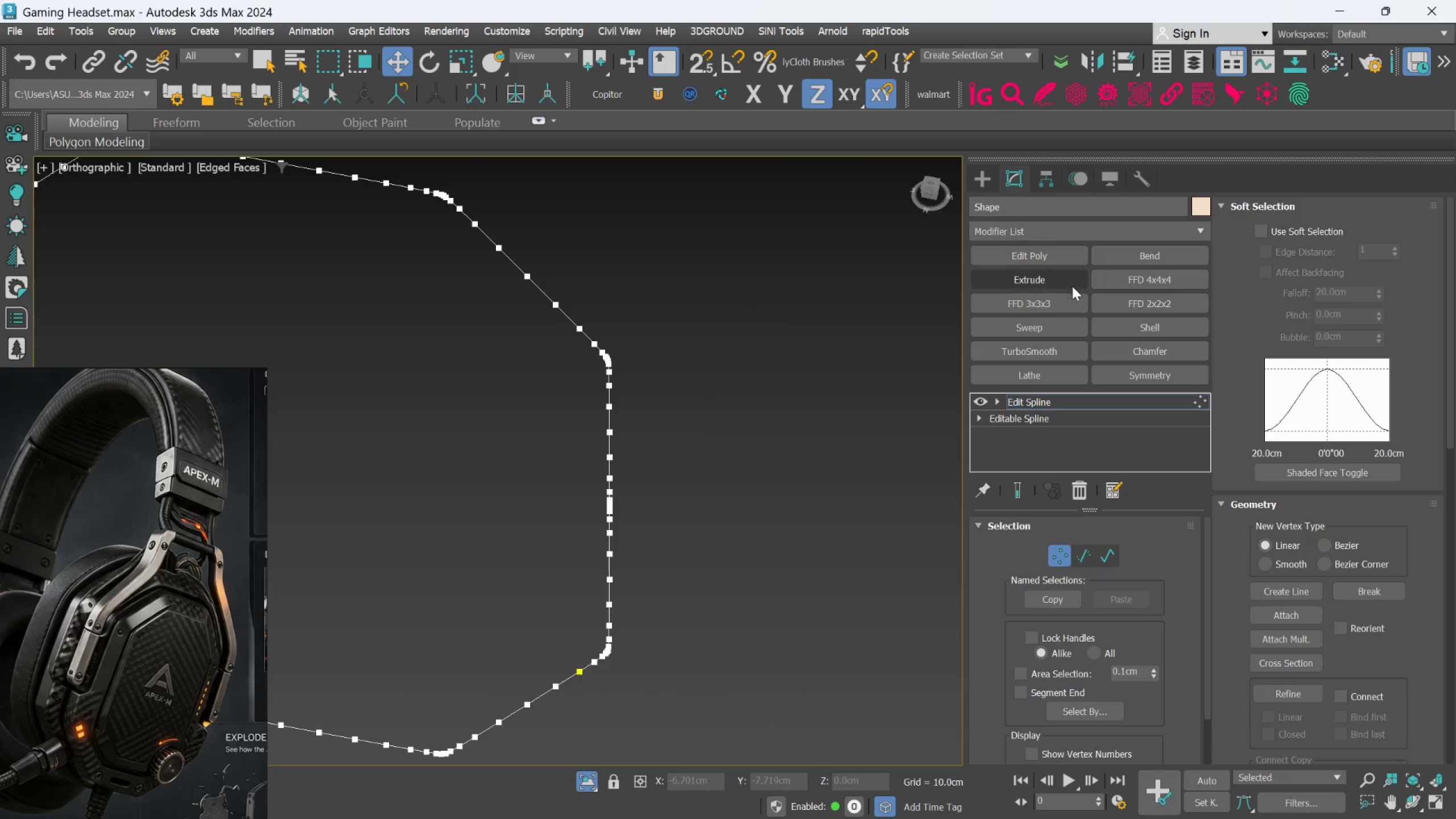 
left_click([1046, 232])
 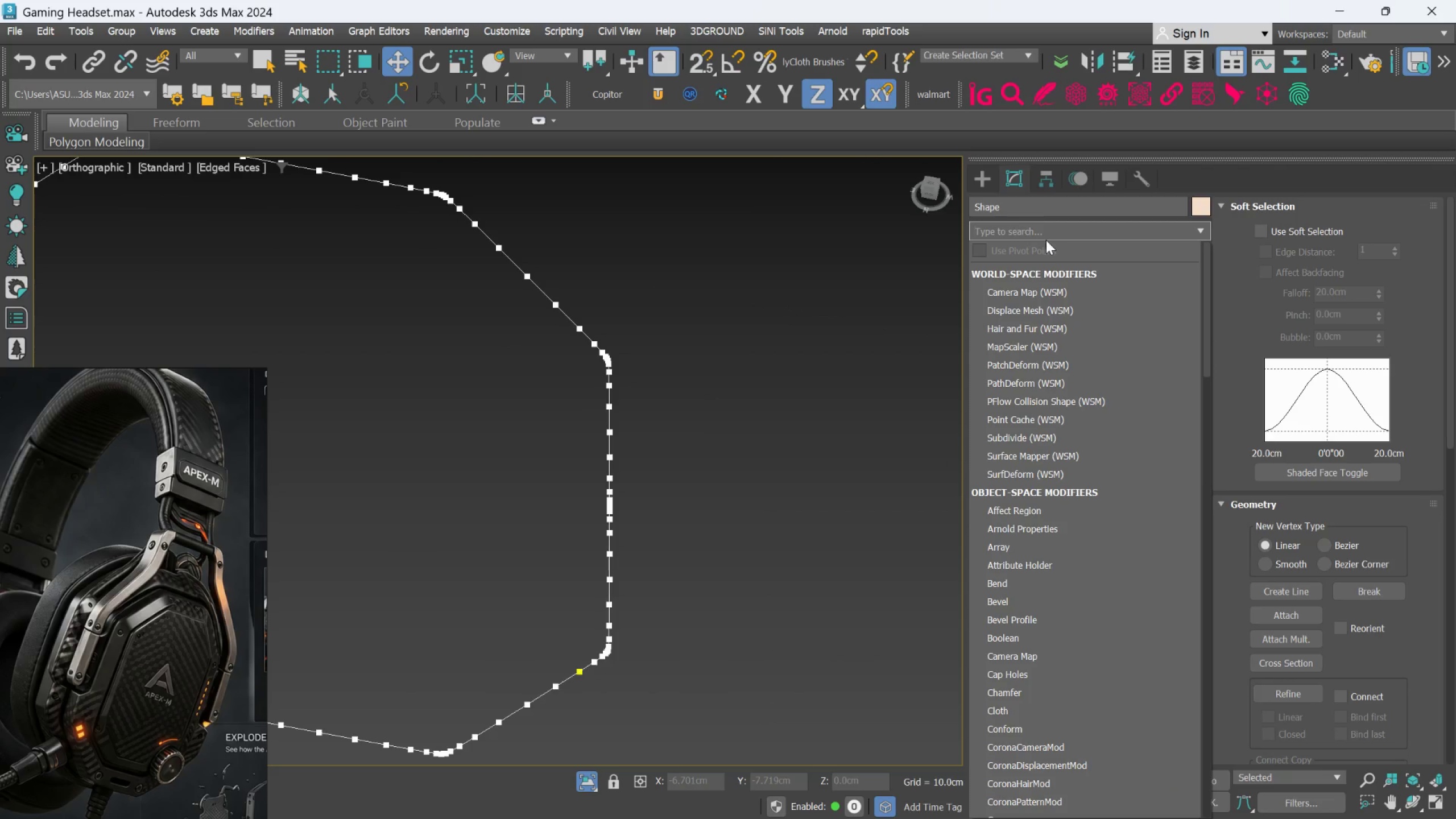 
type(re)
 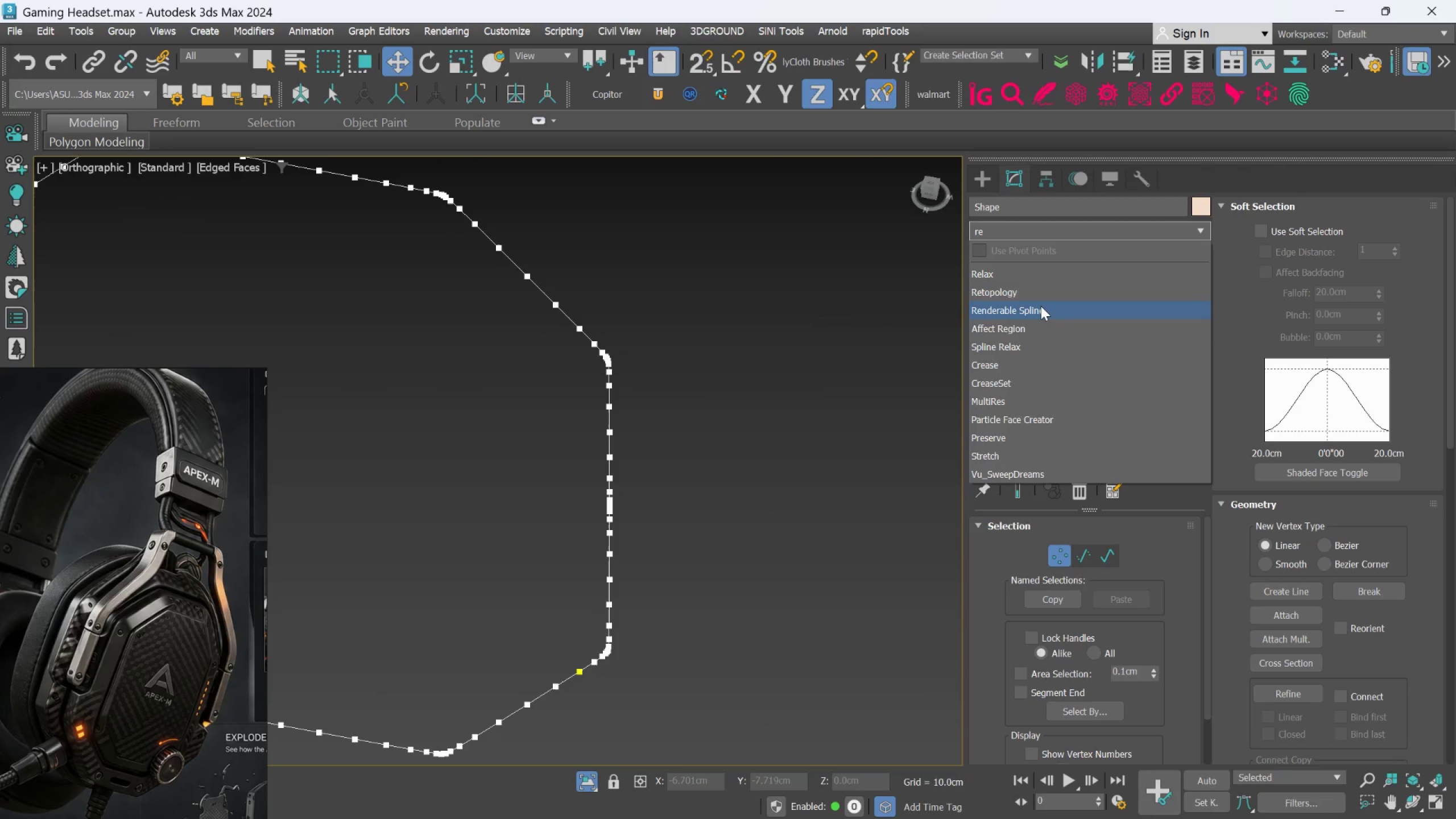 
left_click([1041, 306])
 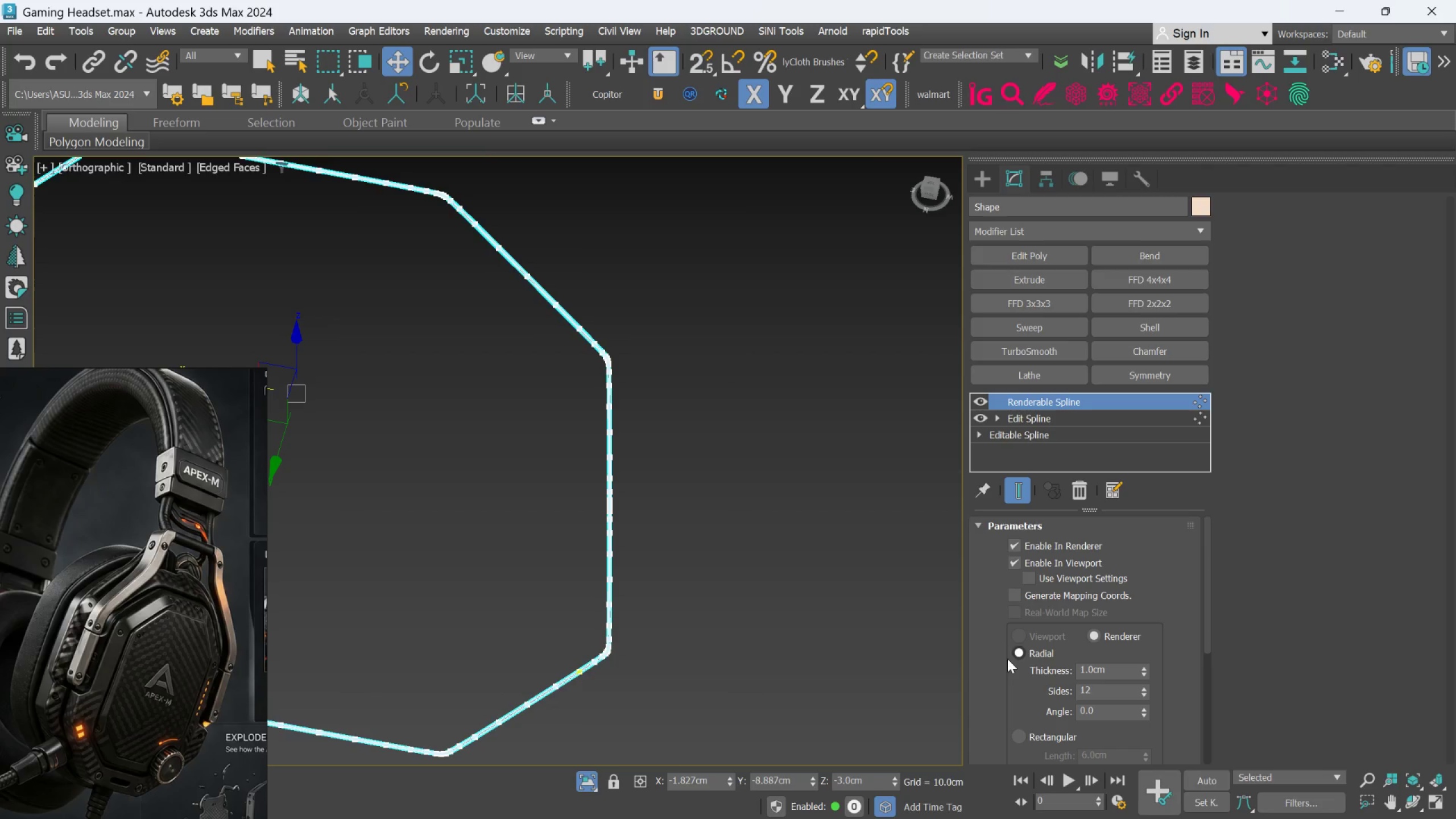 
scroll: coordinate [620, 489], scroll_direction: up, amount: 5.0
 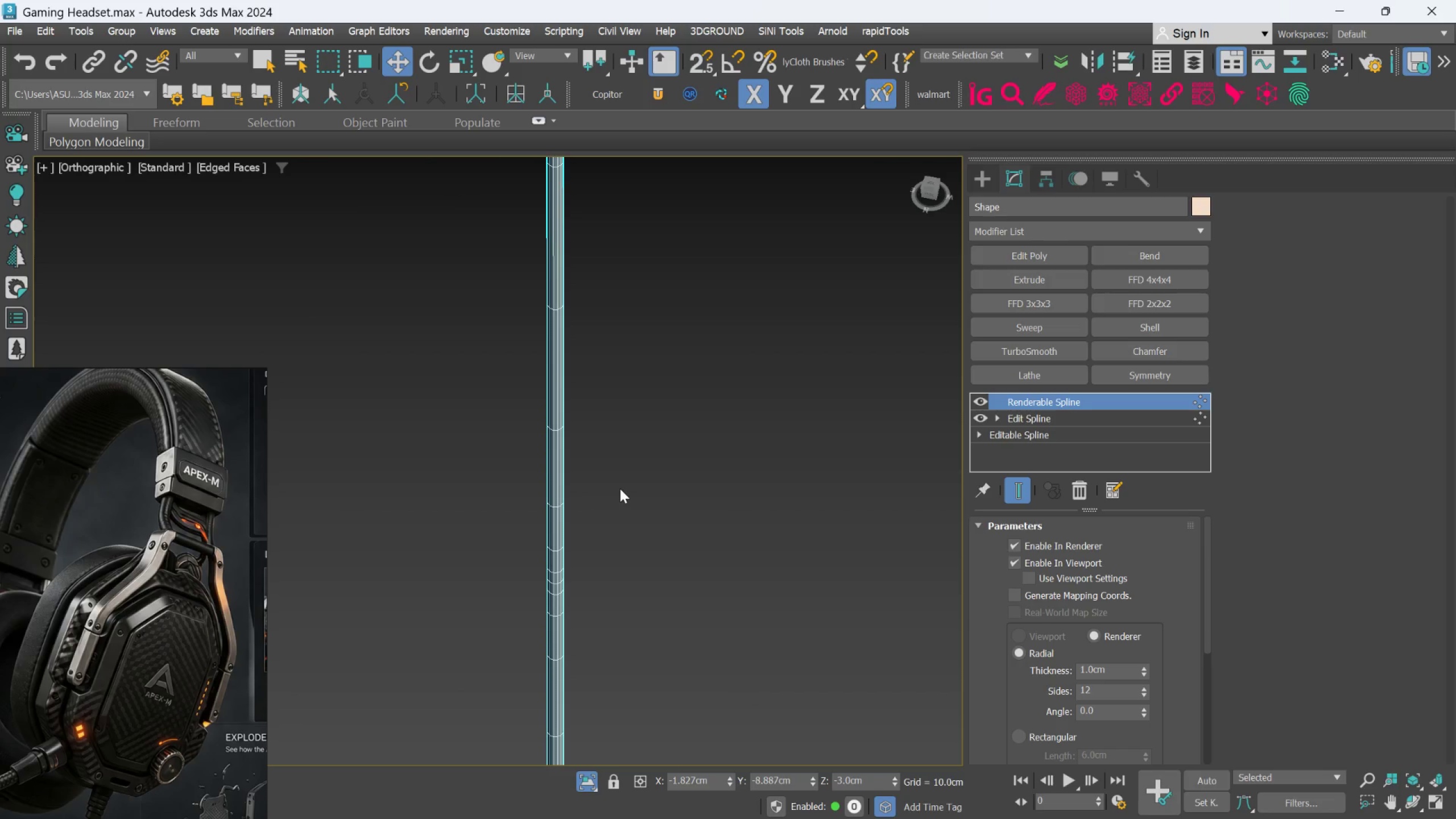 
scroll: coordinate [621, 491], scroll_direction: down, amount: 3.0
 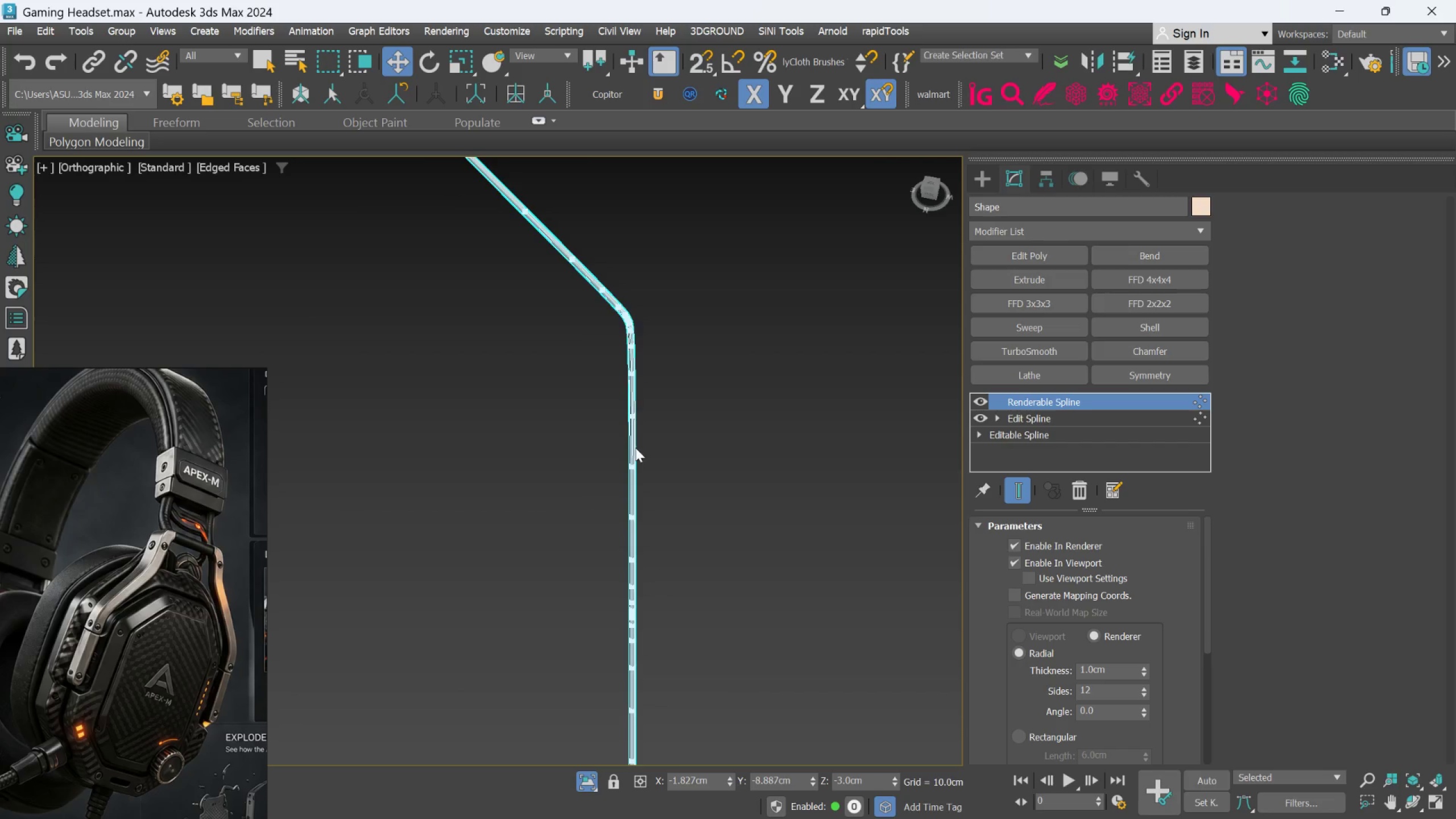 
scroll: coordinate [651, 315], scroll_direction: up, amount: 5.0
 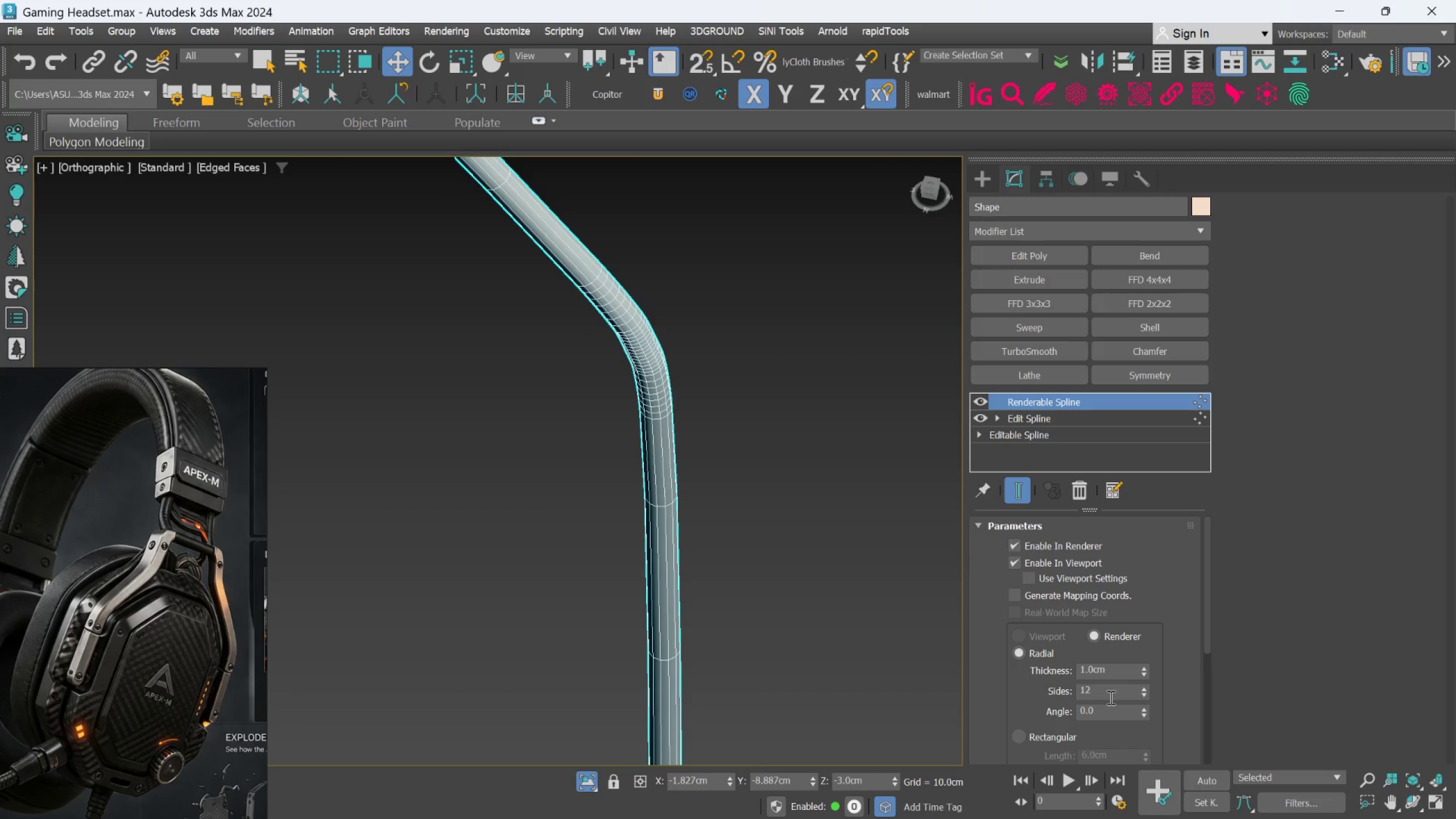 
double_click([1110, 697])
 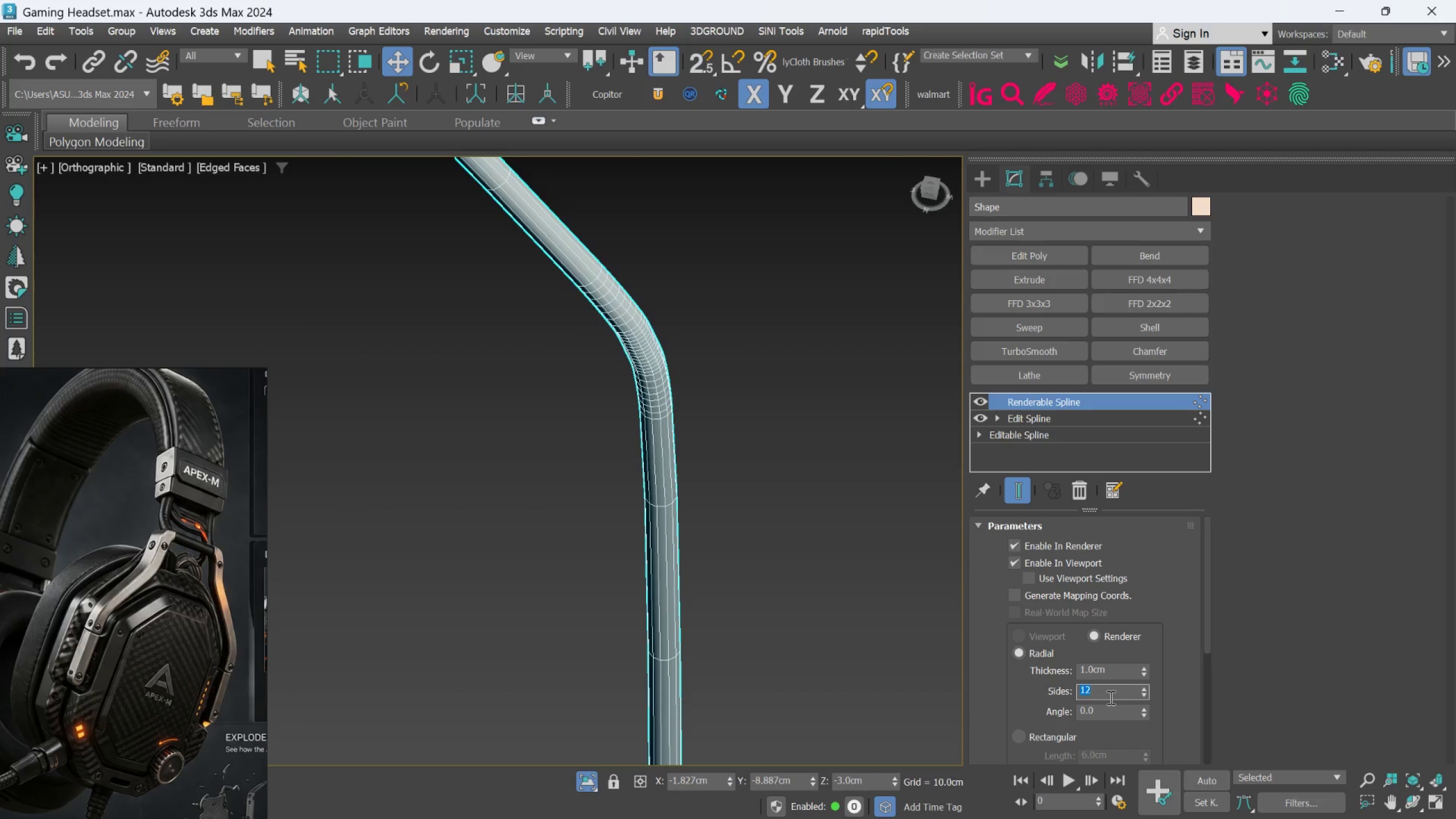 
key(8)
 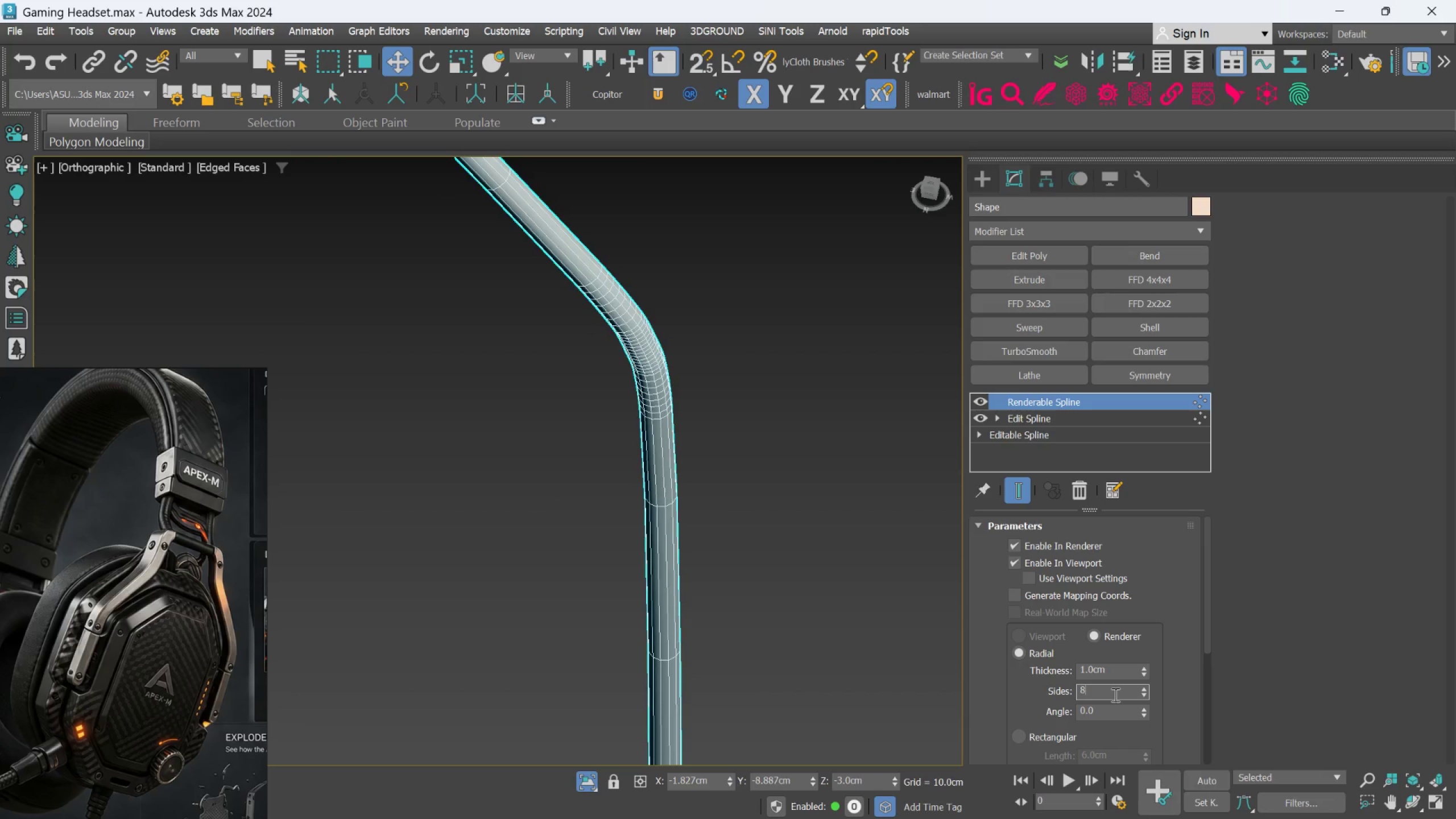 
key(Enter)
 